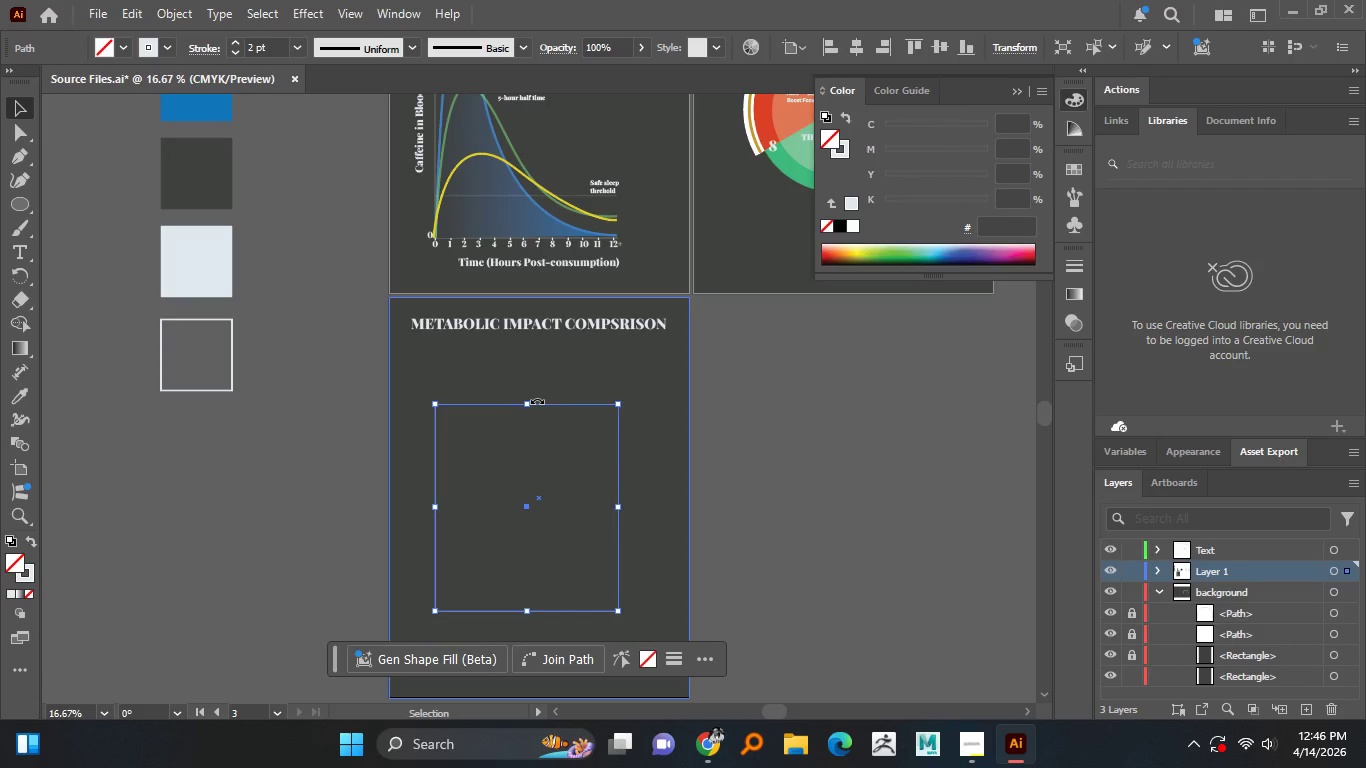 
hold_key(key=AltLeft, duration=0.66)
 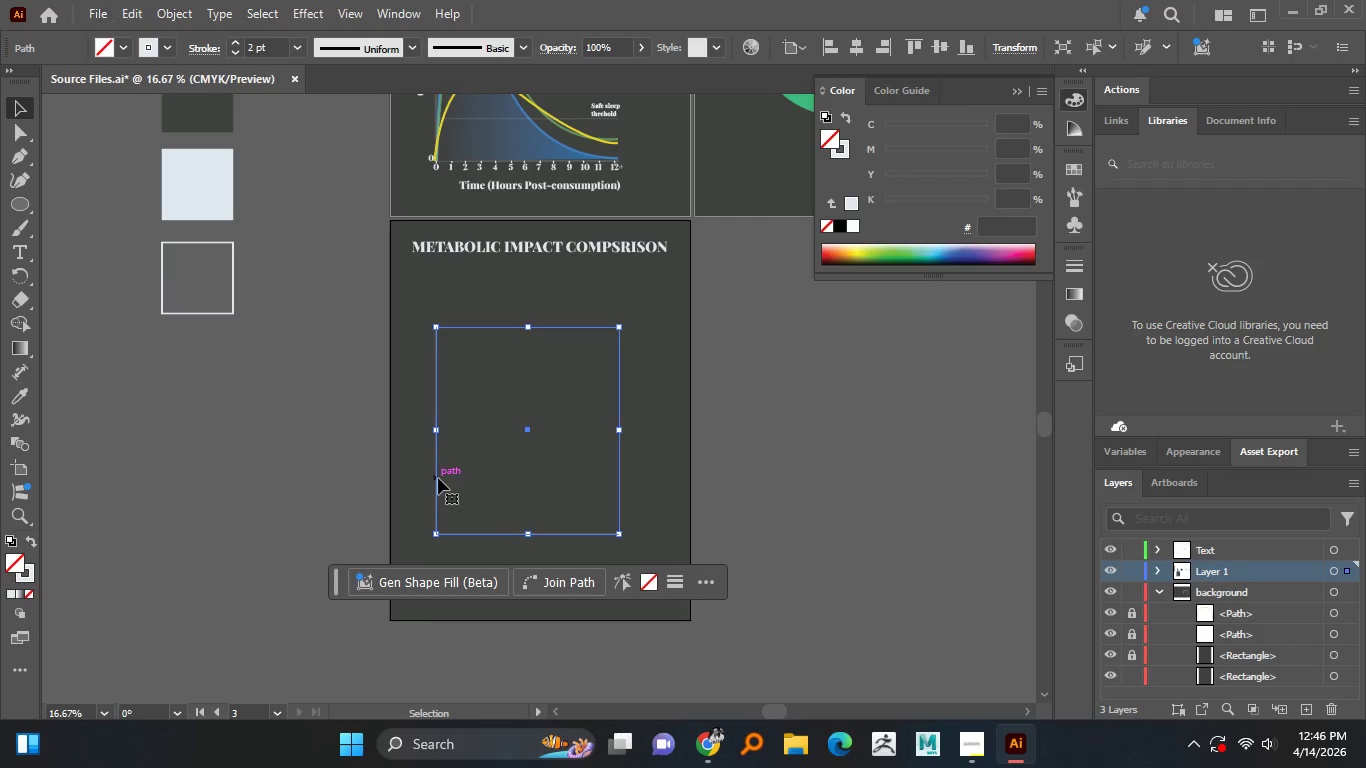 
hold_key(key=AltLeft, duration=21.84)
left_click([438, 478])
 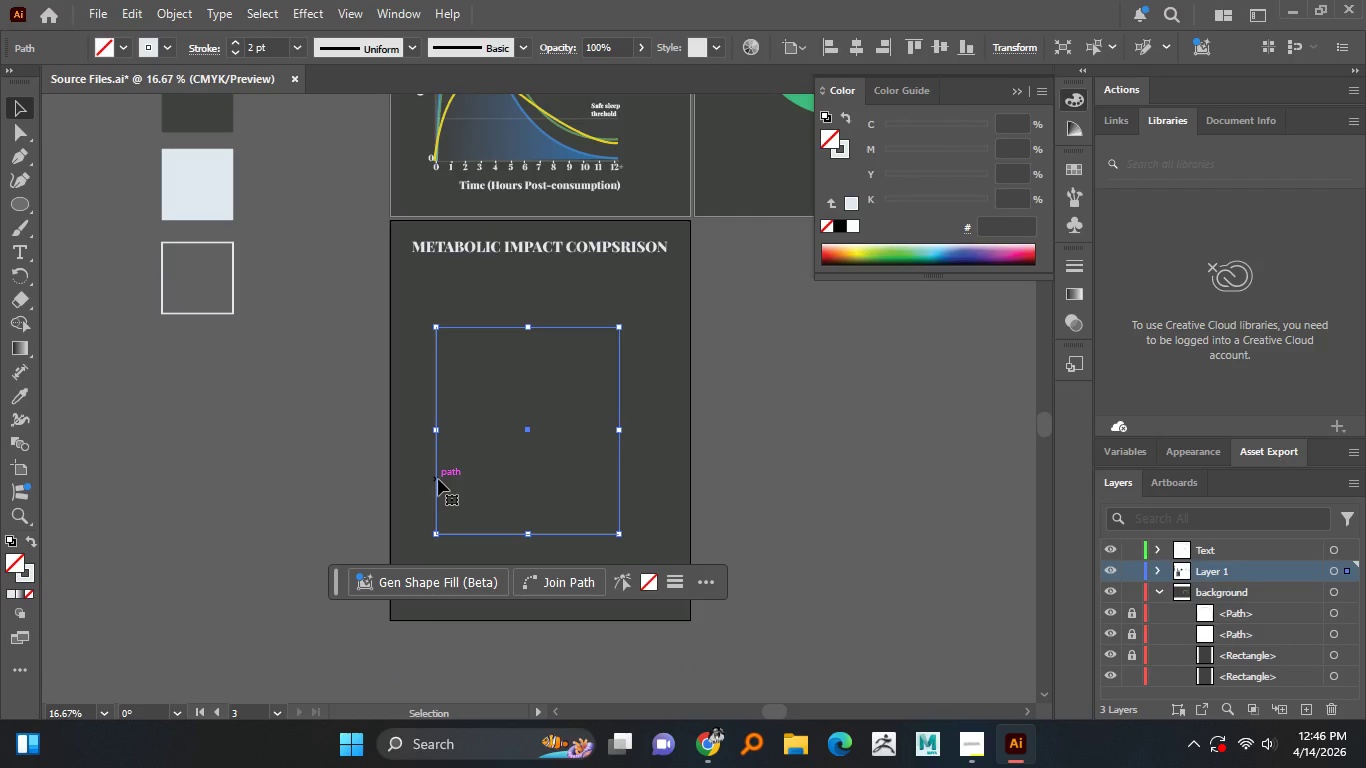 
key(Delete)
 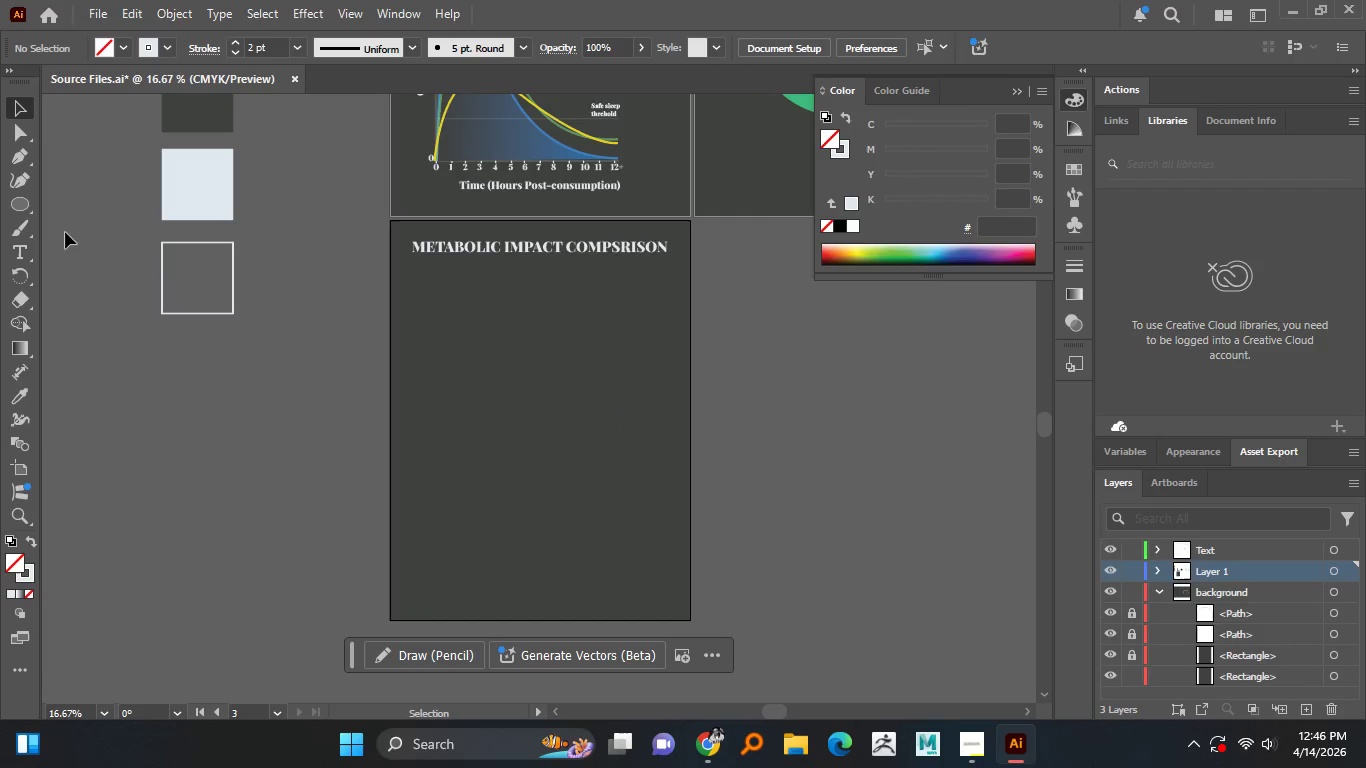 
right_click([15, 203])
 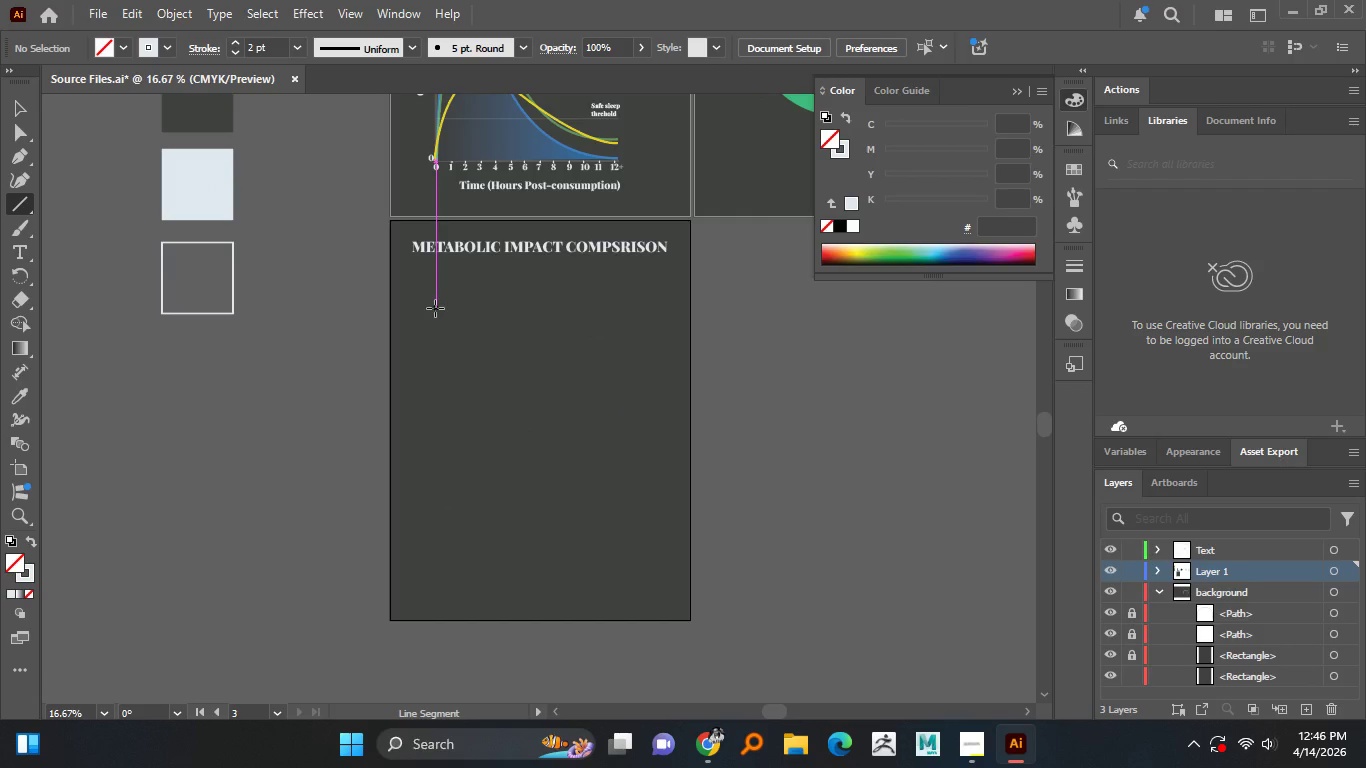 
left_click([435, 308])
 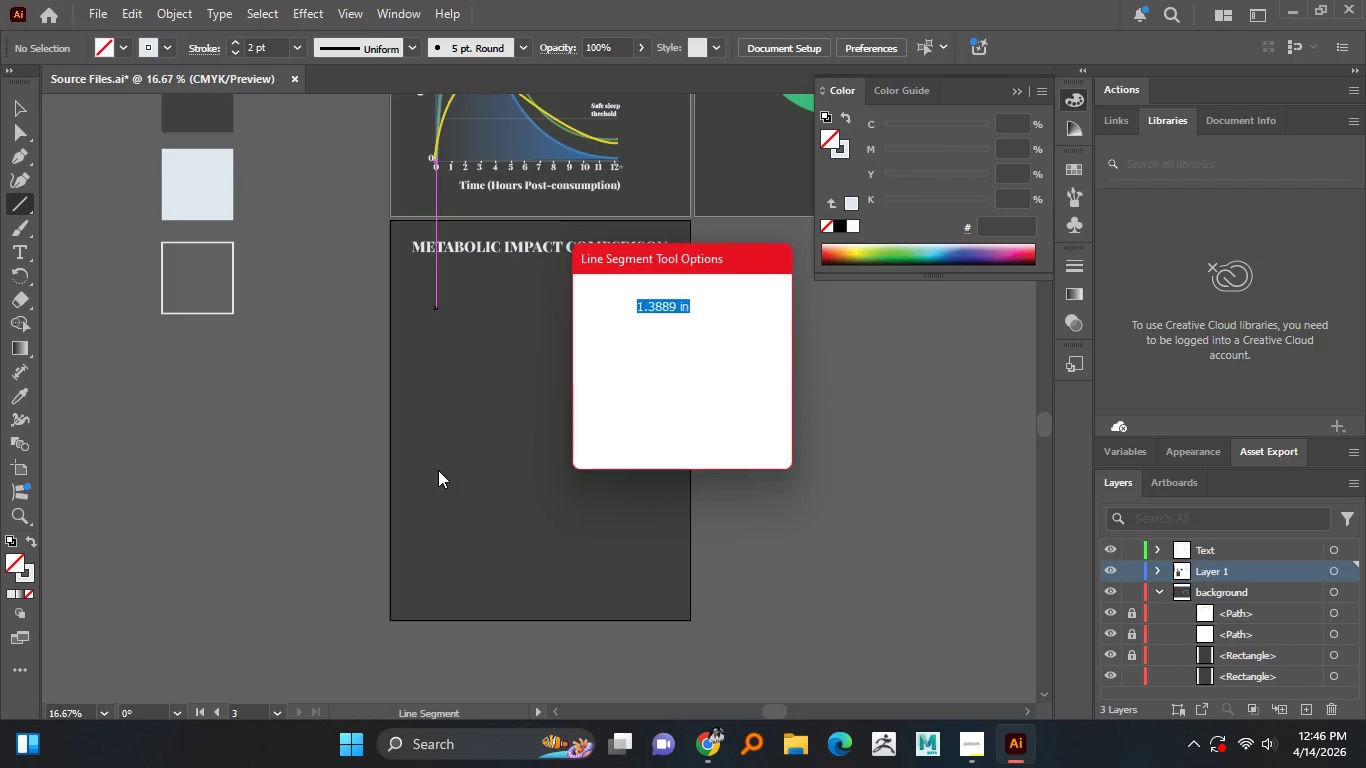 
hold_key(key=ShiftLeft, duration=0.39)
 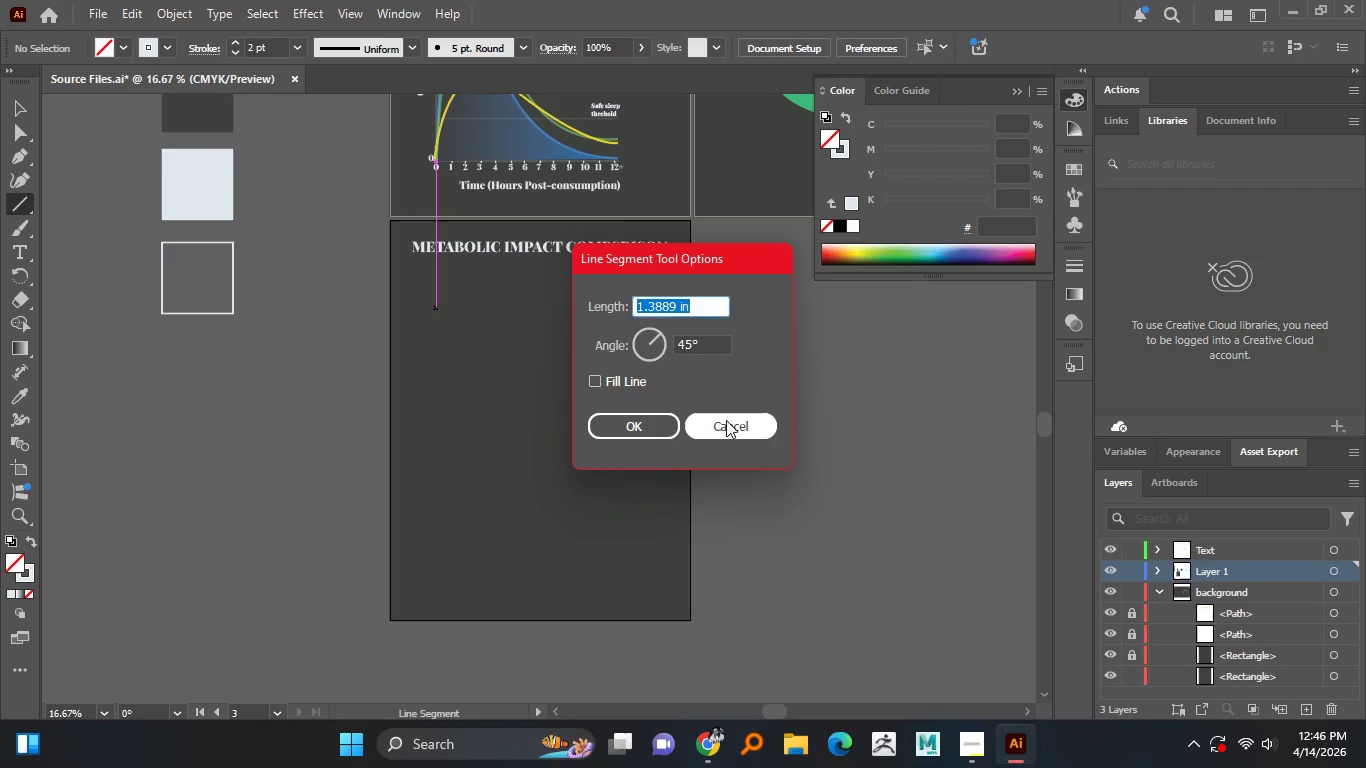 
left_click([726, 420])
 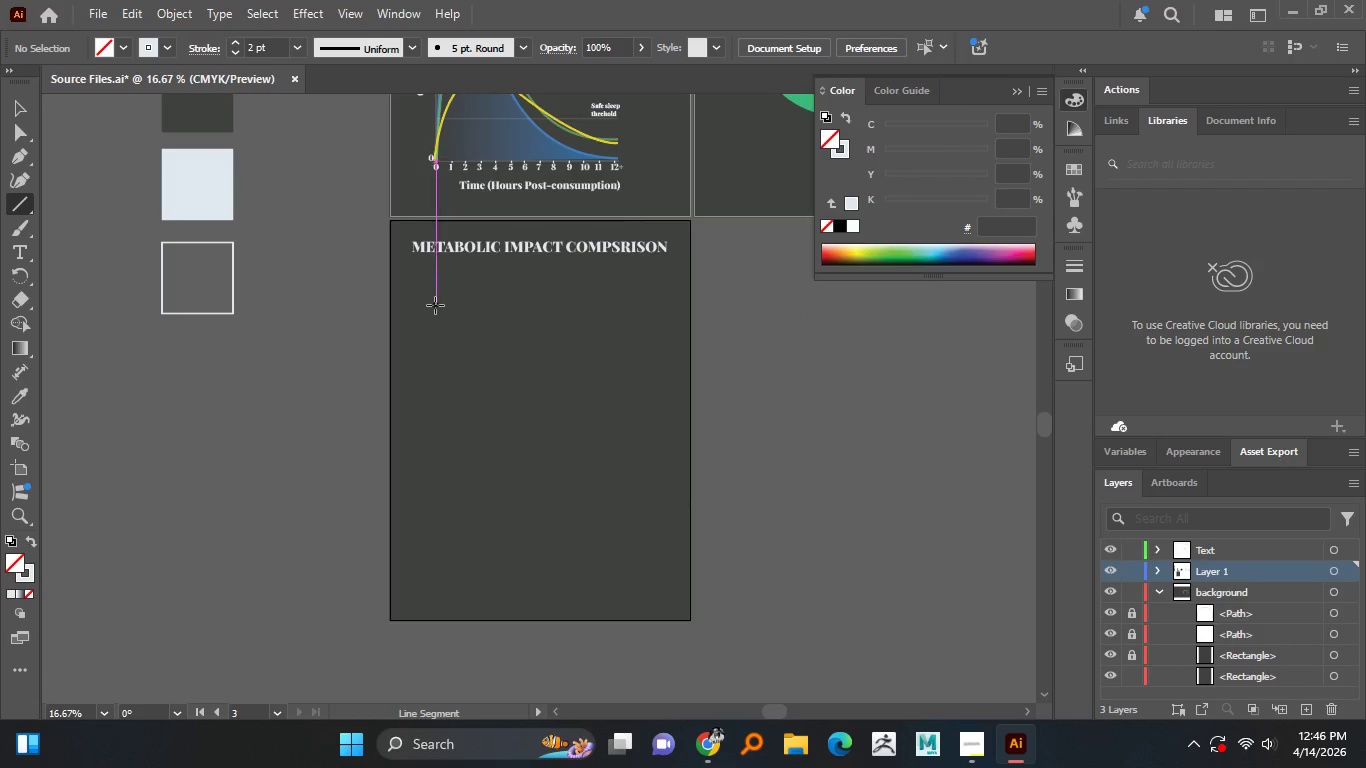 
left_click_drag(start_coordinate=[435, 305], to_coordinate=[438, 590])
 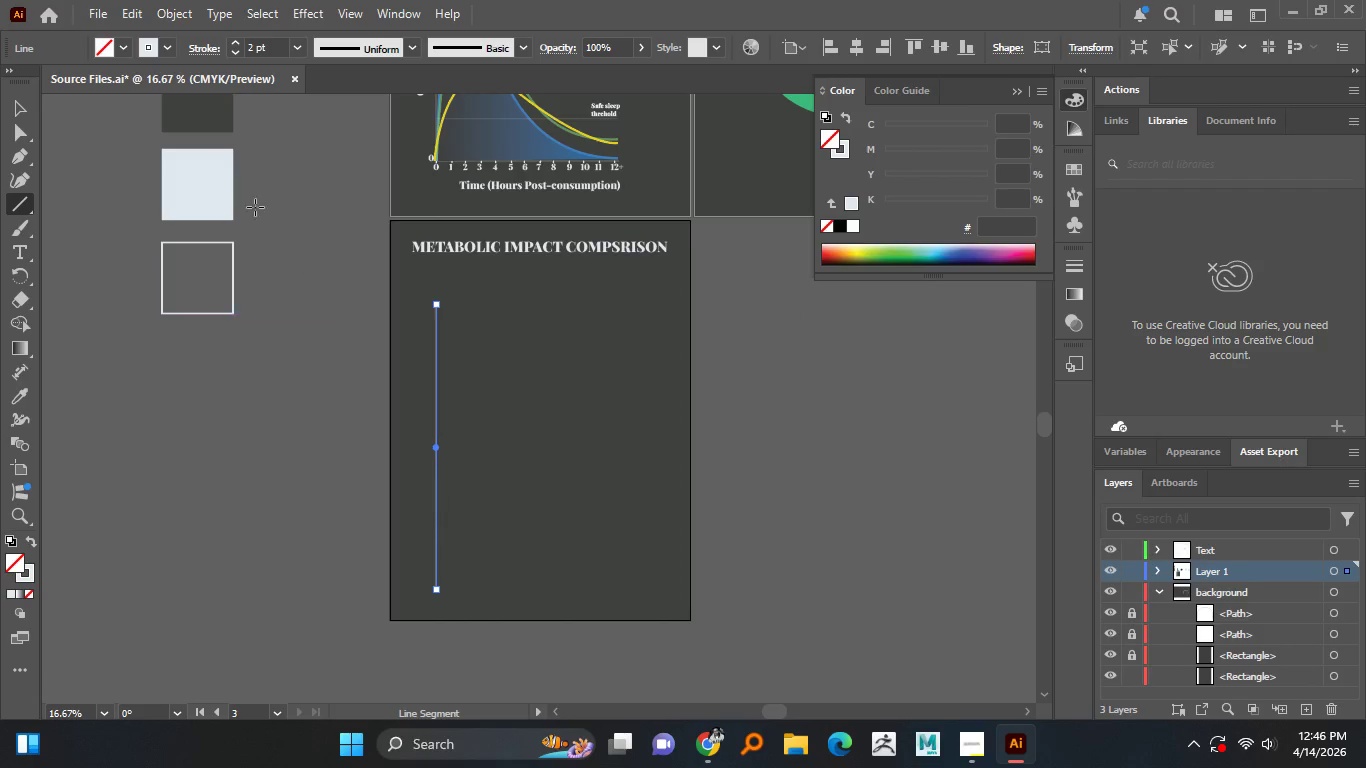 
hold_key(key=ShiftLeft, duration=1.52)
 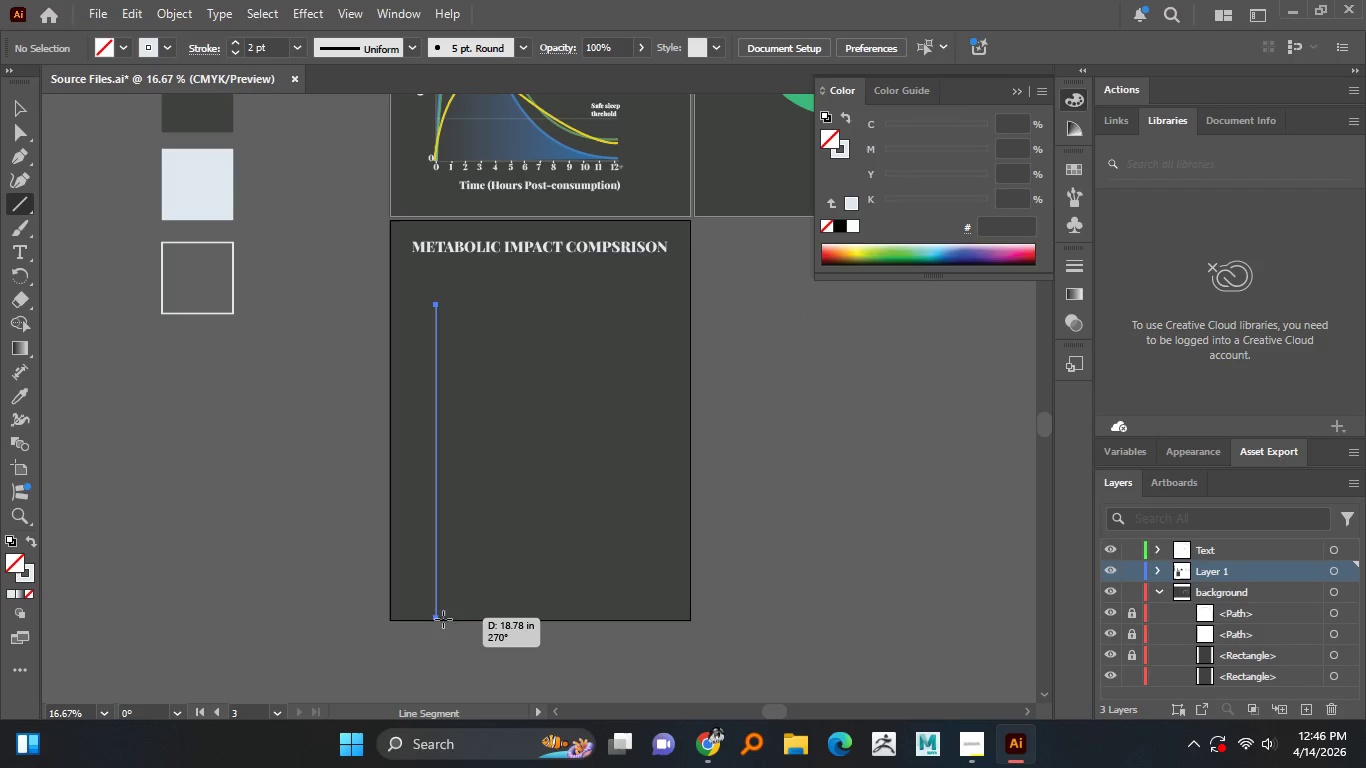 
hold_key(key=ShiftLeft, duration=1.5)
 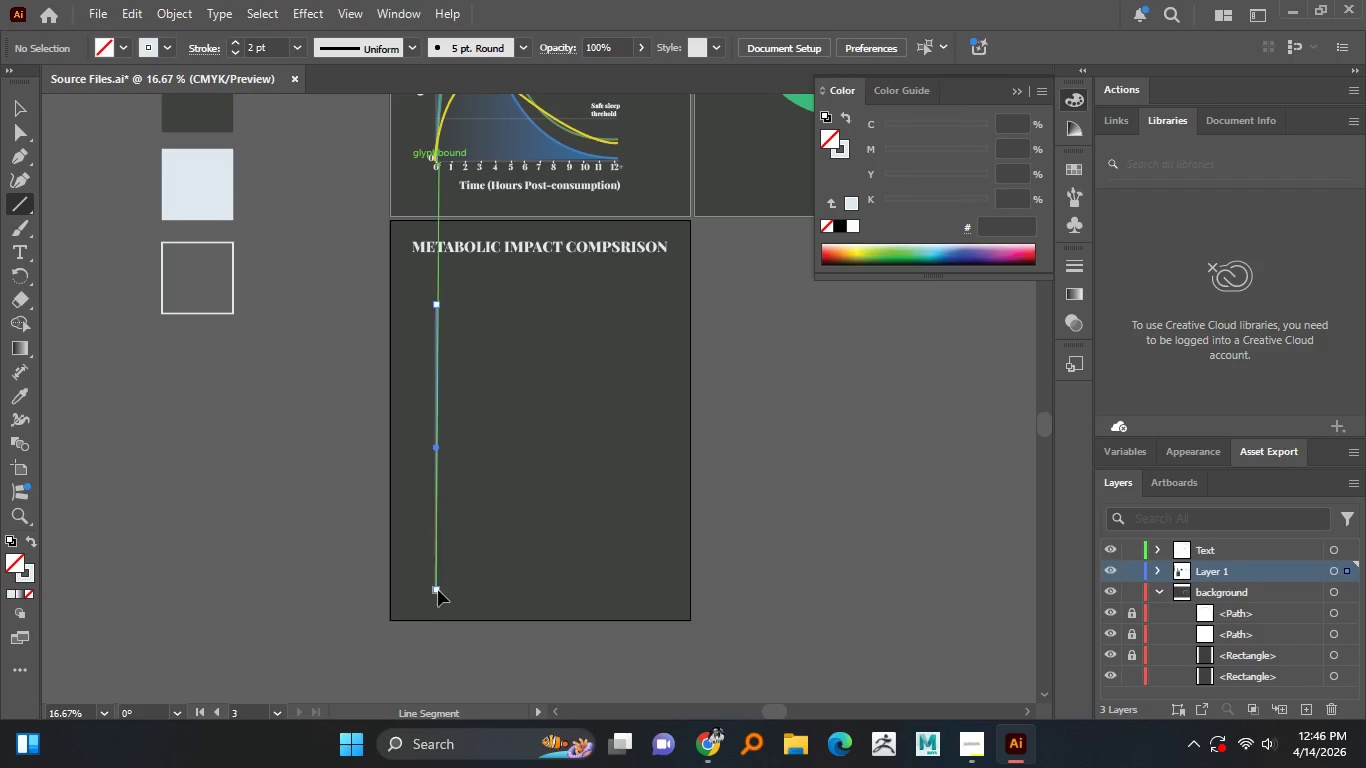 
hold_key(key=ShiftLeft, duration=0.61)
 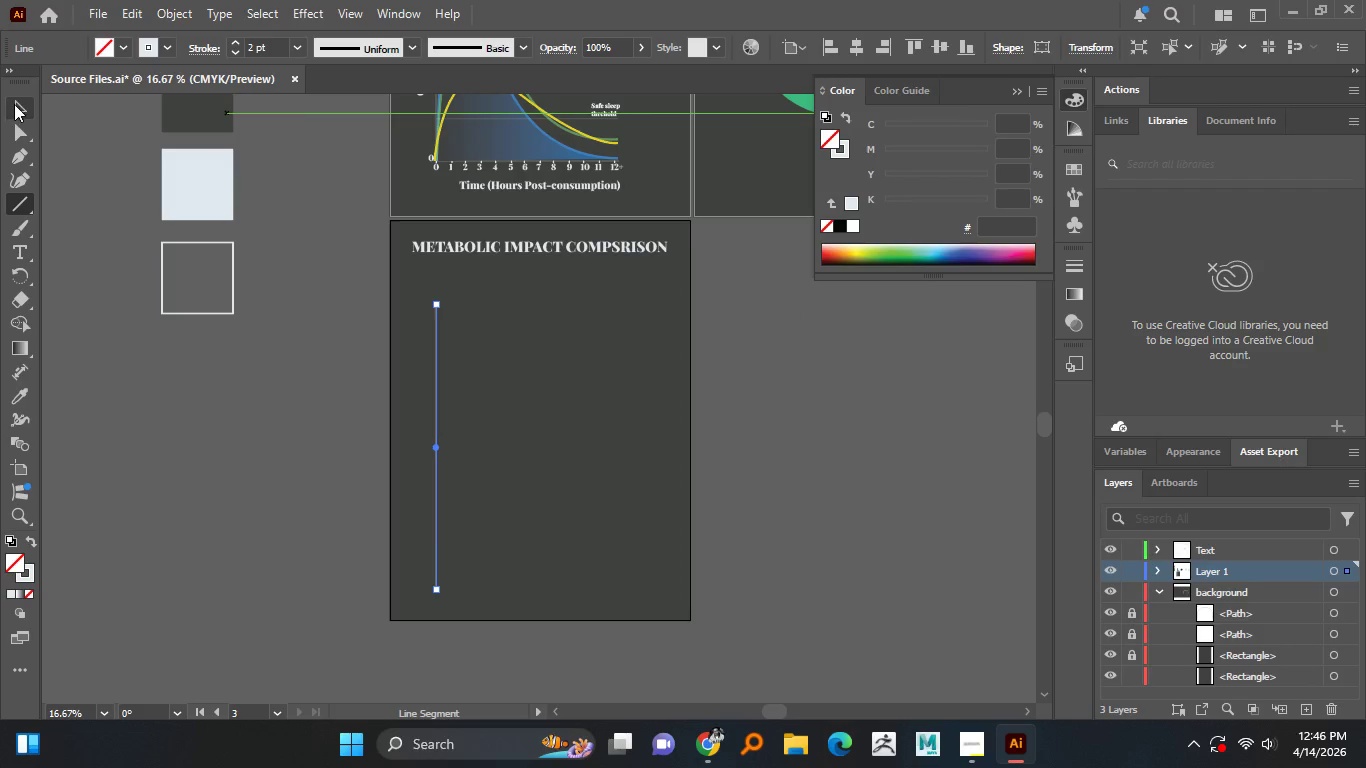 
left_click([341, 382])
 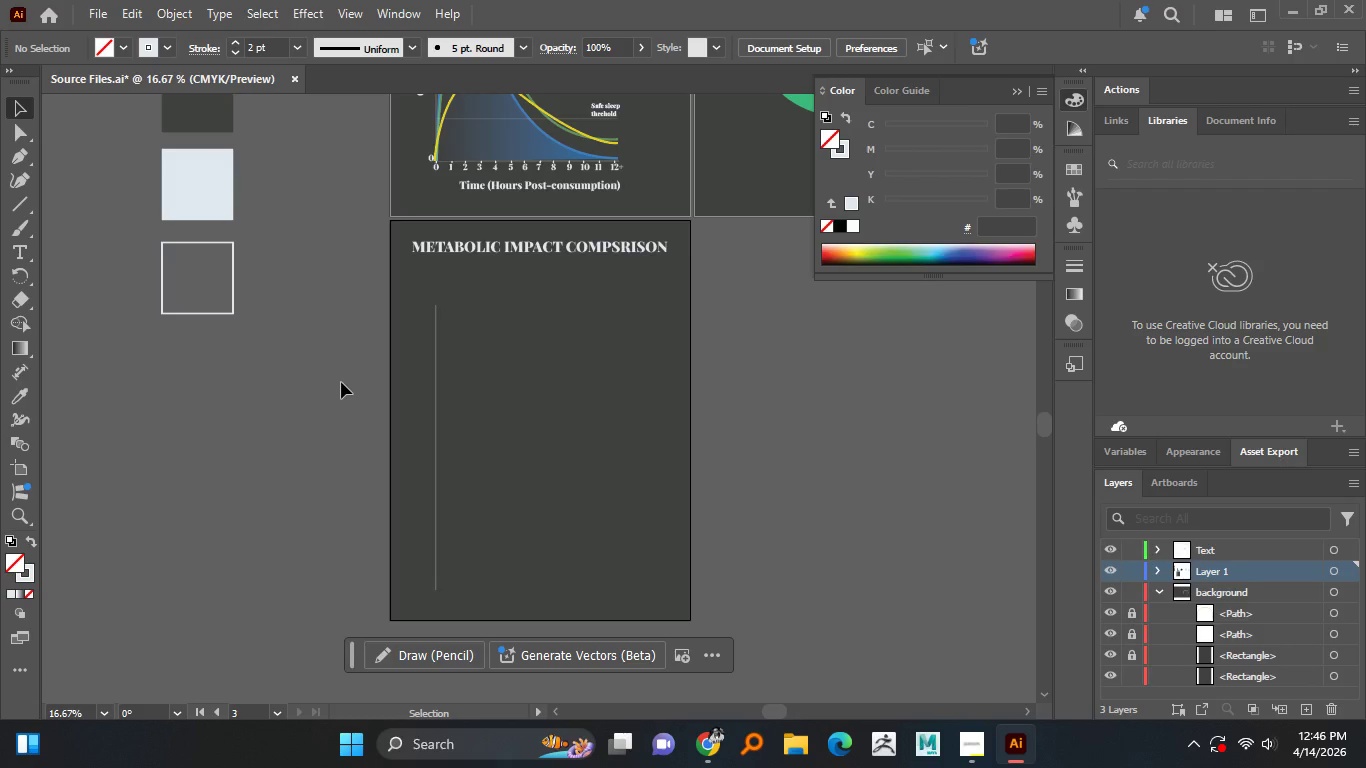 
hold_key(key=AltLeft, duration=0.92)
 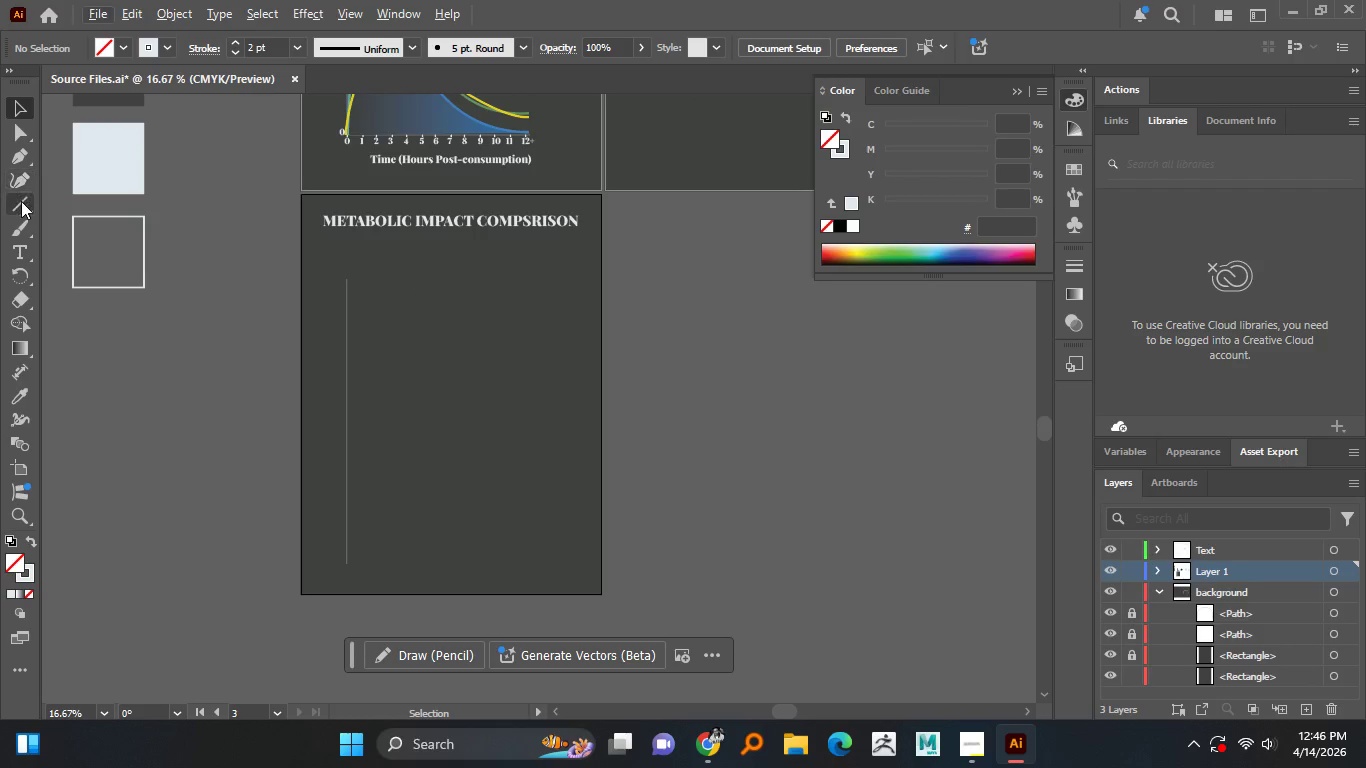 
hold_key(key=AltLeft, duration=10.91)
left_click([22, 201])
 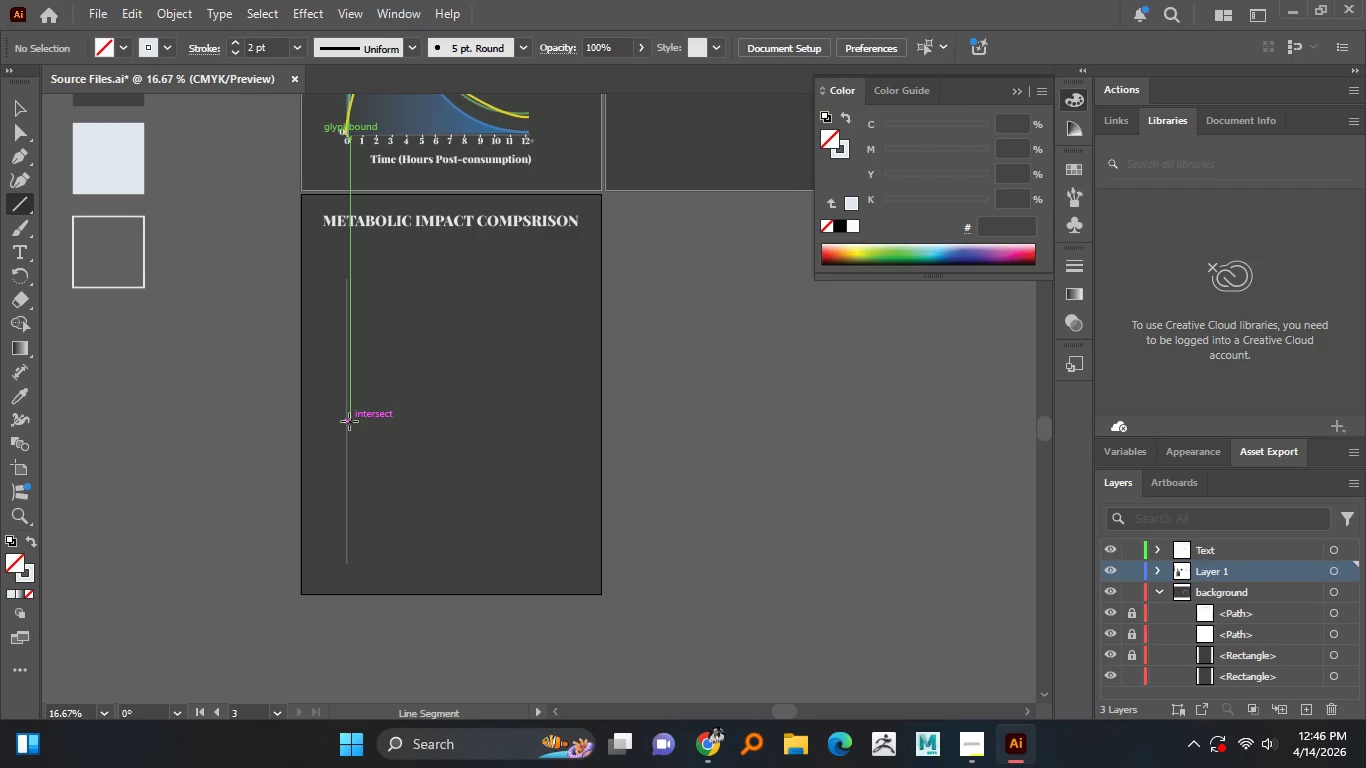 
left_click_drag(start_coordinate=[349, 421], to_coordinate=[560, 426])
 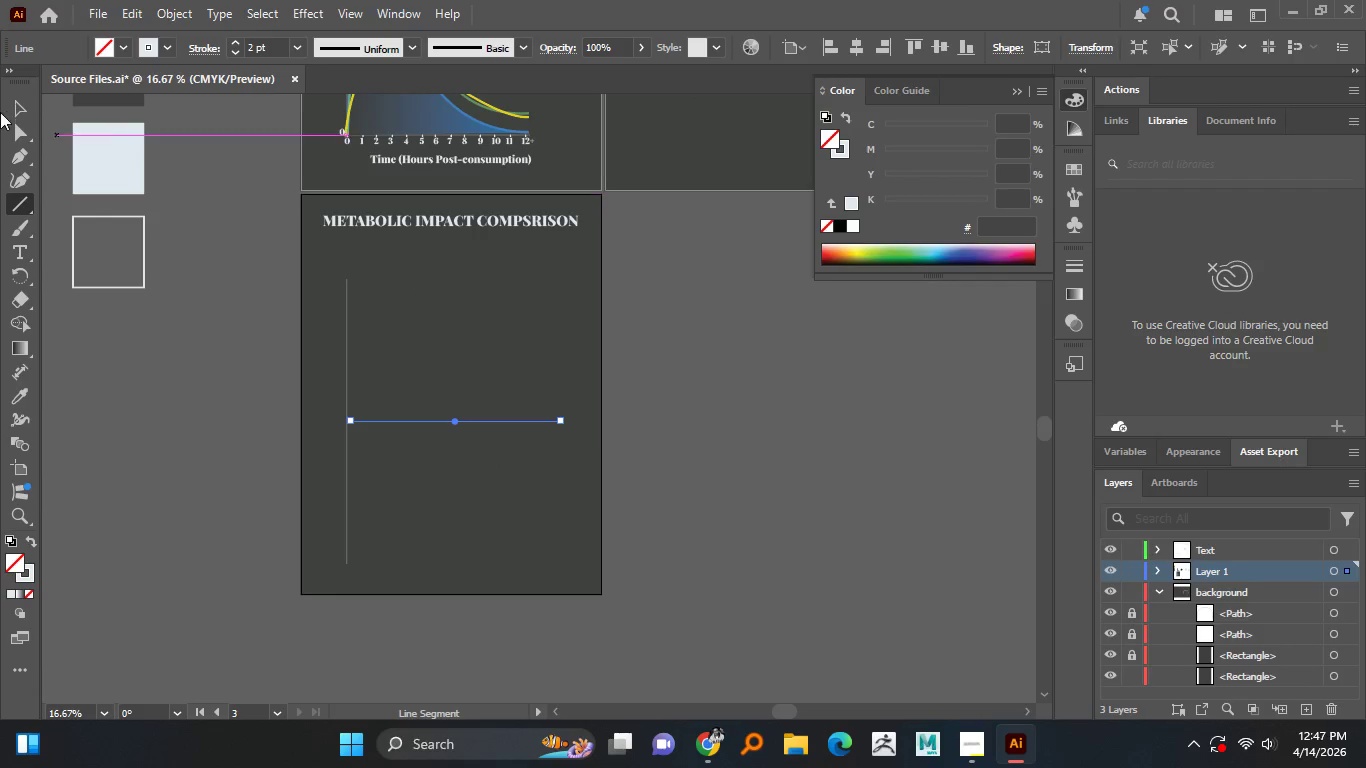 
hold_key(key=ShiftLeft, duration=1.5)
 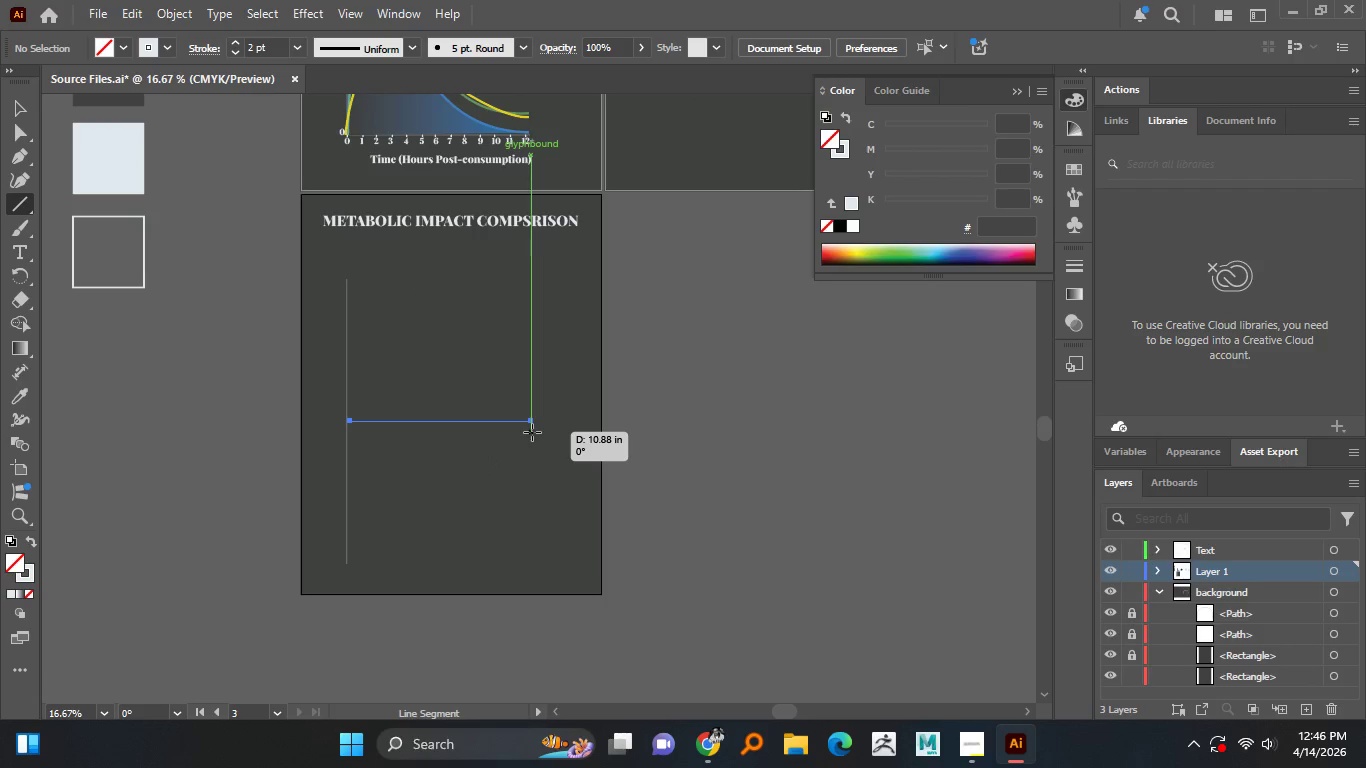 
hold_key(key=ShiftLeft, duration=1.5)
 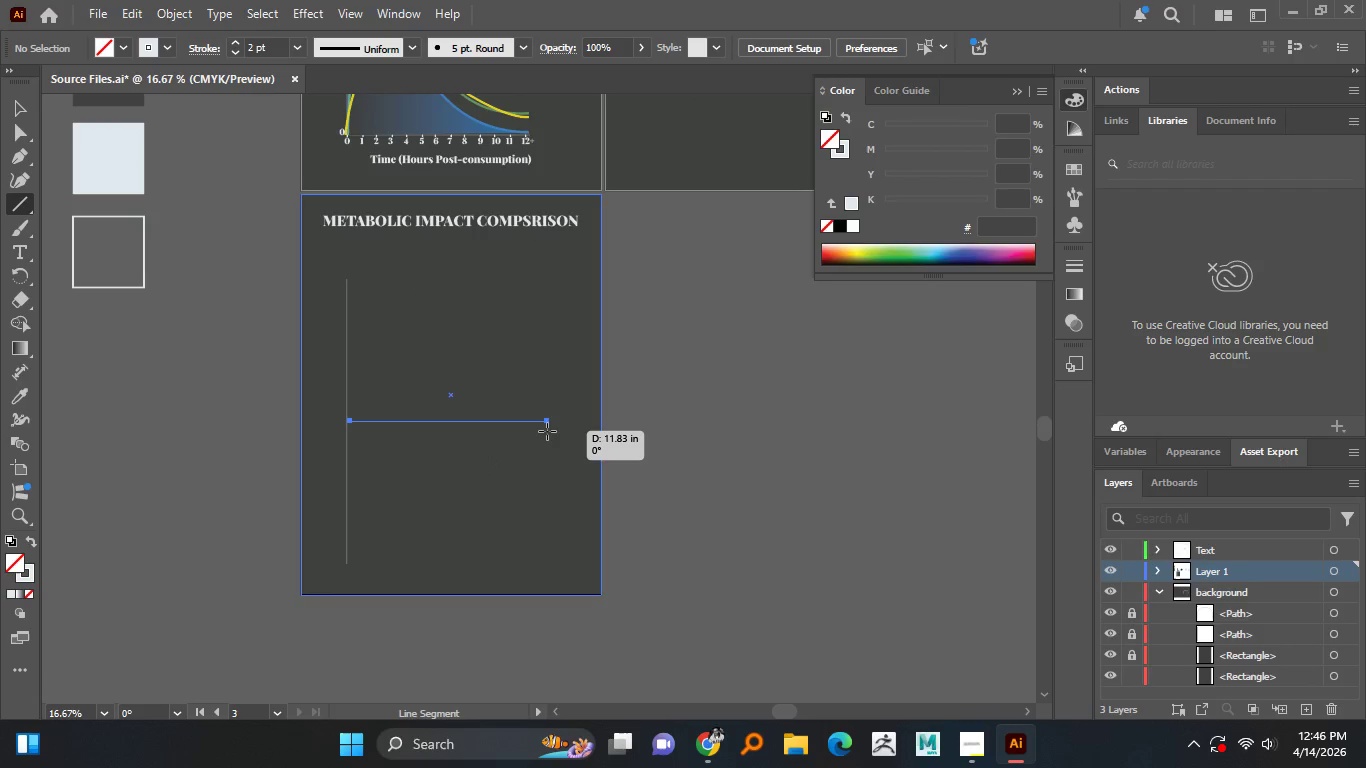 
hold_key(key=ShiftLeft, duration=1.5)
 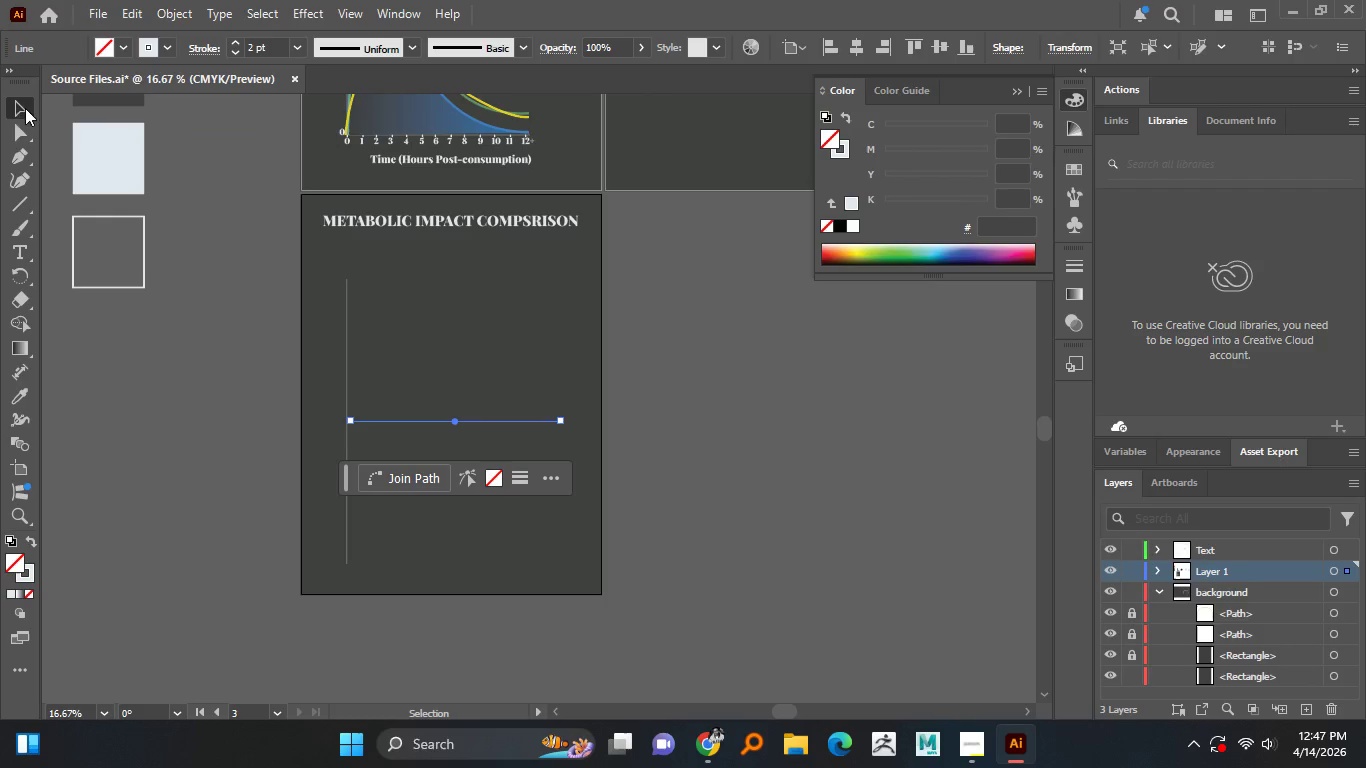 
double_click([229, 443])
 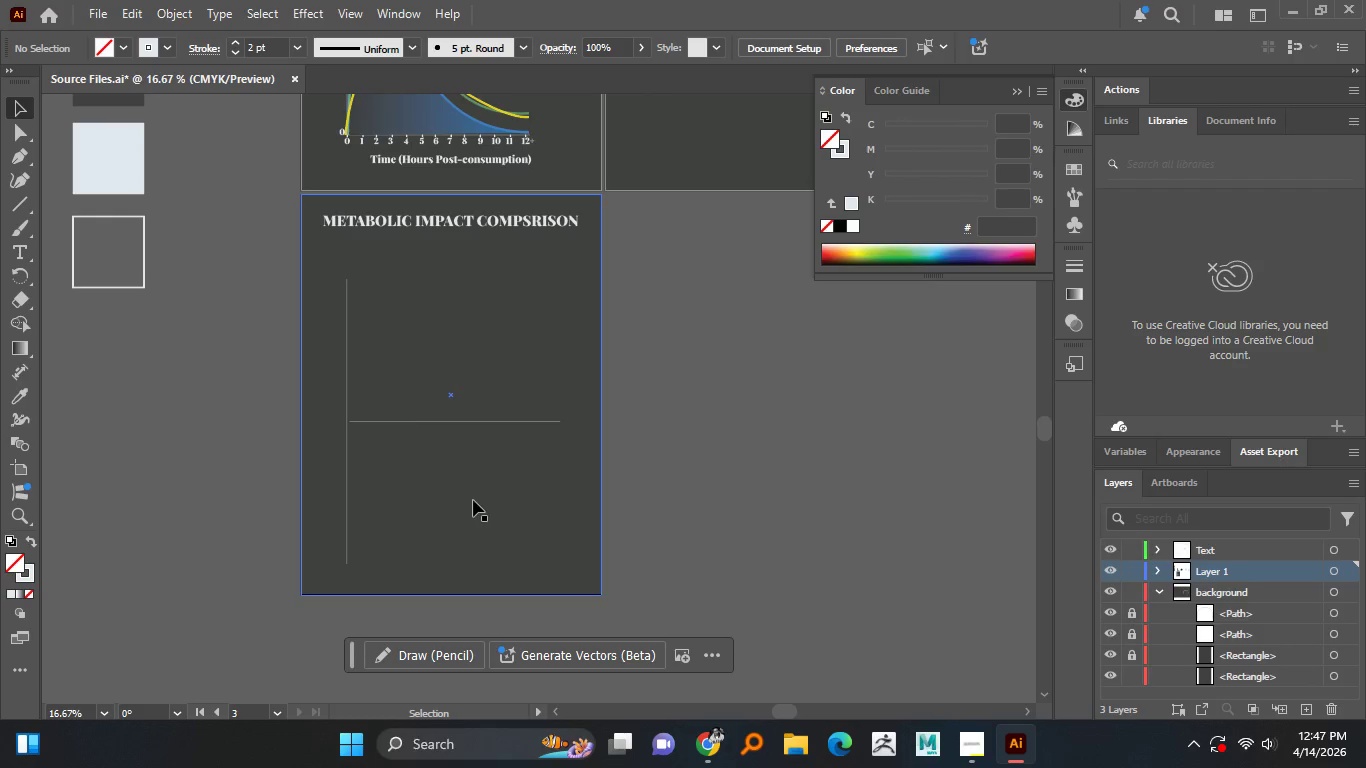 
hold_key(key=AltLeft, duration=0.91)
scroll: coordinate [359, 426], scroll_direction: up, amount: 5.0
 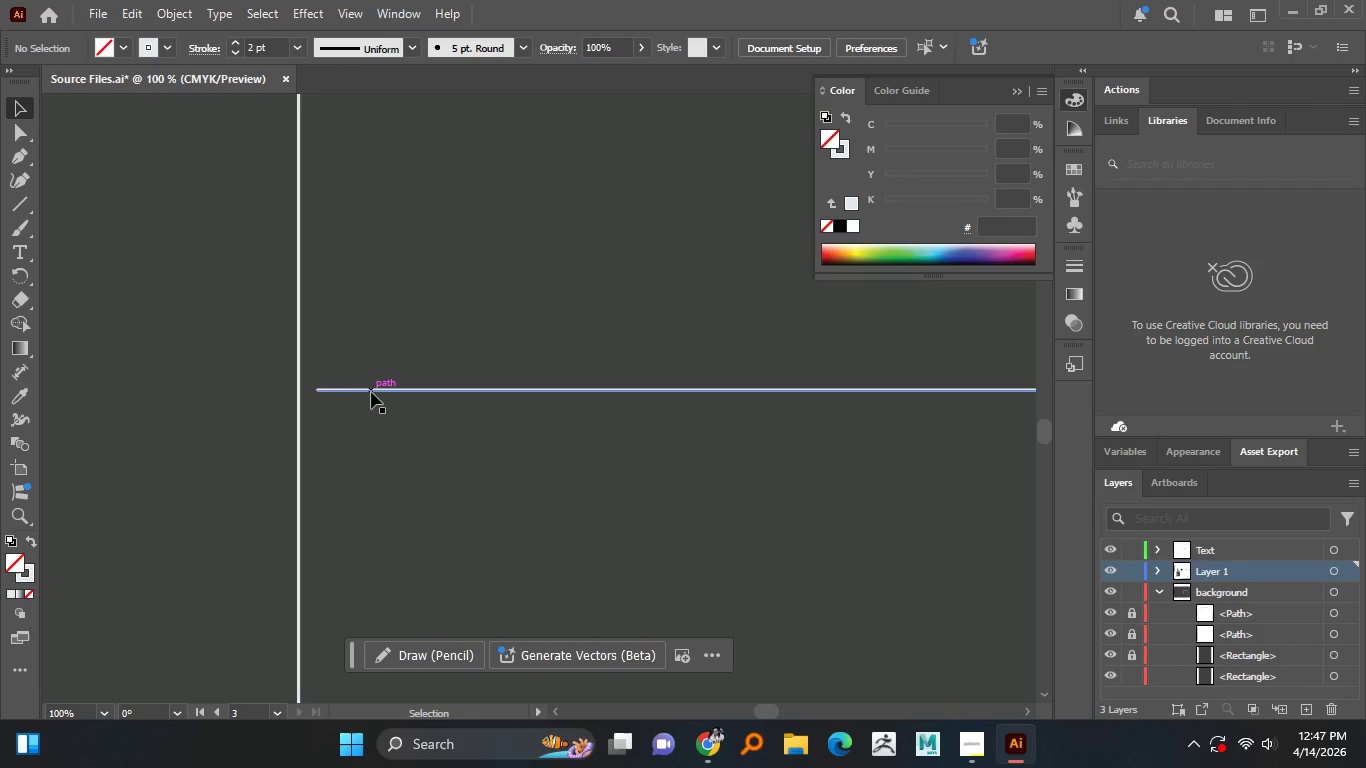 
left_click_drag(start_coordinate=[372, 392], to_coordinate=[355, 393])
 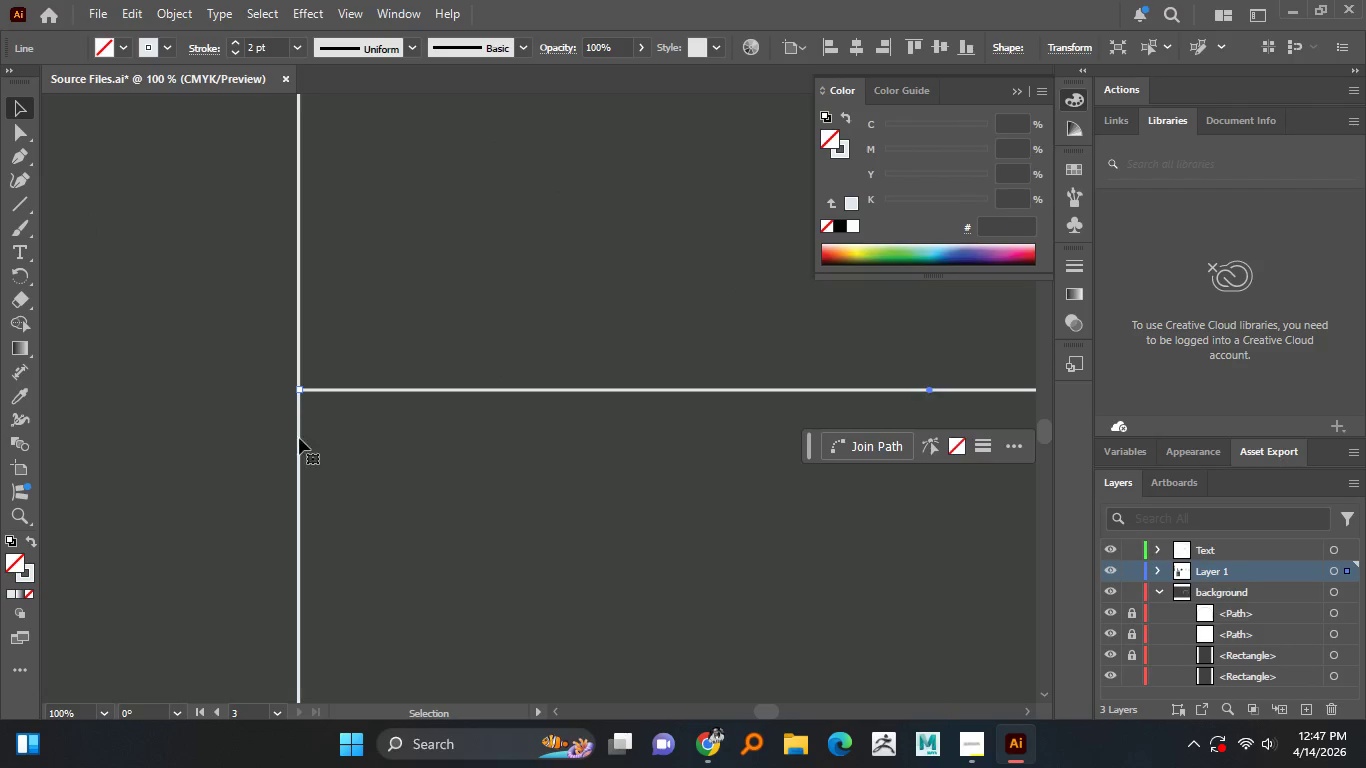 
hold_key(key=ShiftLeft, duration=1.52)
 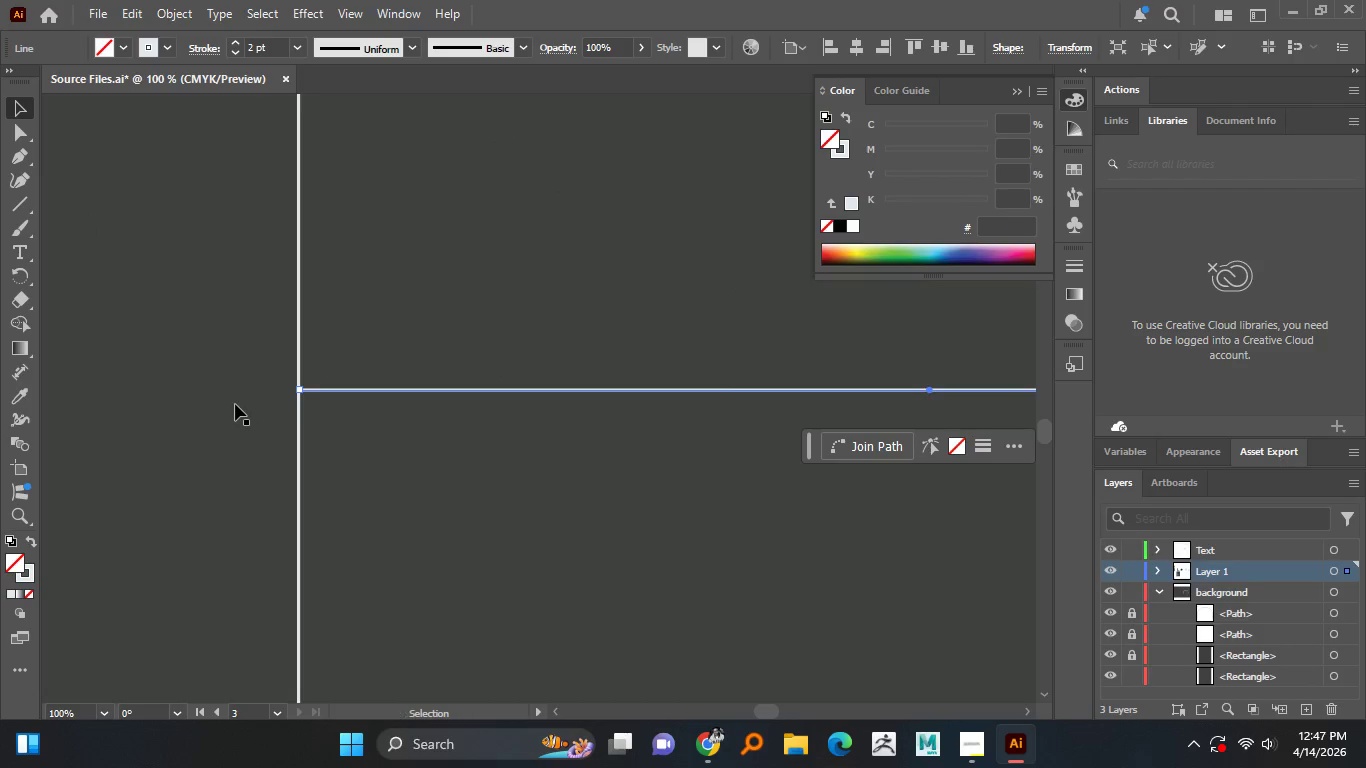 
hold_key(key=ShiftLeft, duration=0.47)
 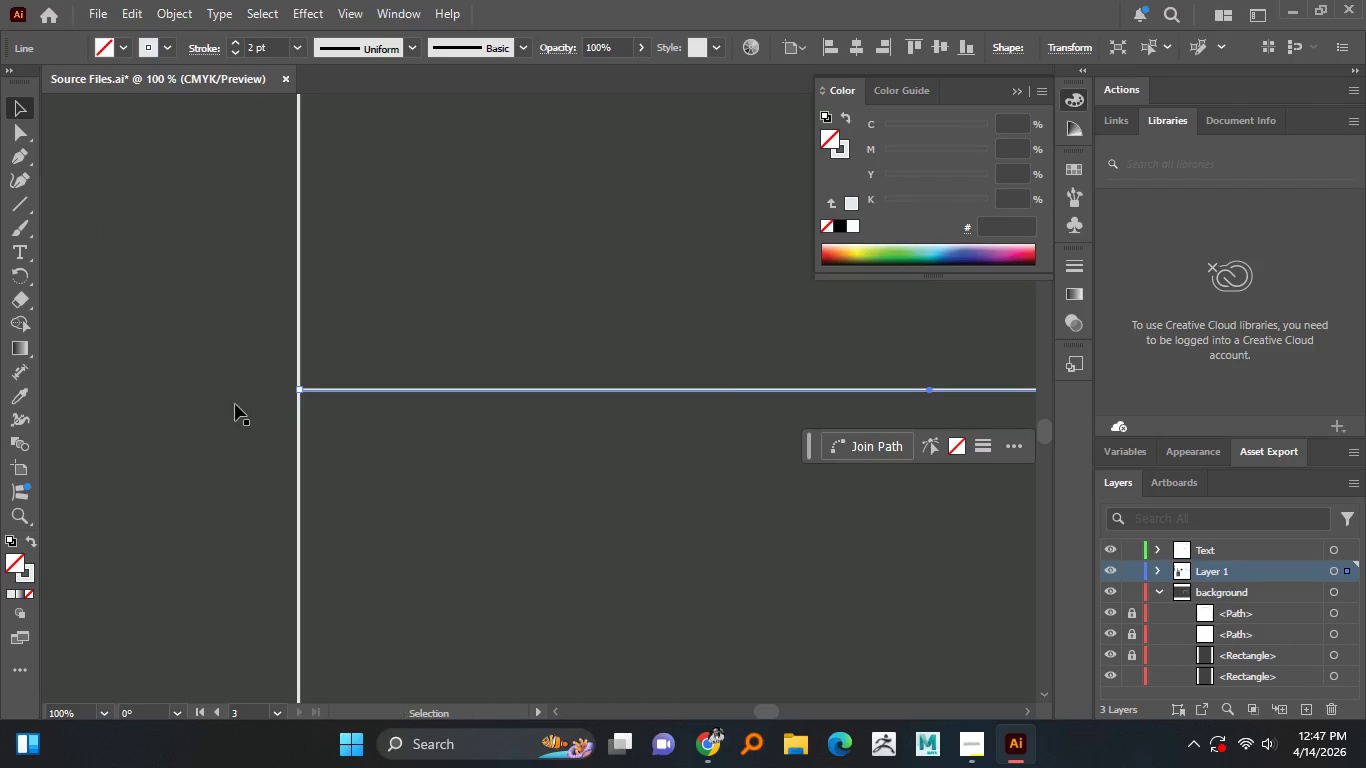 
left_click([235, 404])
 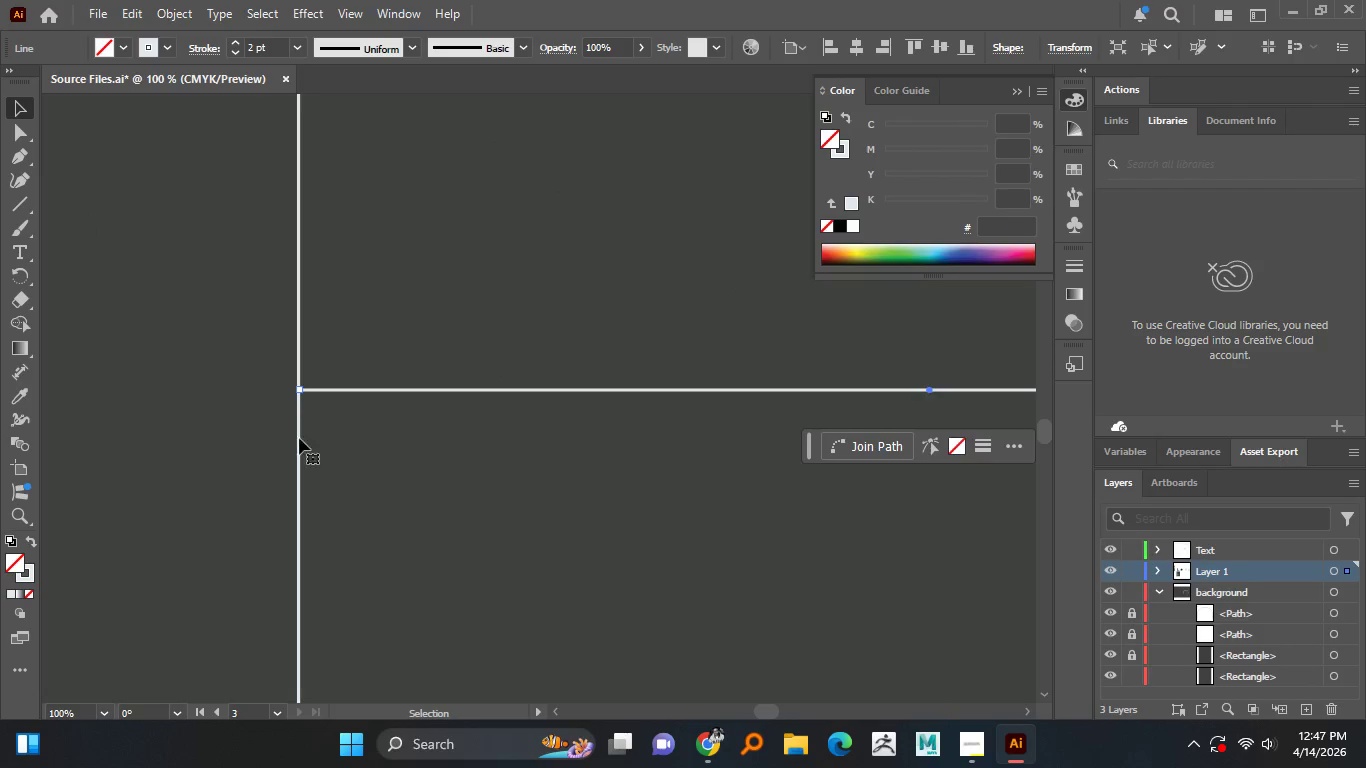 
hold_key(key=AltLeft, duration=1.52)
scroll: coordinate [441, 488], scroll_direction: down, amount: 4.0
 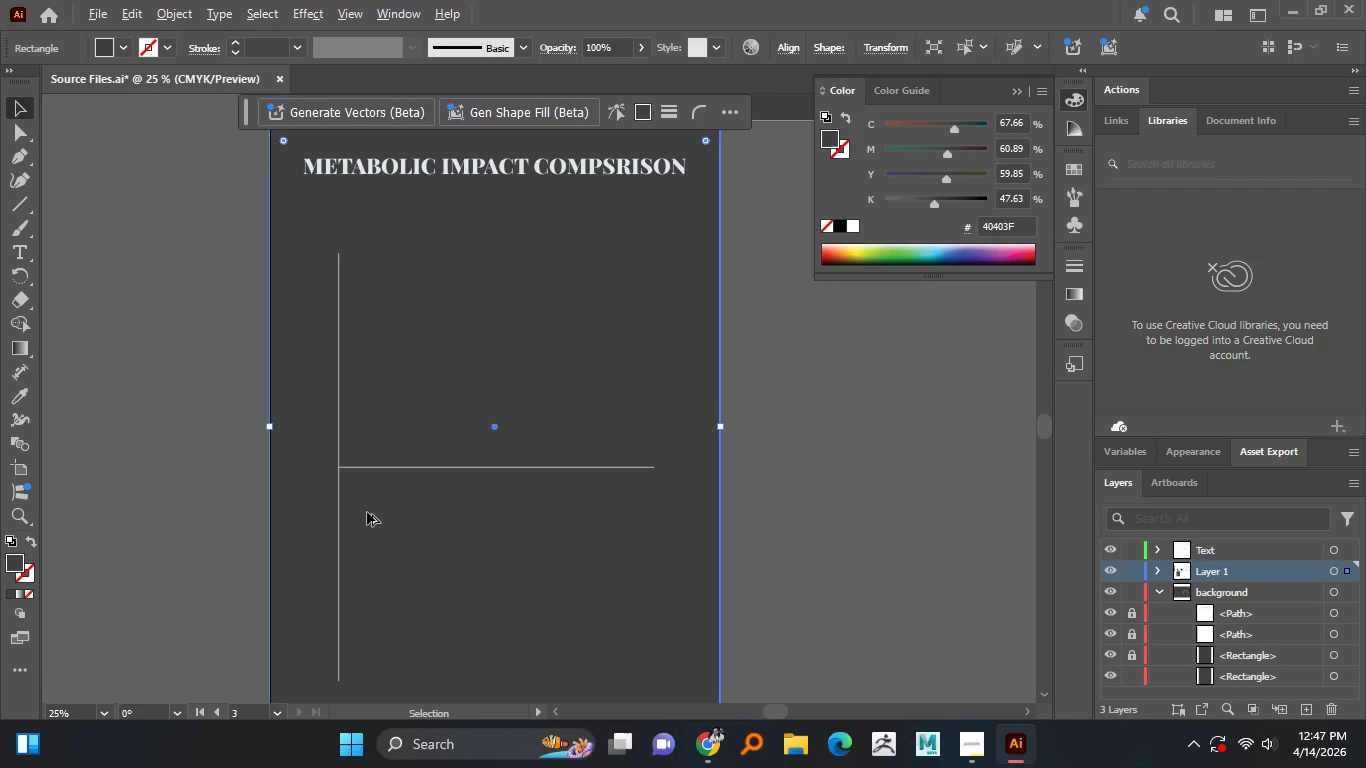 
hold_key(key=AltLeft, duration=1.5)
scroll: coordinate [367, 508], scroll_direction: down, amount: 1.0
 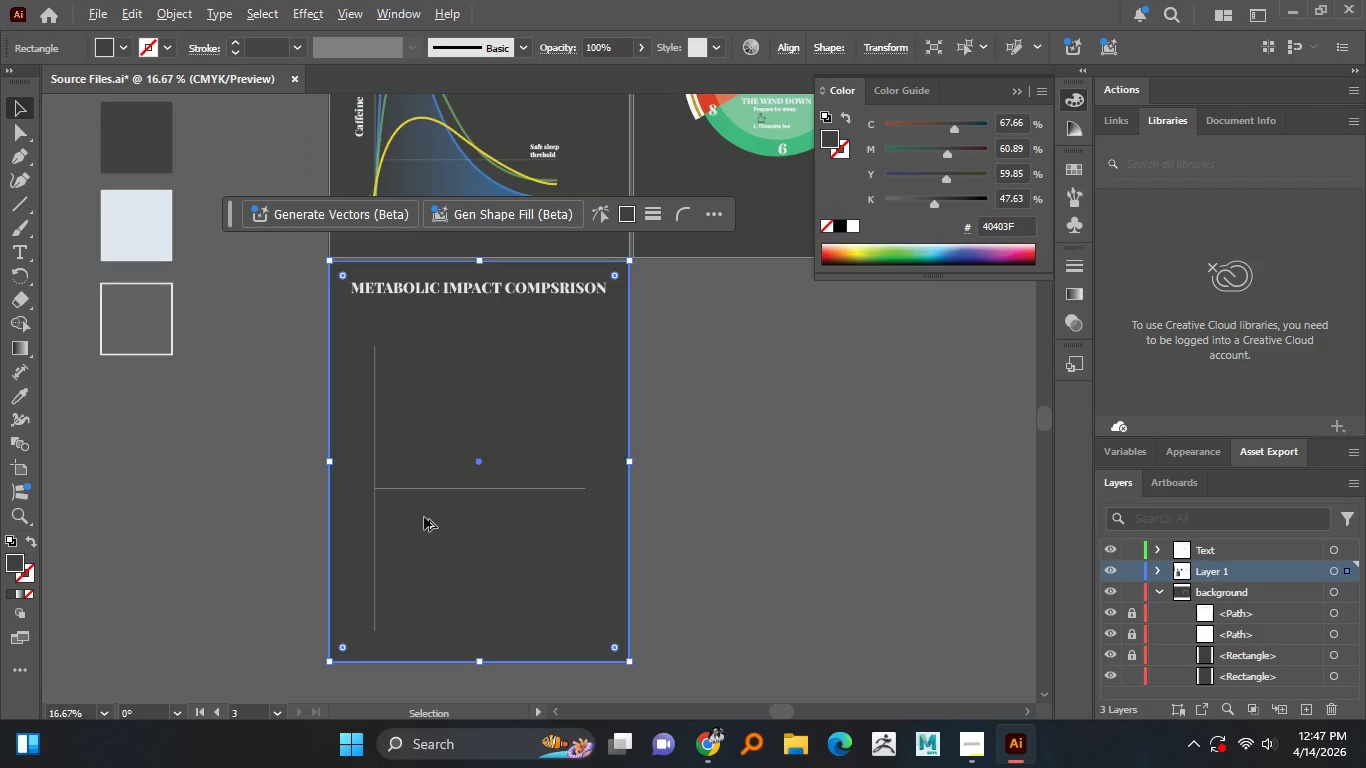 
key(Alt+AltLeft)
 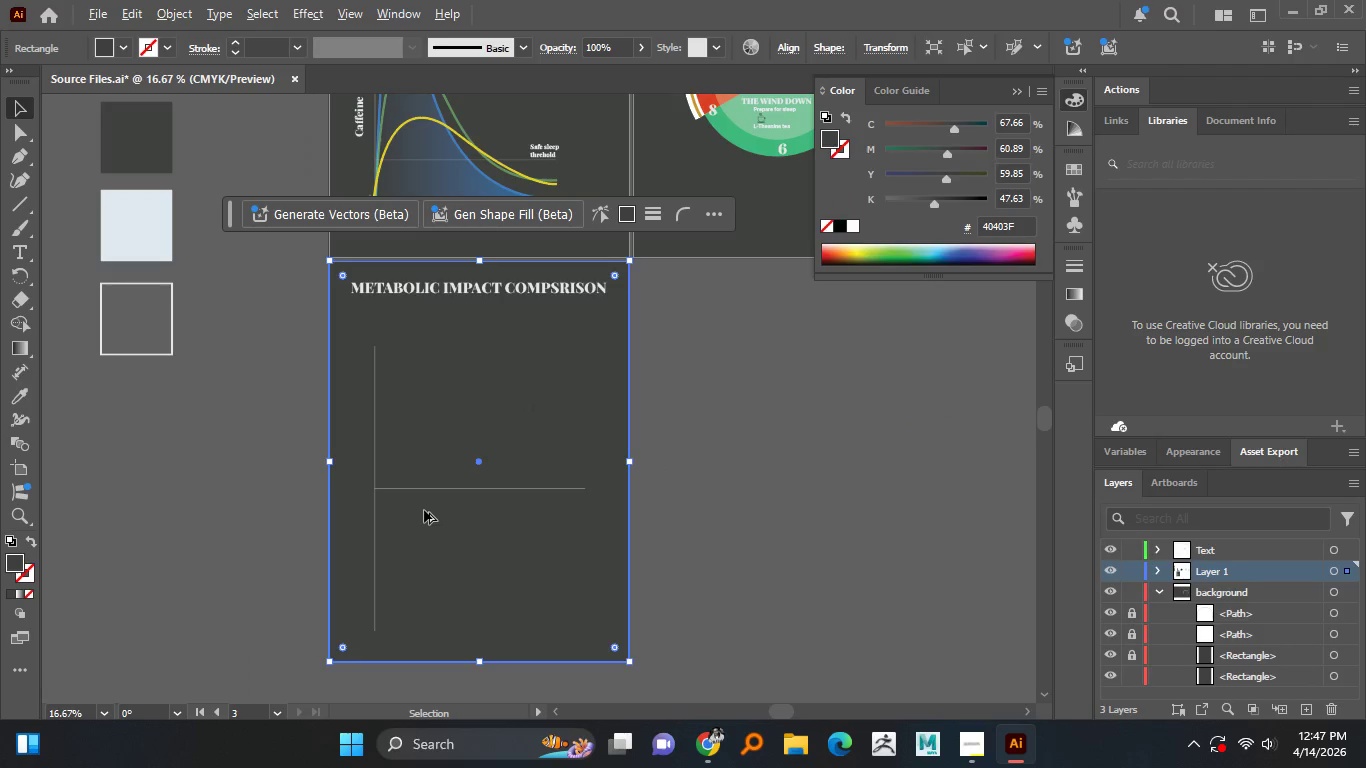 
key(Alt+AltLeft)
 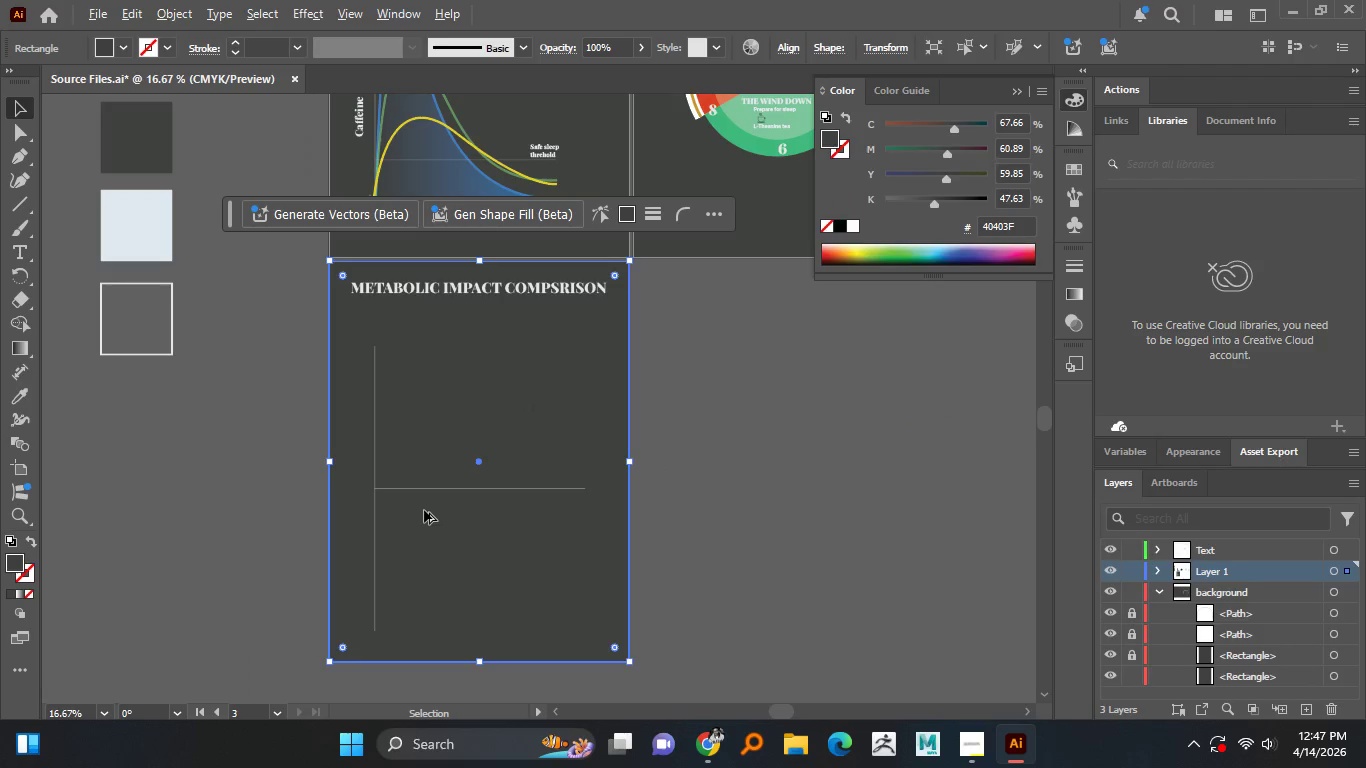 
key(Alt+AltLeft)
 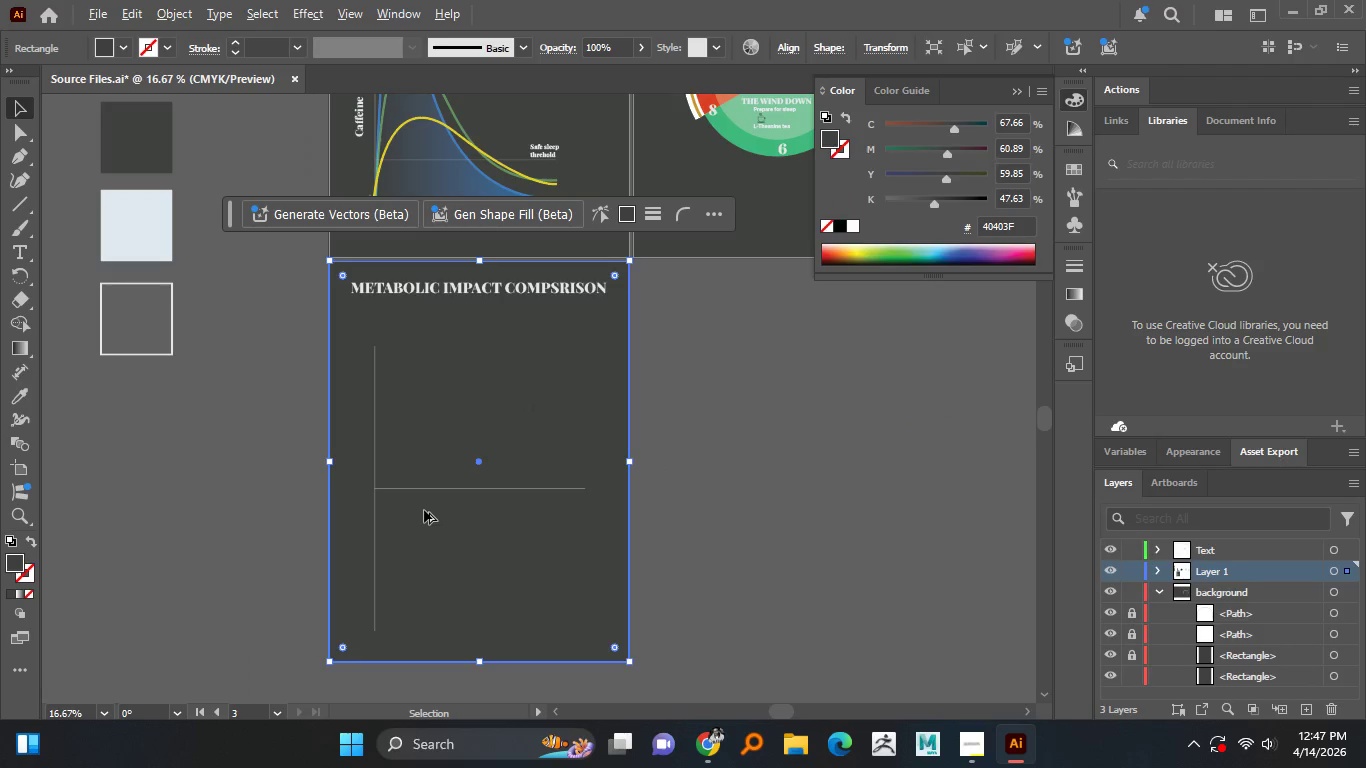 
key(Alt+AltLeft)
 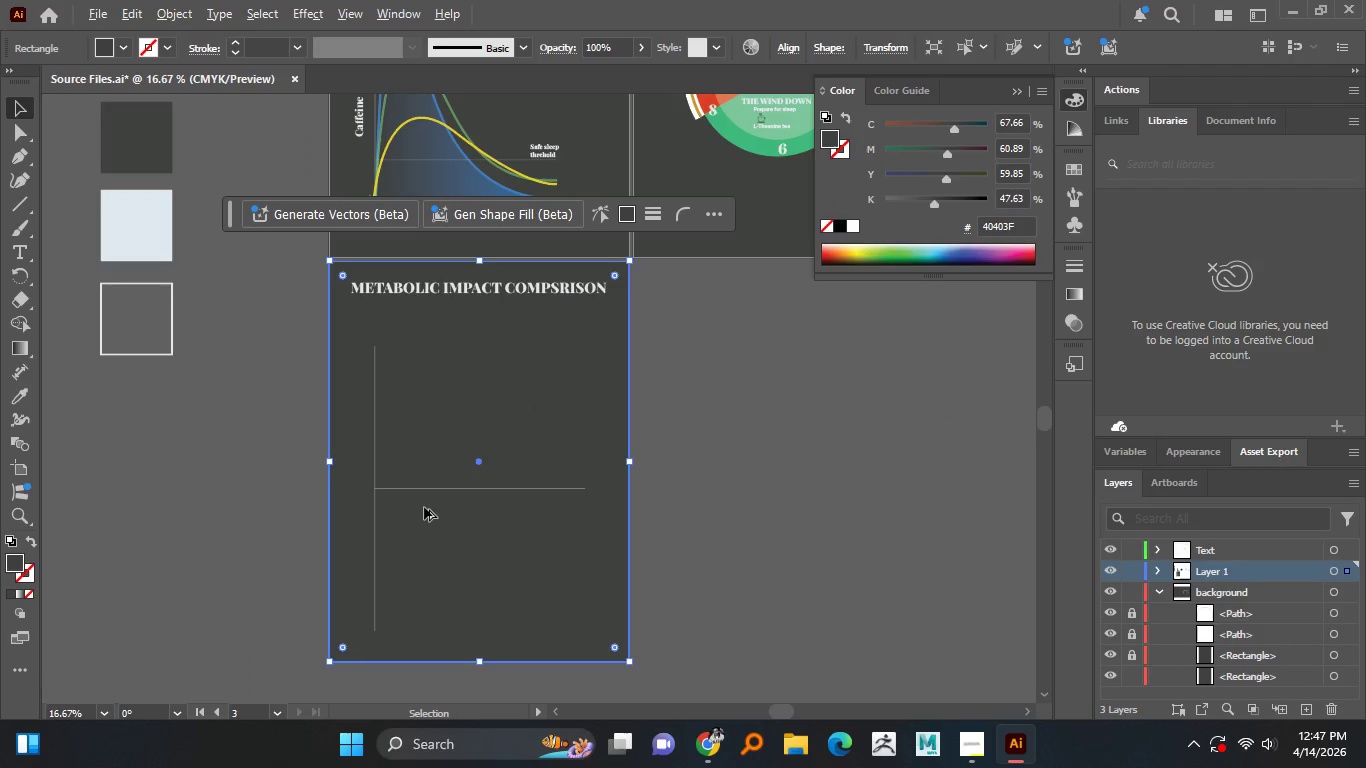 
key(Alt+AltLeft)
 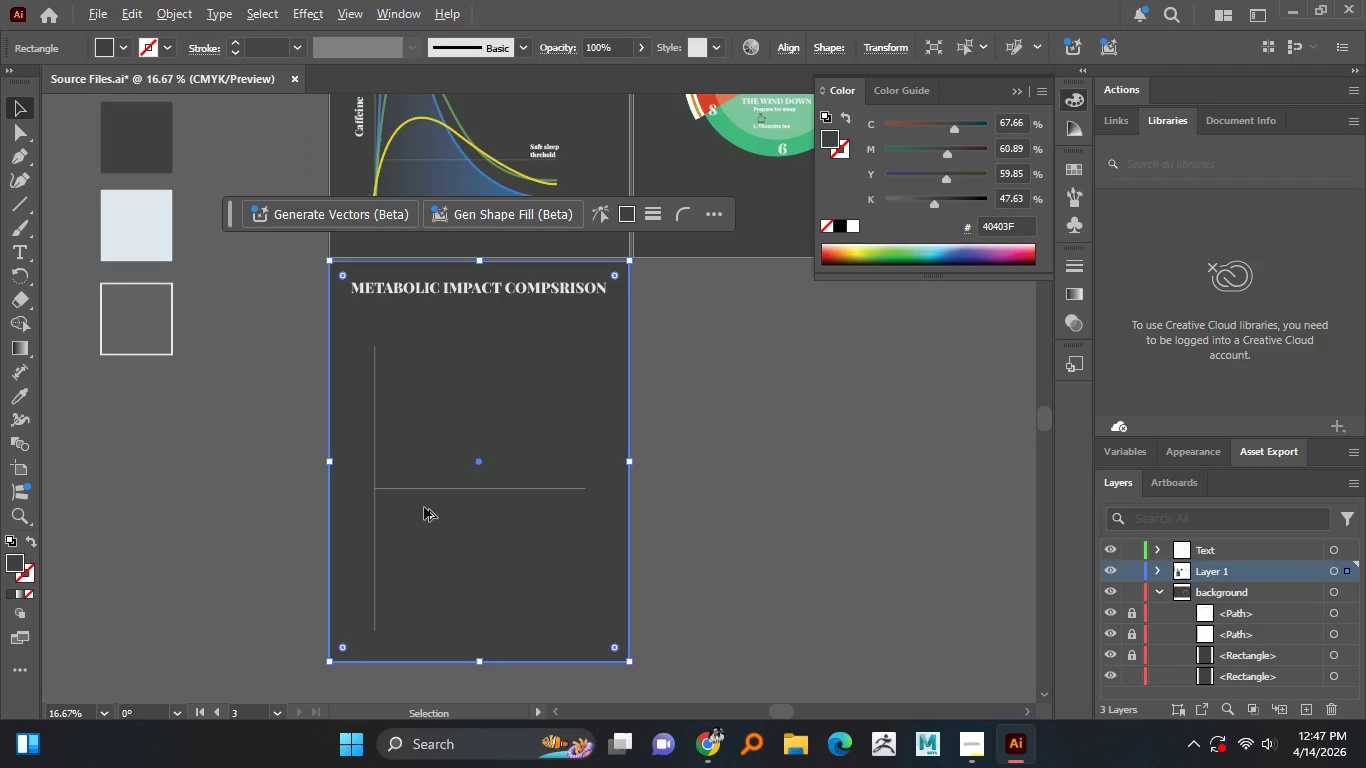 
key(Alt+AltLeft)
 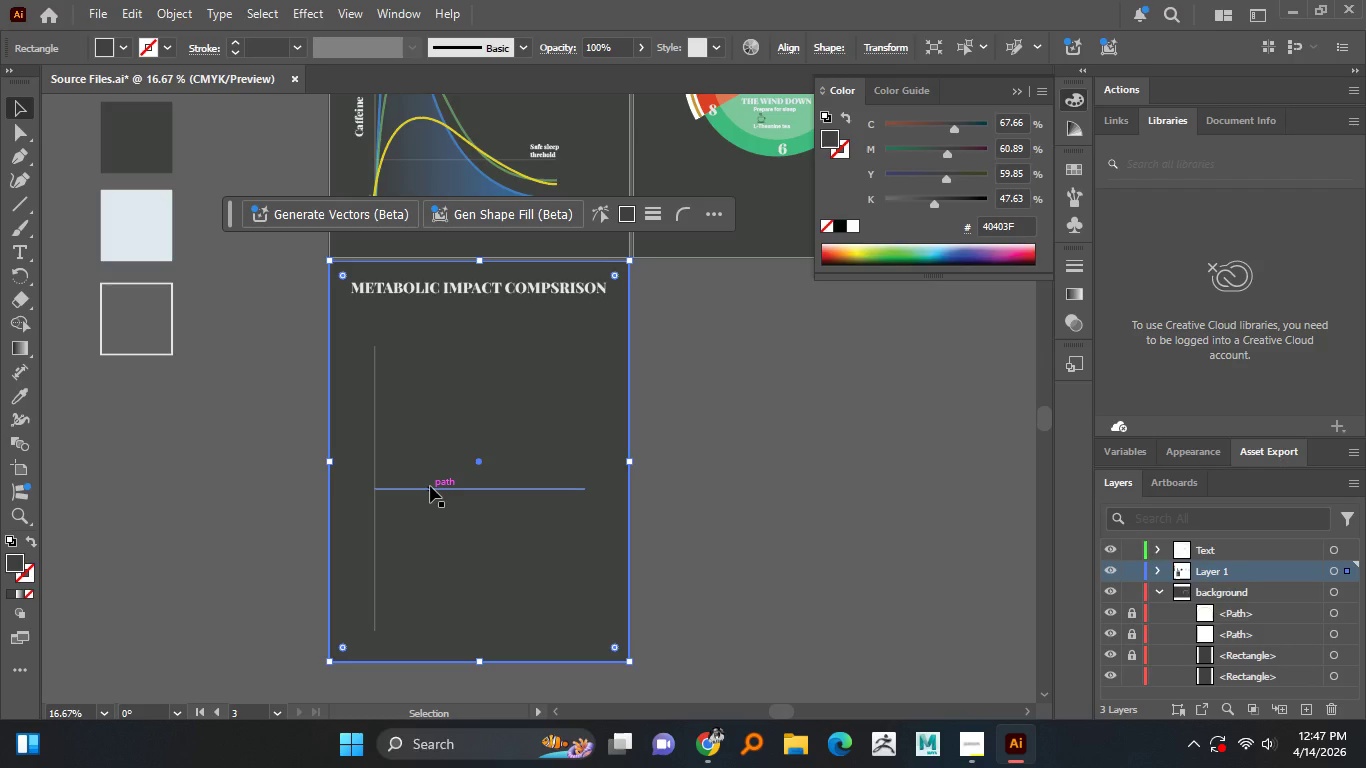 
wait(31.98)
 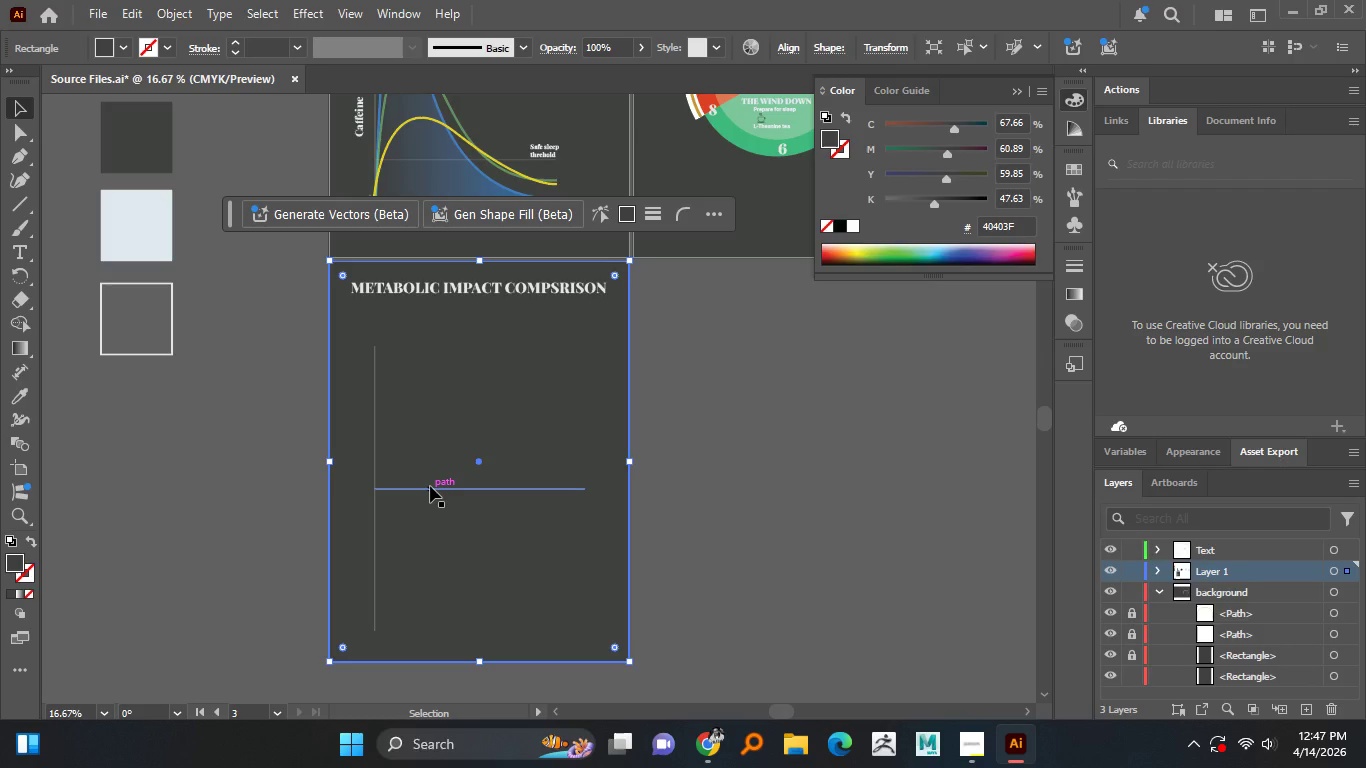 
scroll: coordinate [428, 594], scroll_direction: up, amount: 2.0
 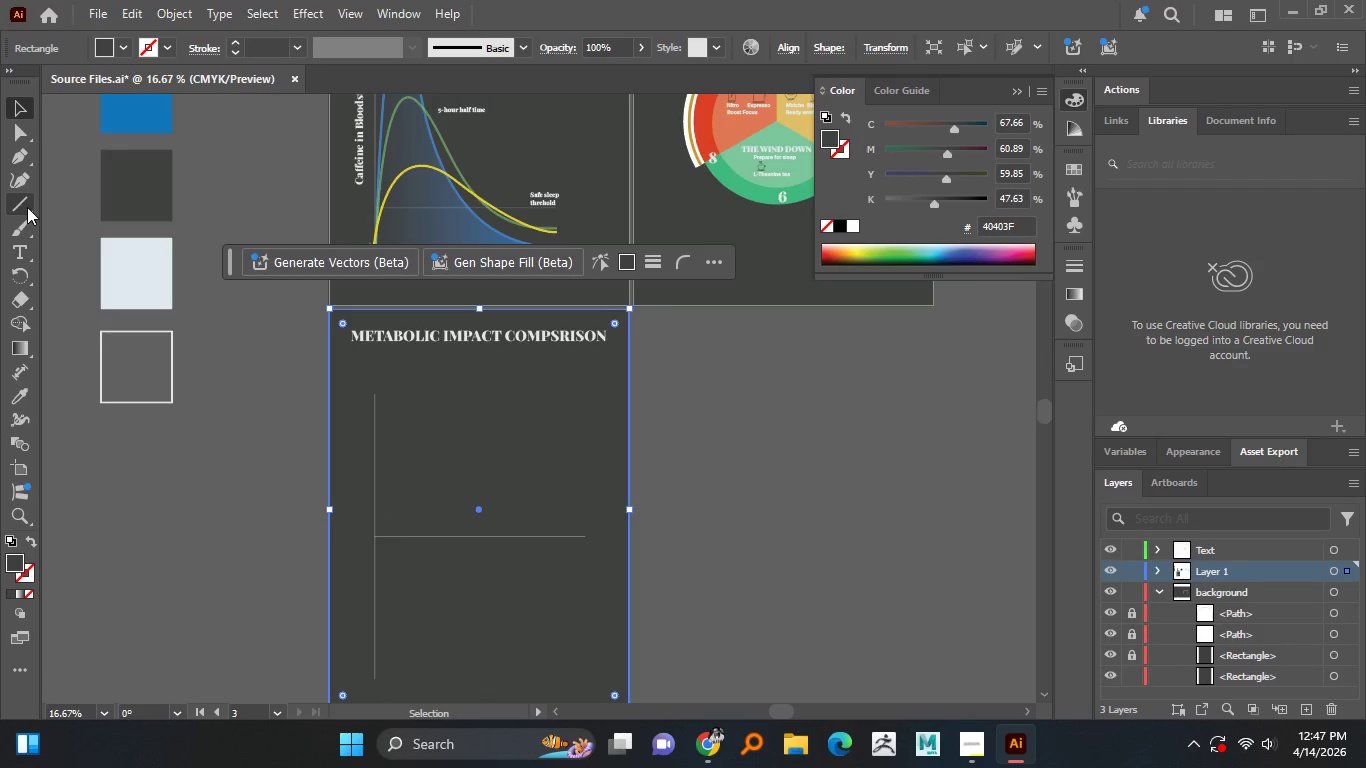 
left_click([25, 182])
 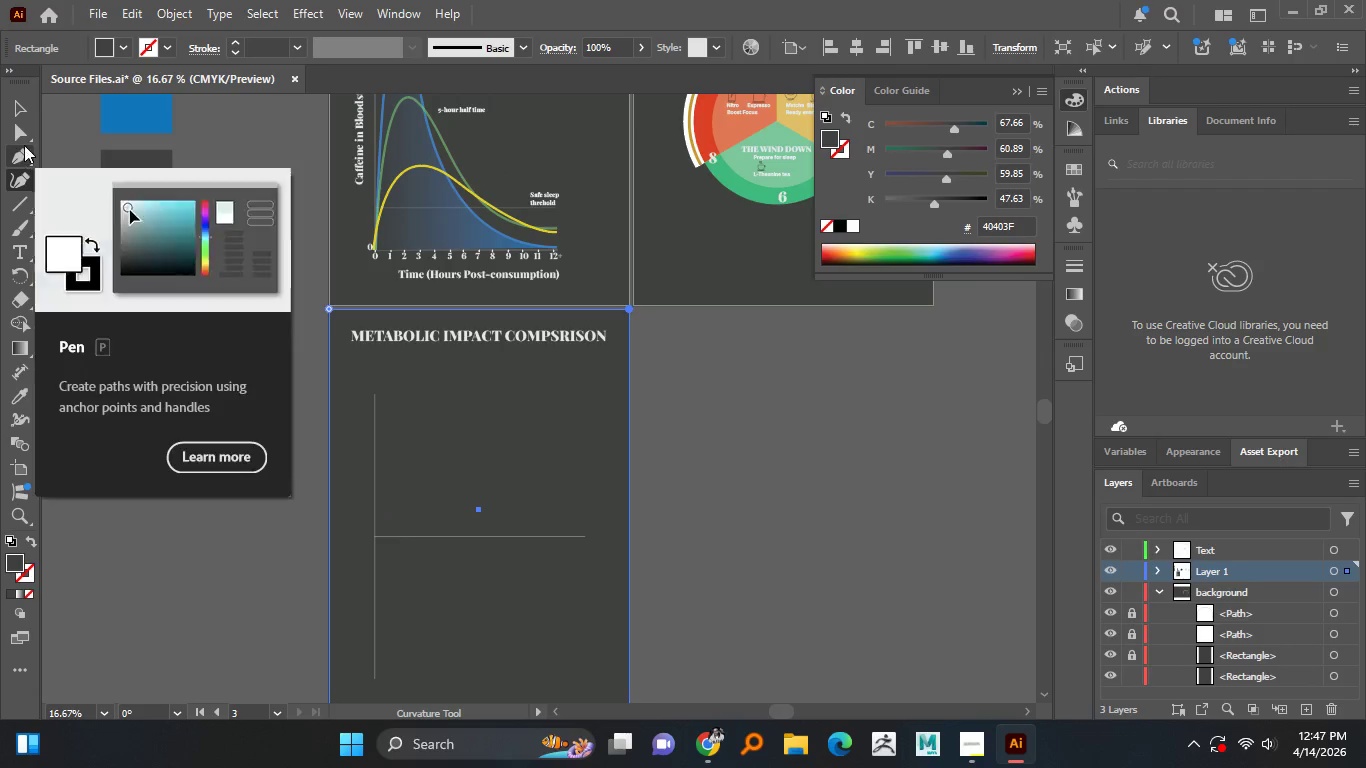 
left_click([25, 159])
 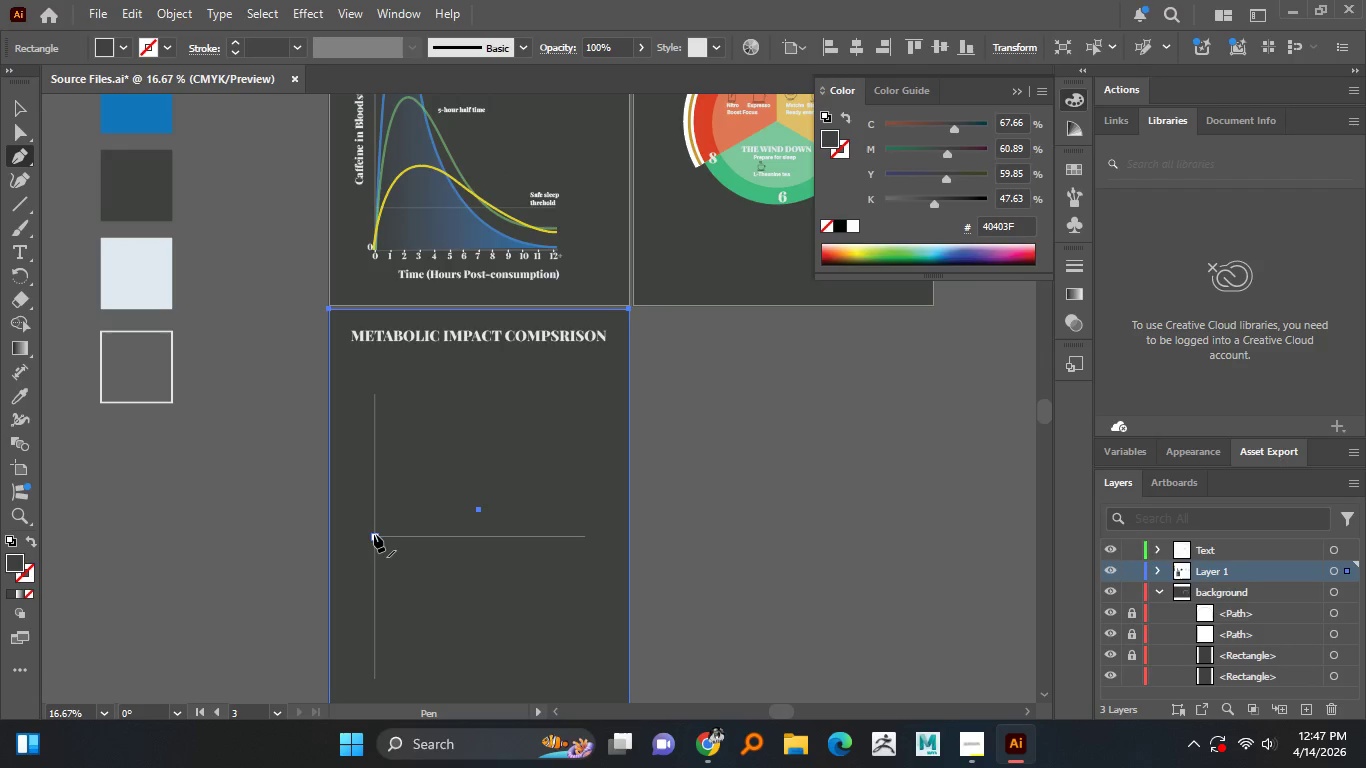 
left_click([374, 534])
 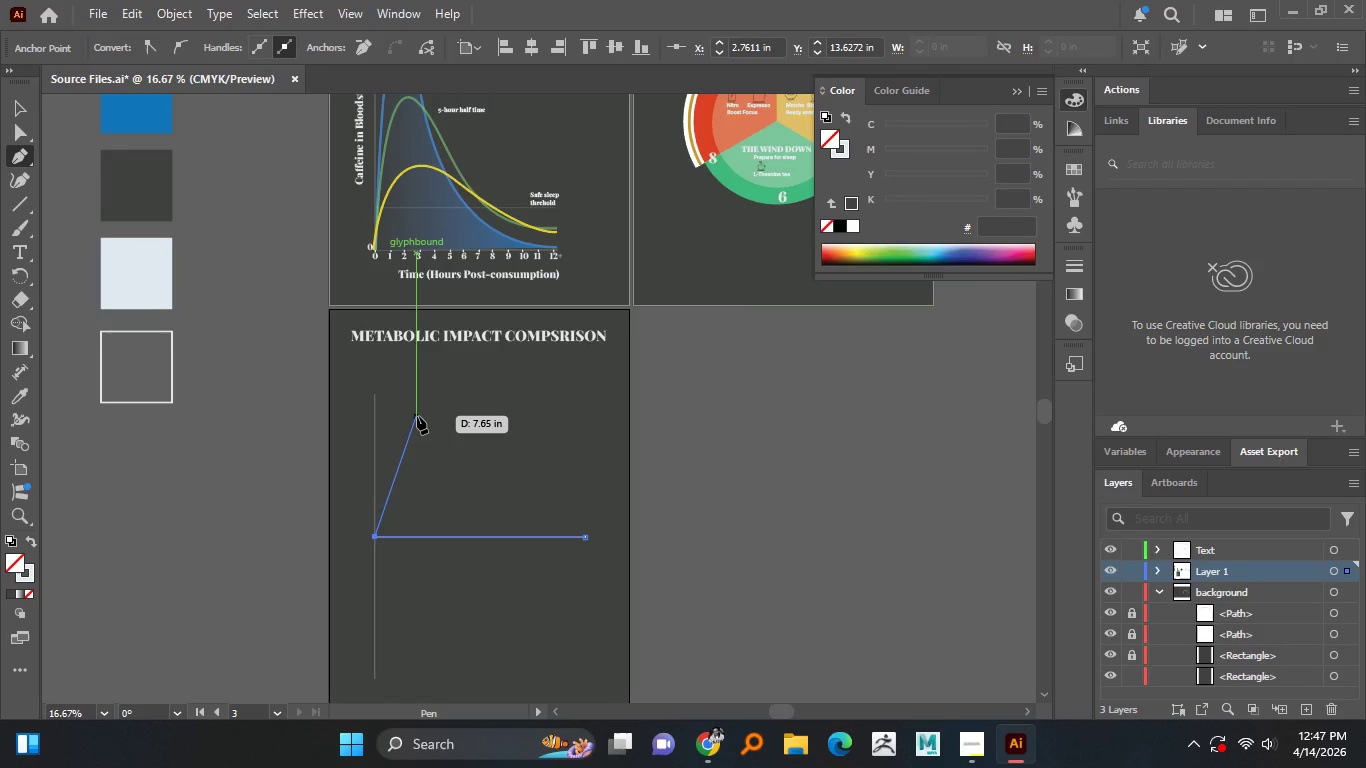 
wait(8.06)
 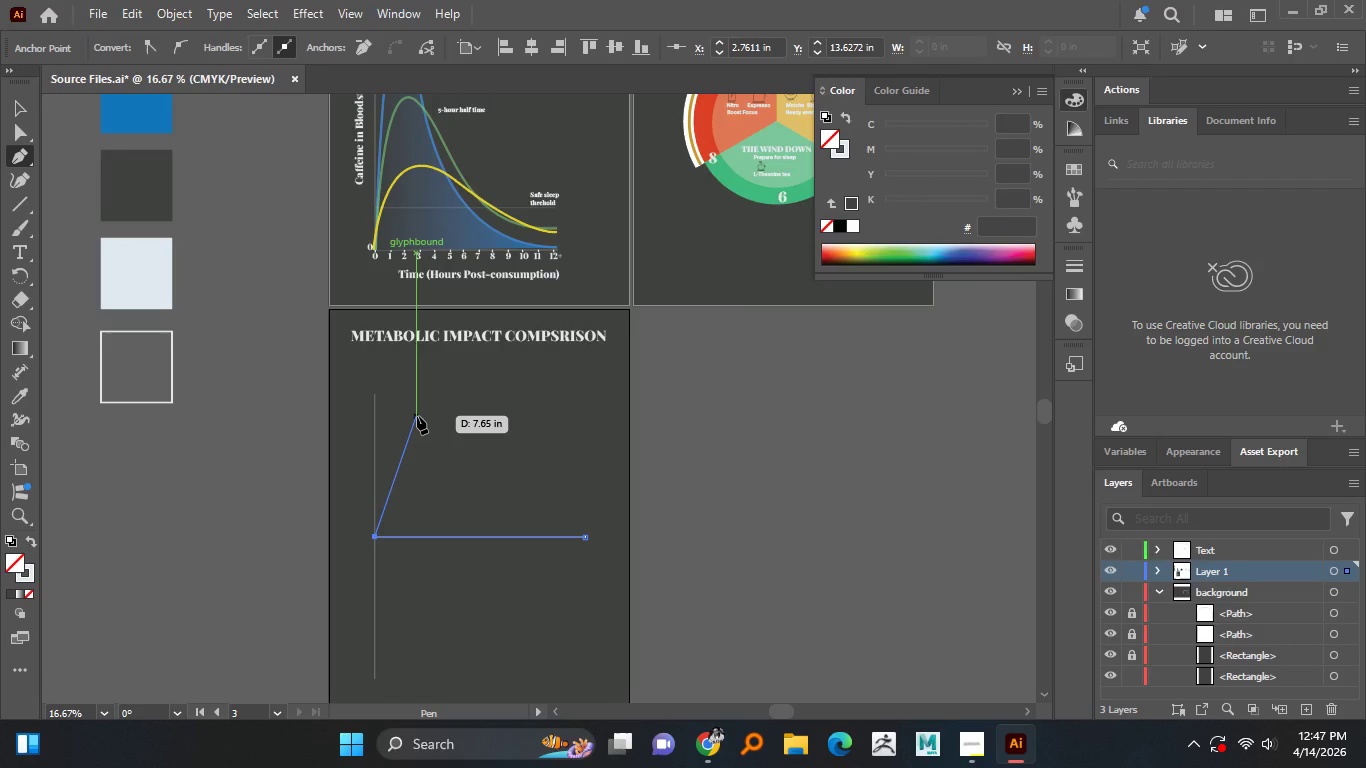 
left_click_drag(start_coordinate=[419, 415], to_coordinate=[450, 450])
 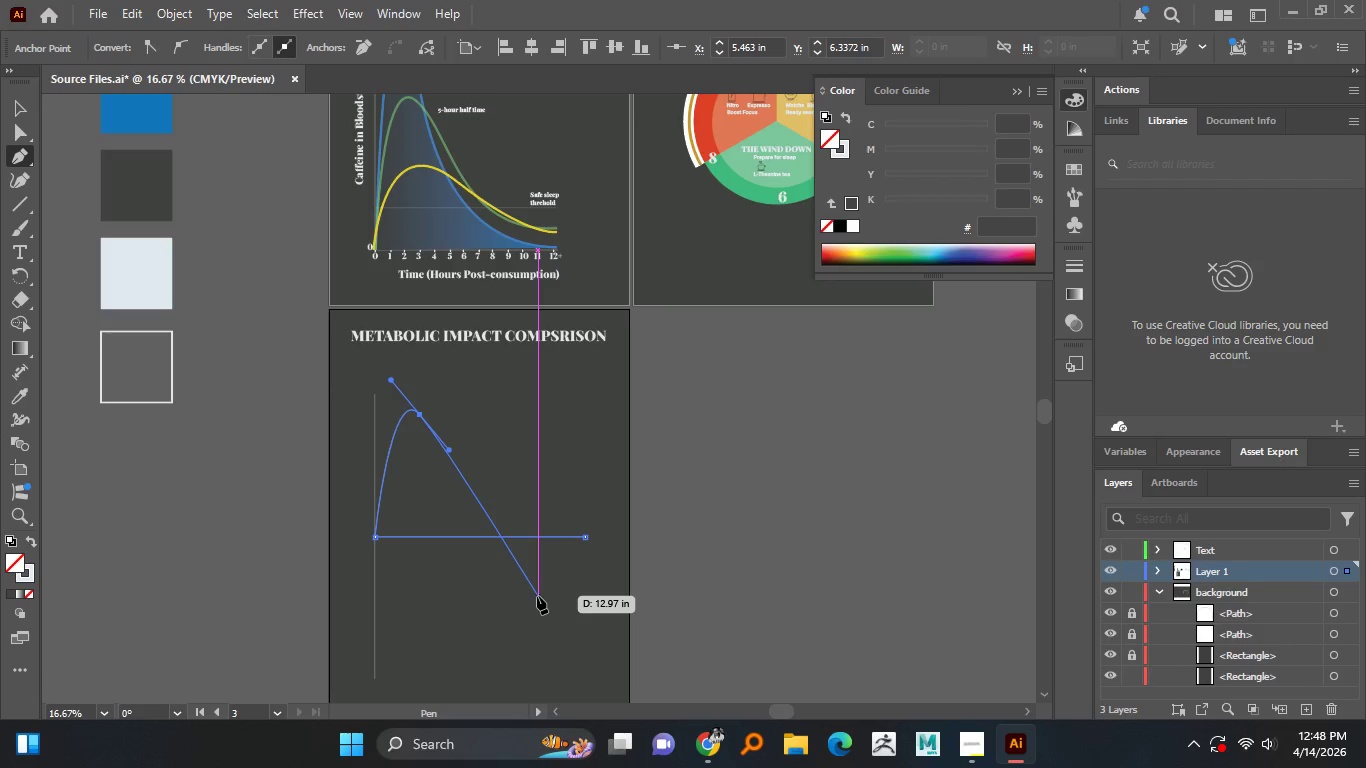 
left_click_drag(start_coordinate=[542, 608], to_coordinate=[585, 585])
 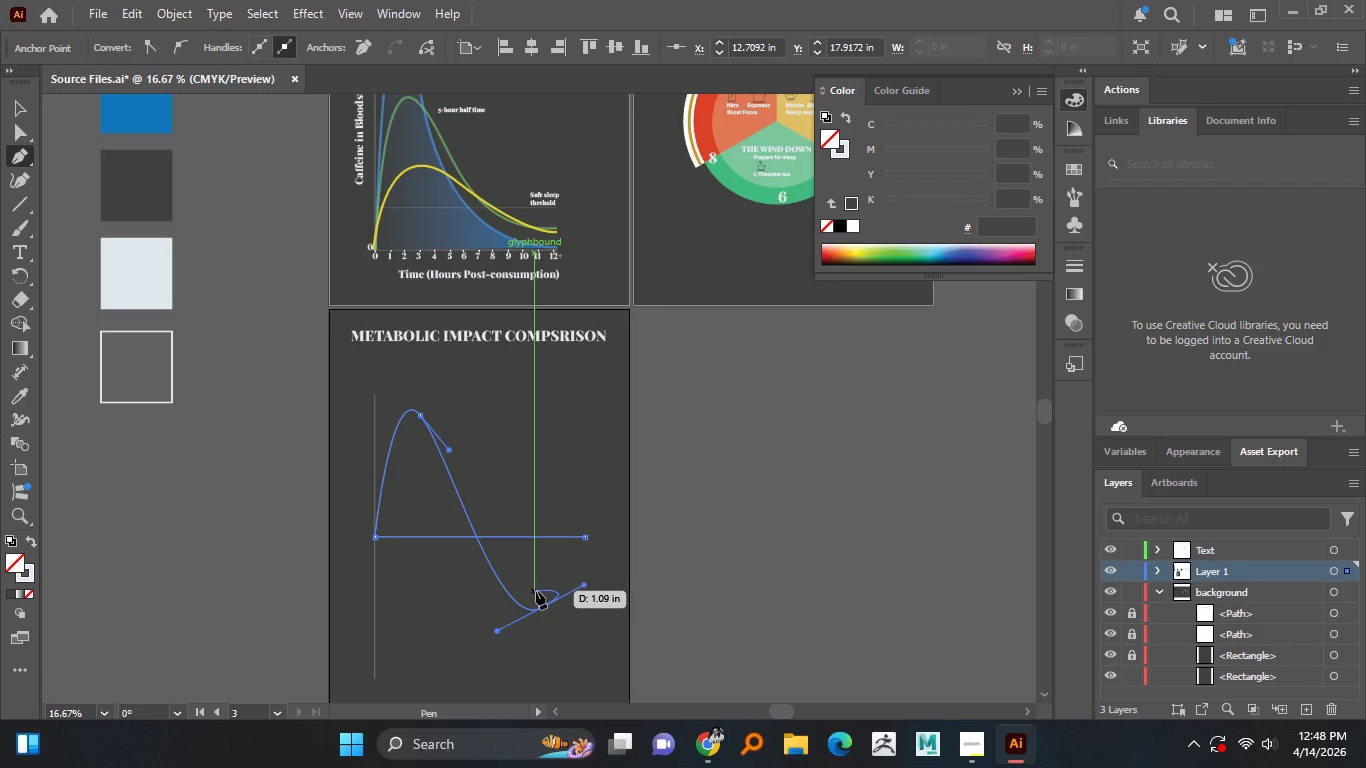 
key(Control+Z)
 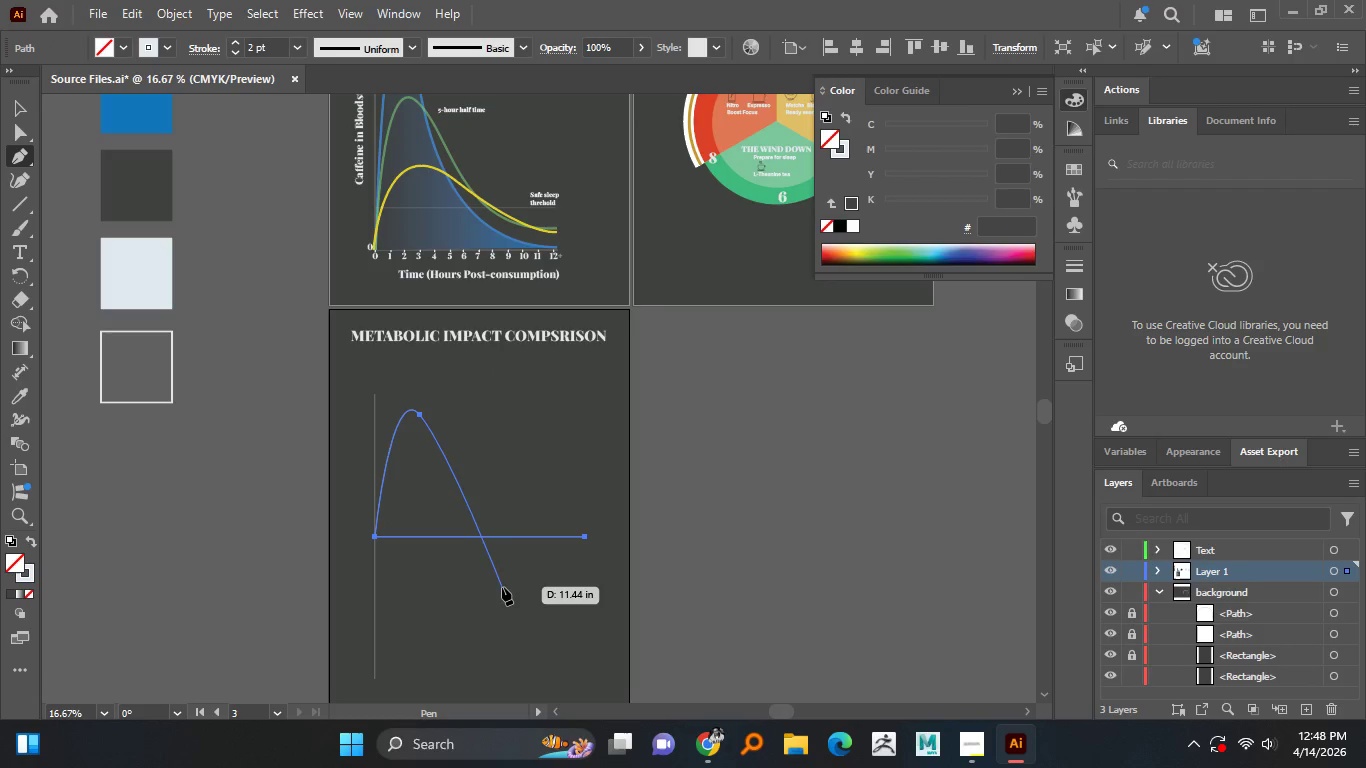 
left_click_drag(start_coordinate=[497, 591], to_coordinate=[531, 579])
 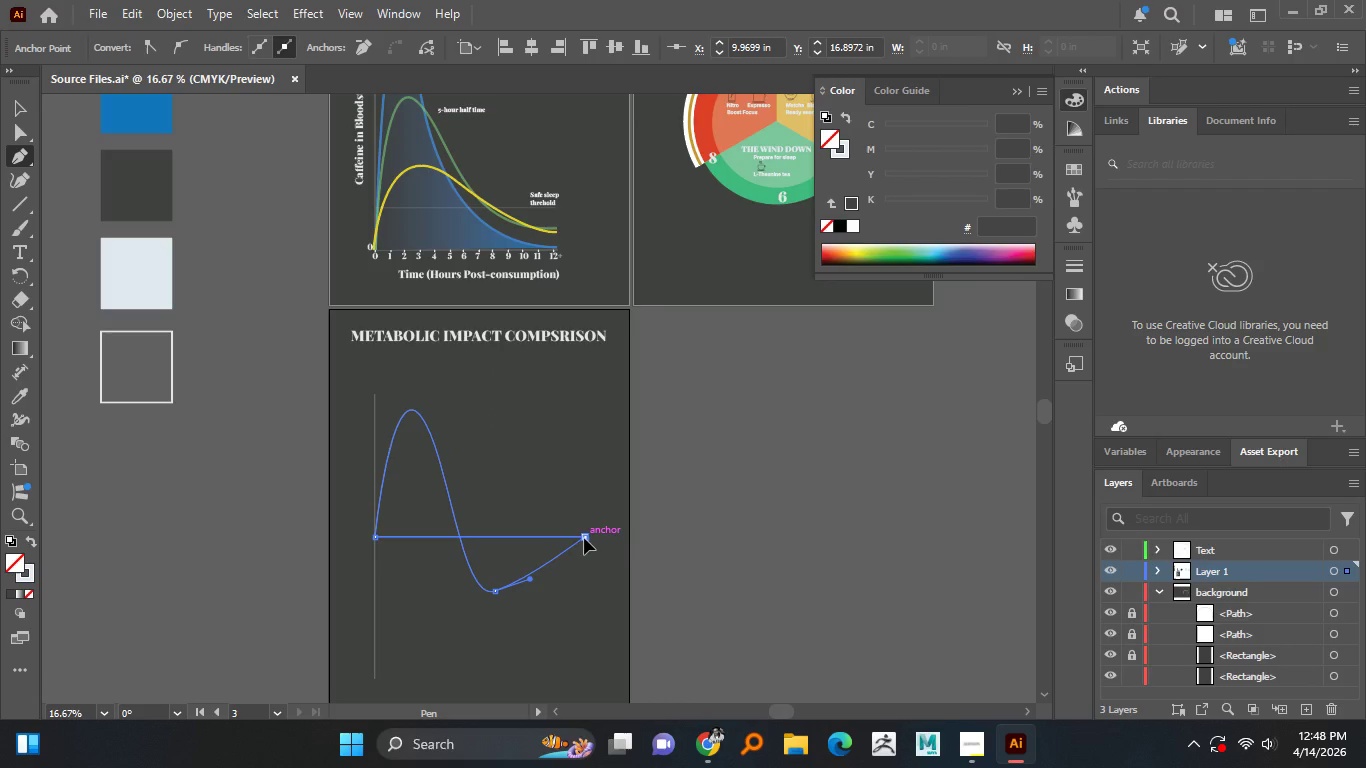 
left_click([584, 538])
 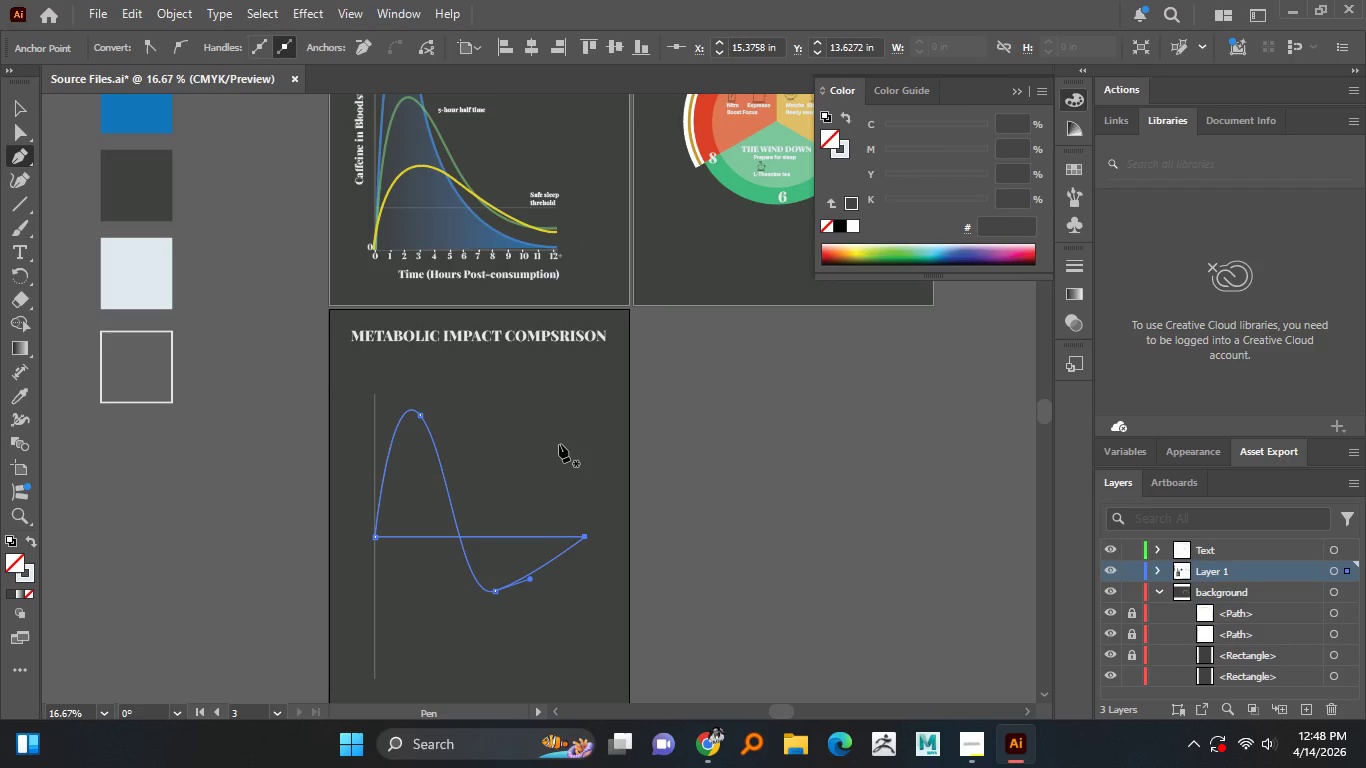 
wait(24.11)
 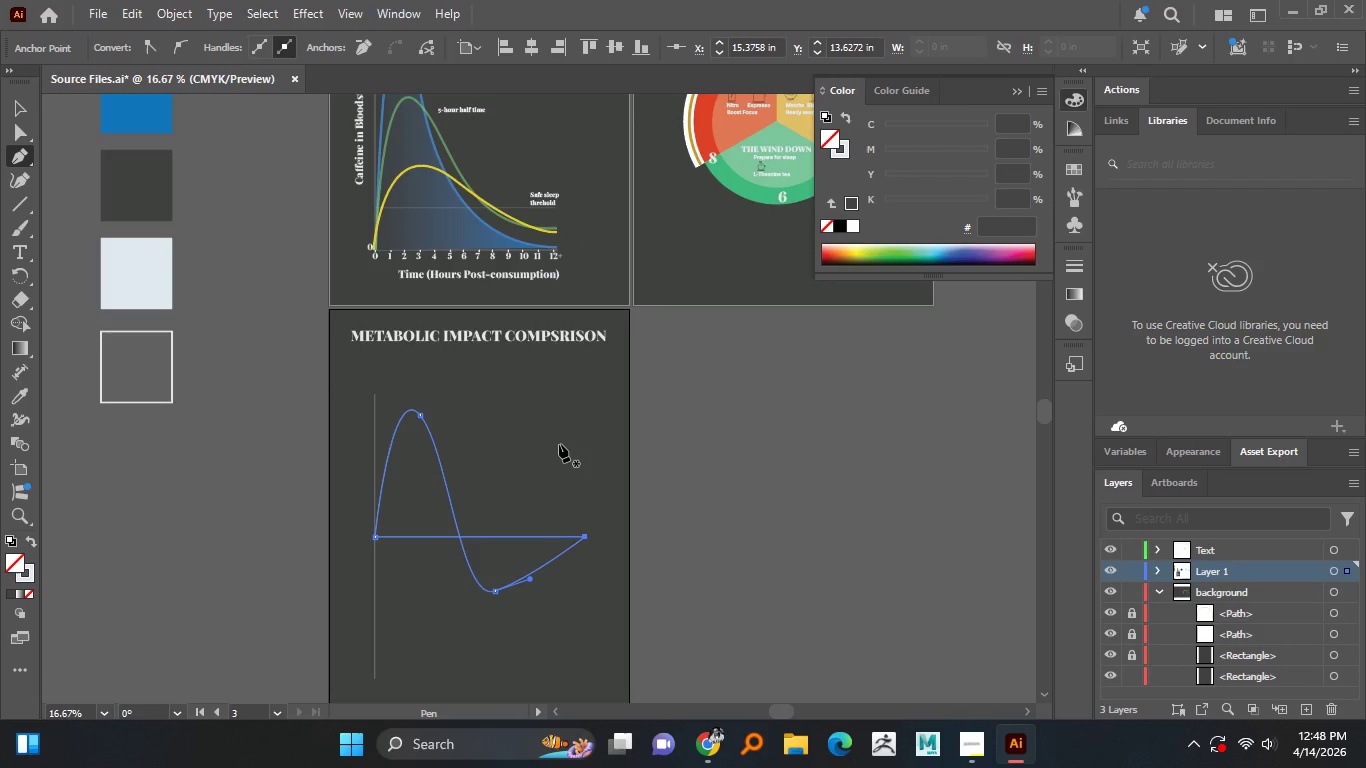 
scroll: coordinate [209, 422], scroll_direction: up, amount: 9.0
 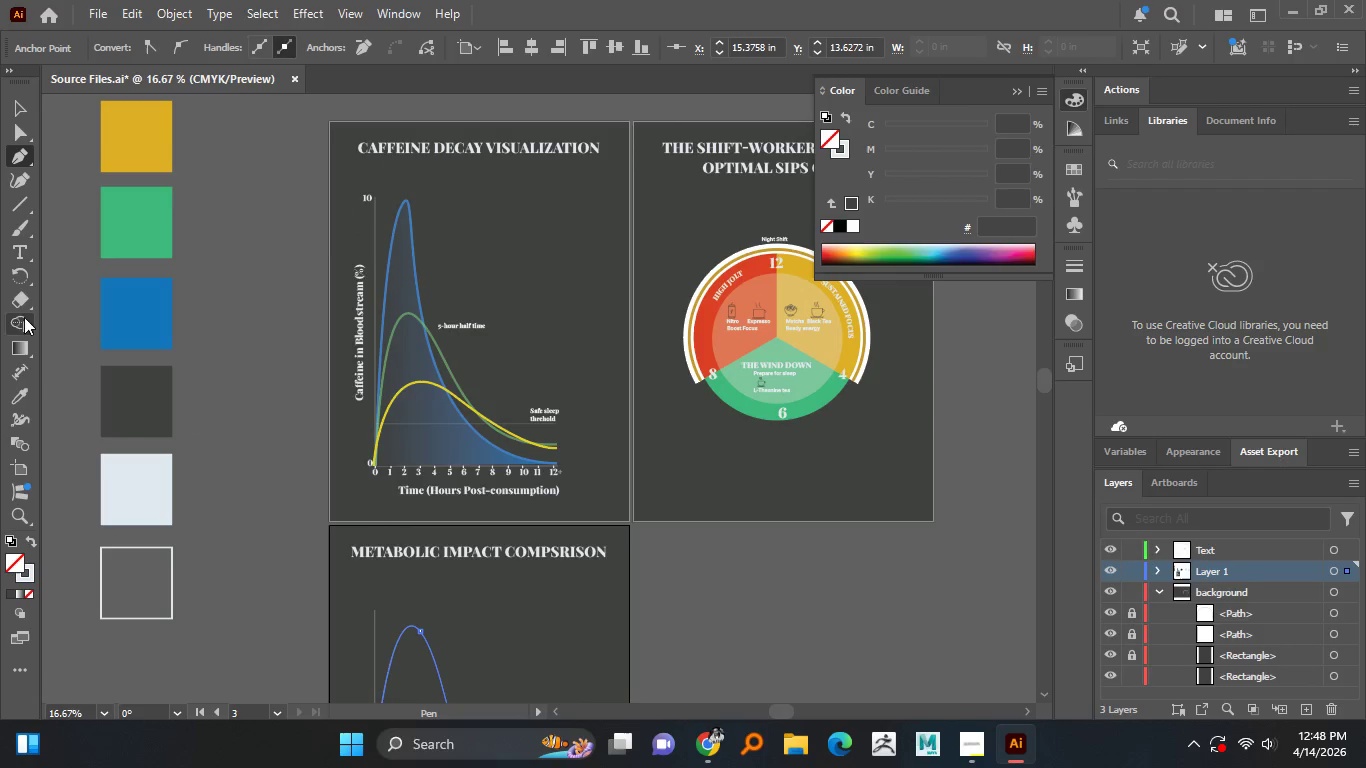 
left_click([22, 393])
 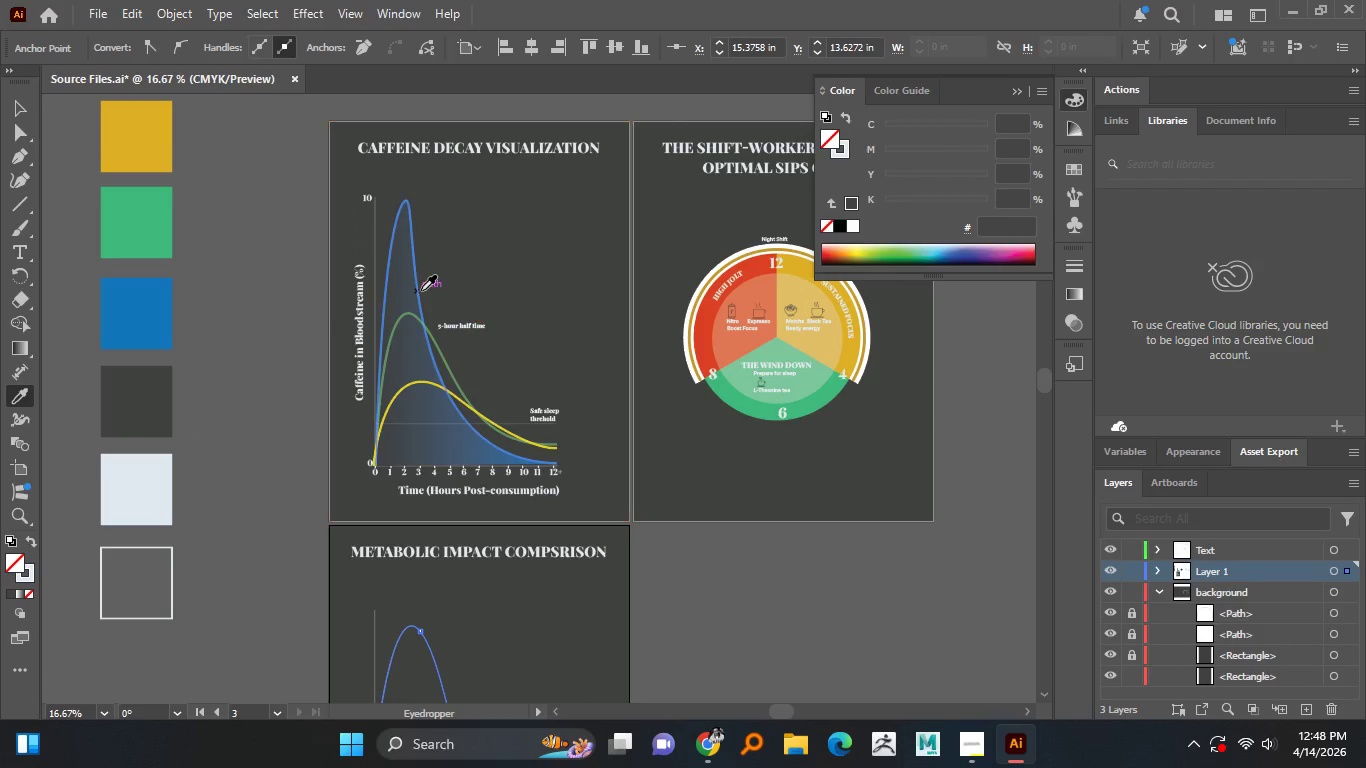 
left_click([419, 291])
 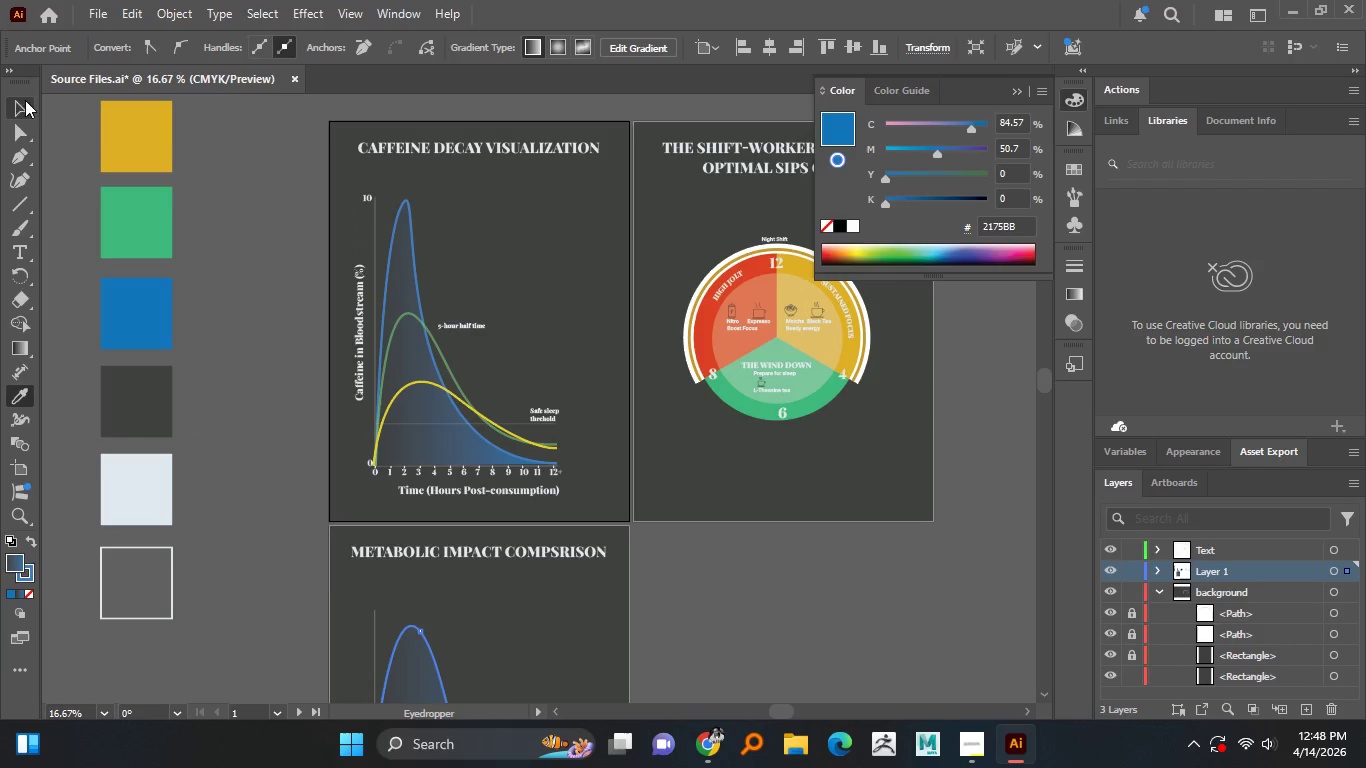 
double_click([300, 396])
 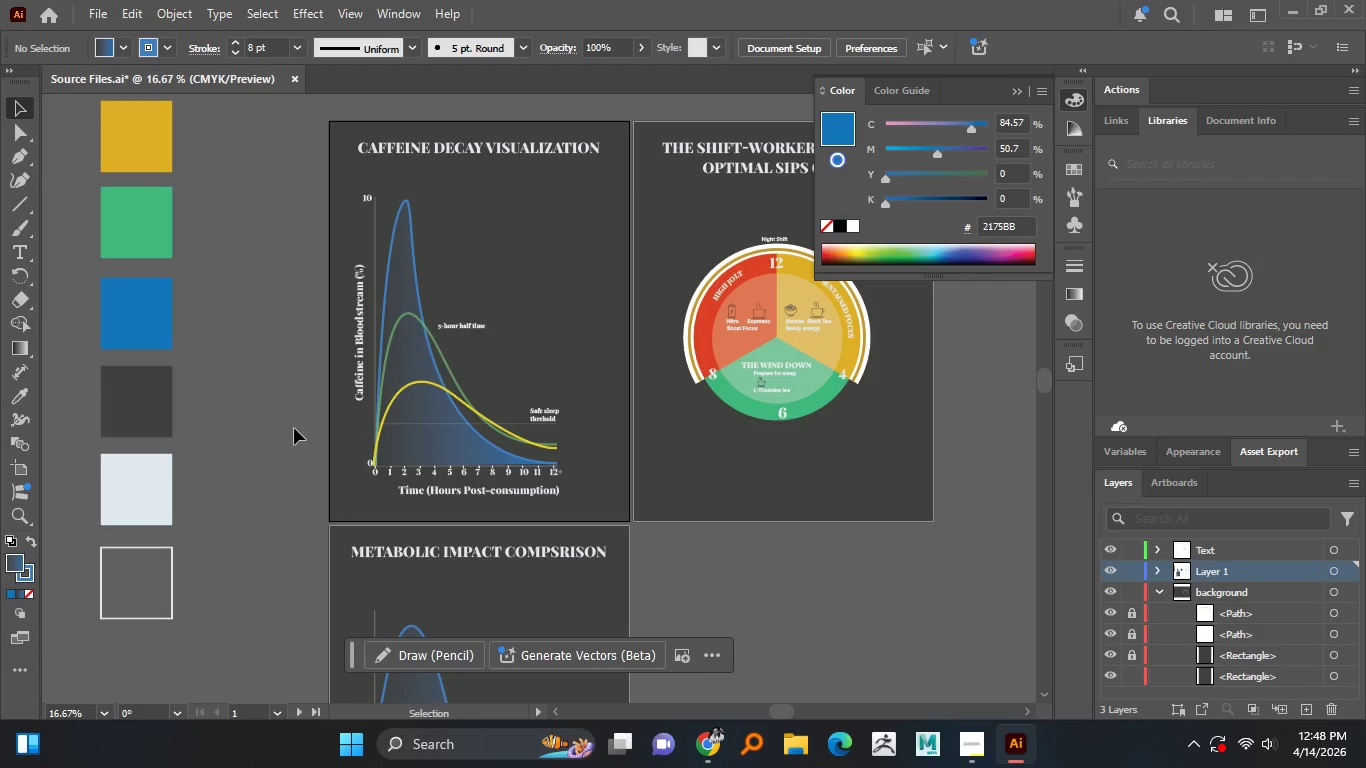 
scroll: coordinate [285, 424], scroll_direction: down, amount: 8.0
 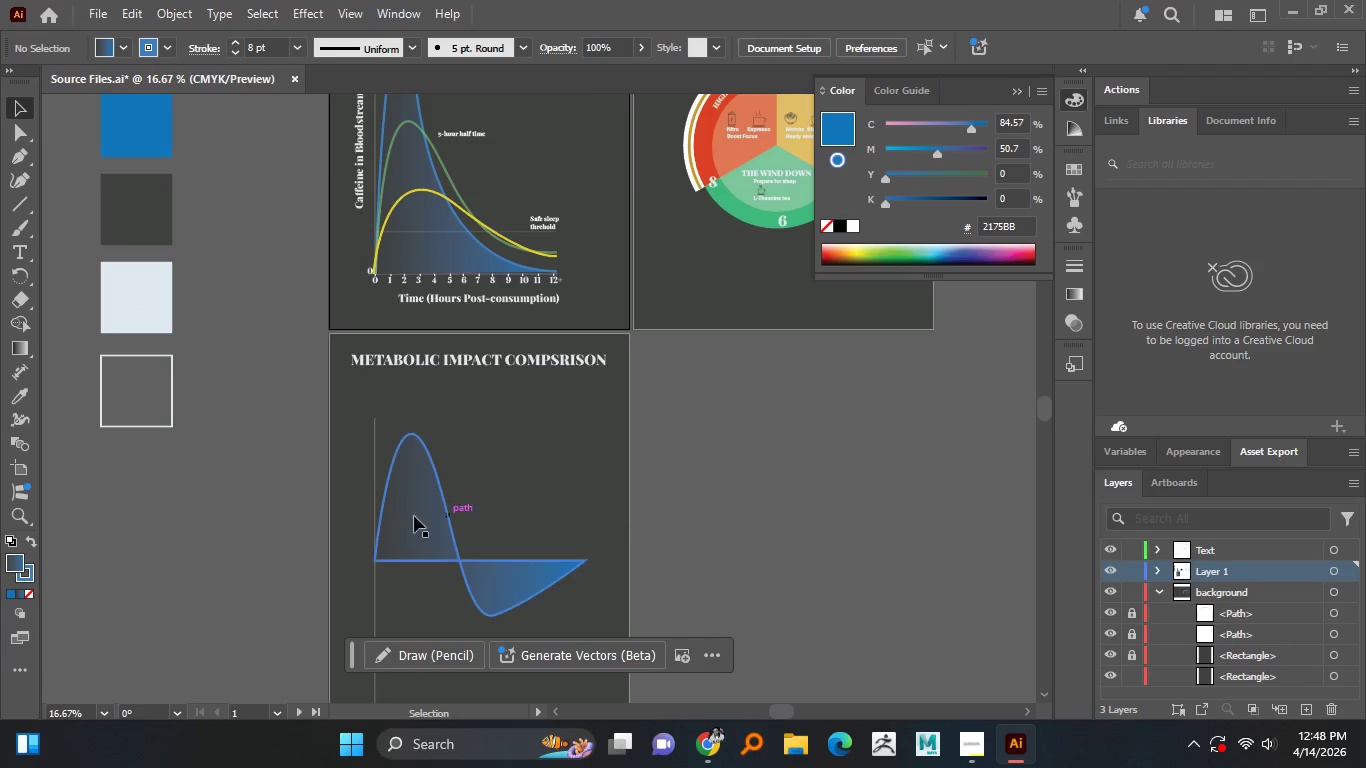 
left_click([849, 503])
 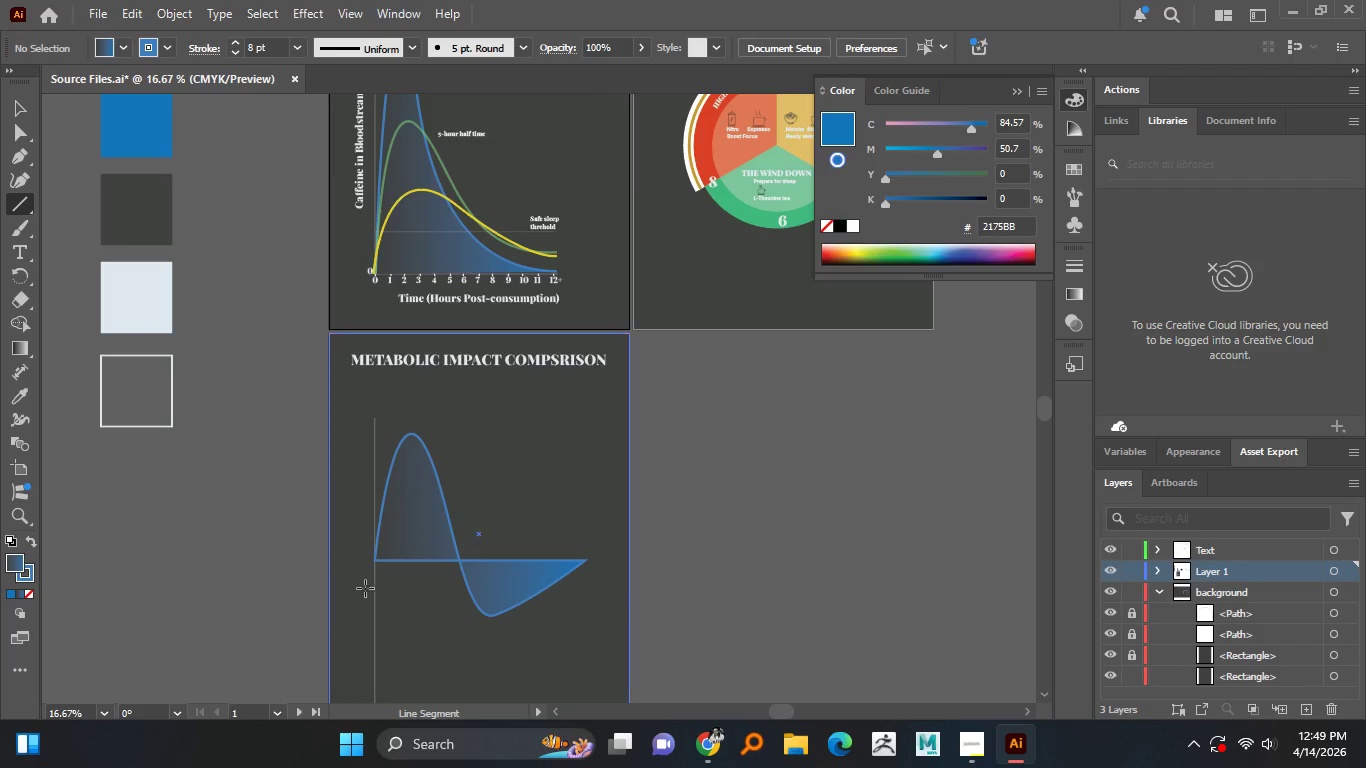 
wait(5.69)
 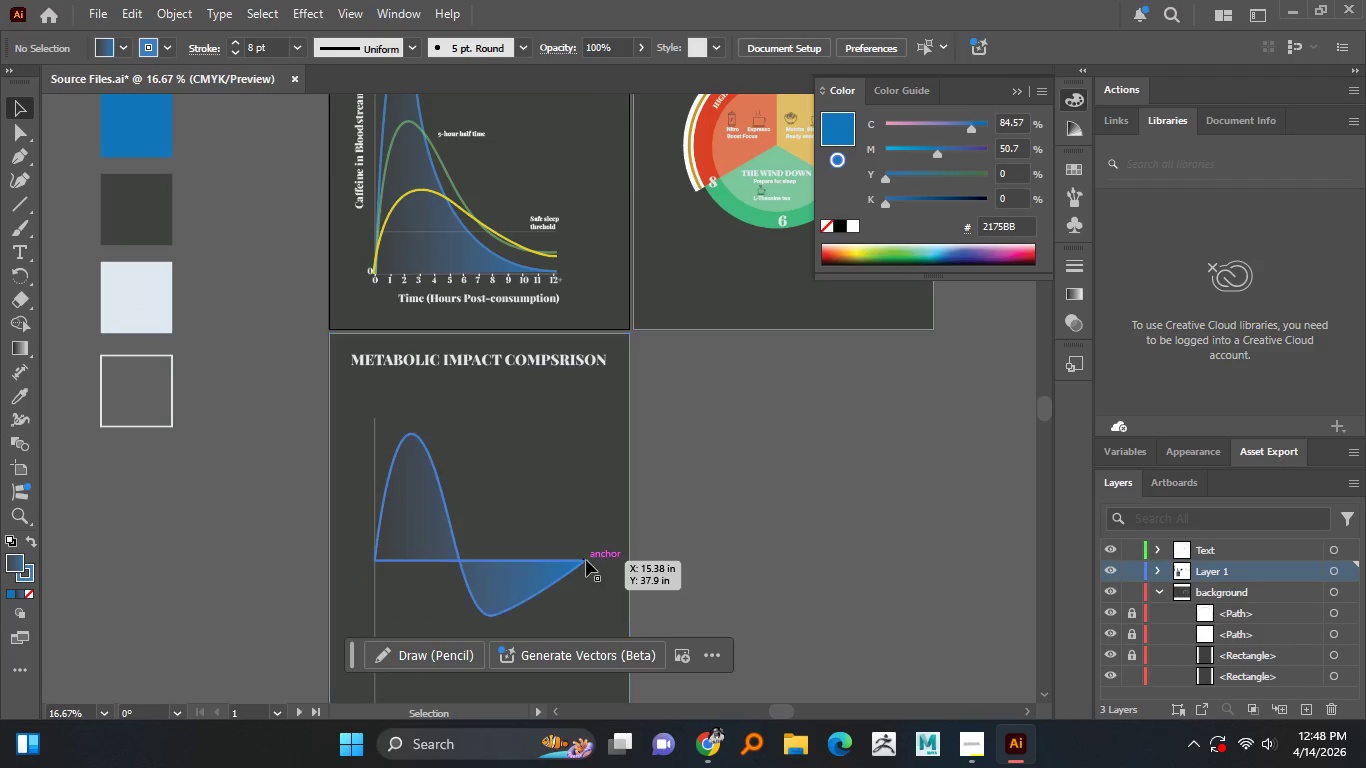 
left_click_drag(start_coordinate=[376, 563], to_coordinate=[599, 576])
 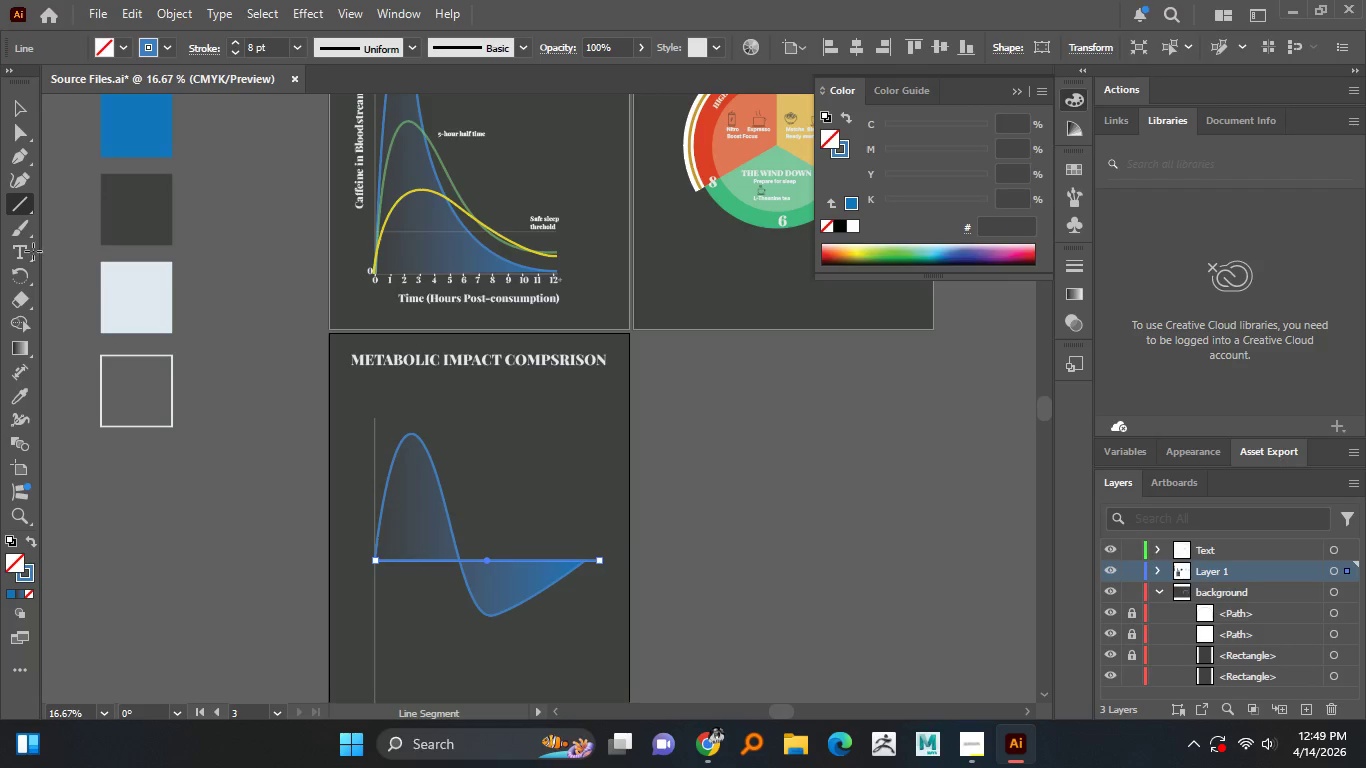 
hold_key(key=ShiftLeft, duration=1.52)
 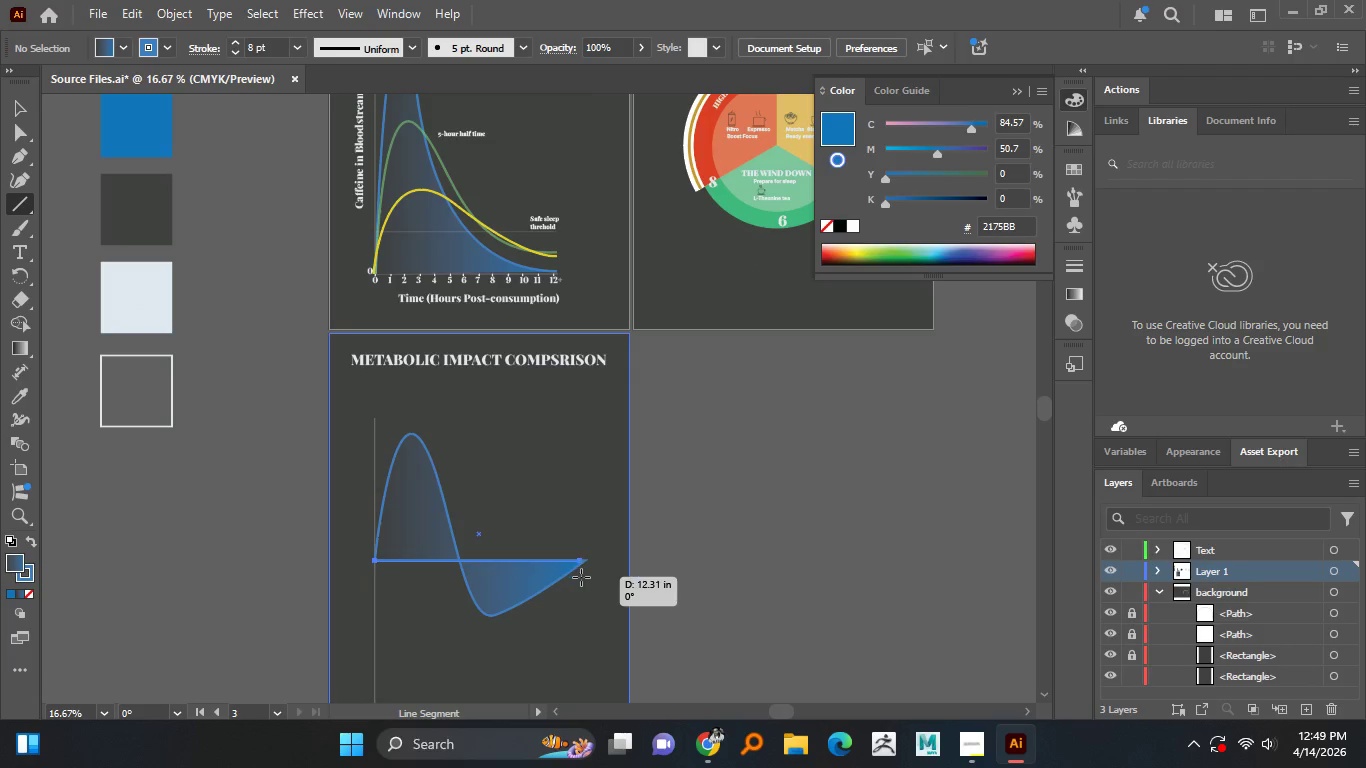 
hold_key(key=ShiftLeft, duration=1.5)
 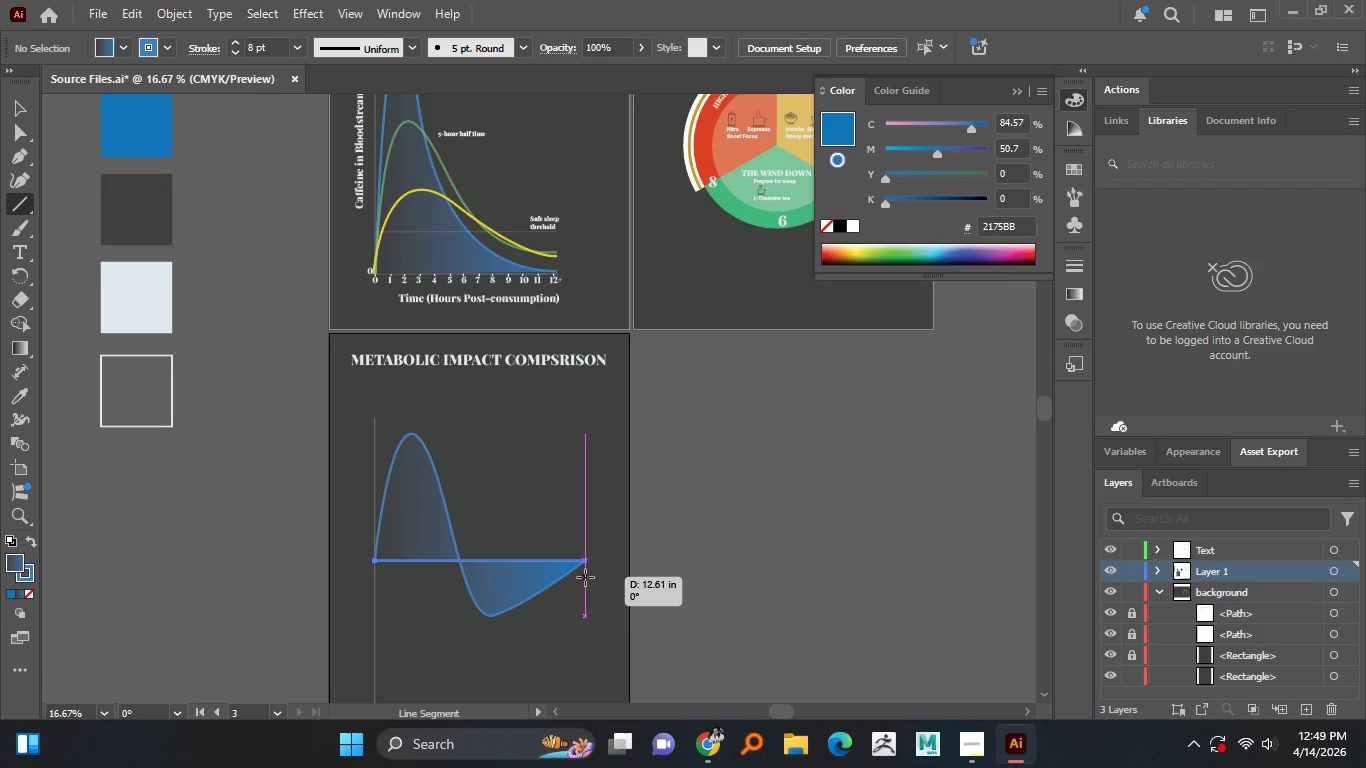 
hold_key(key=ShiftLeft, duration=1.5)
 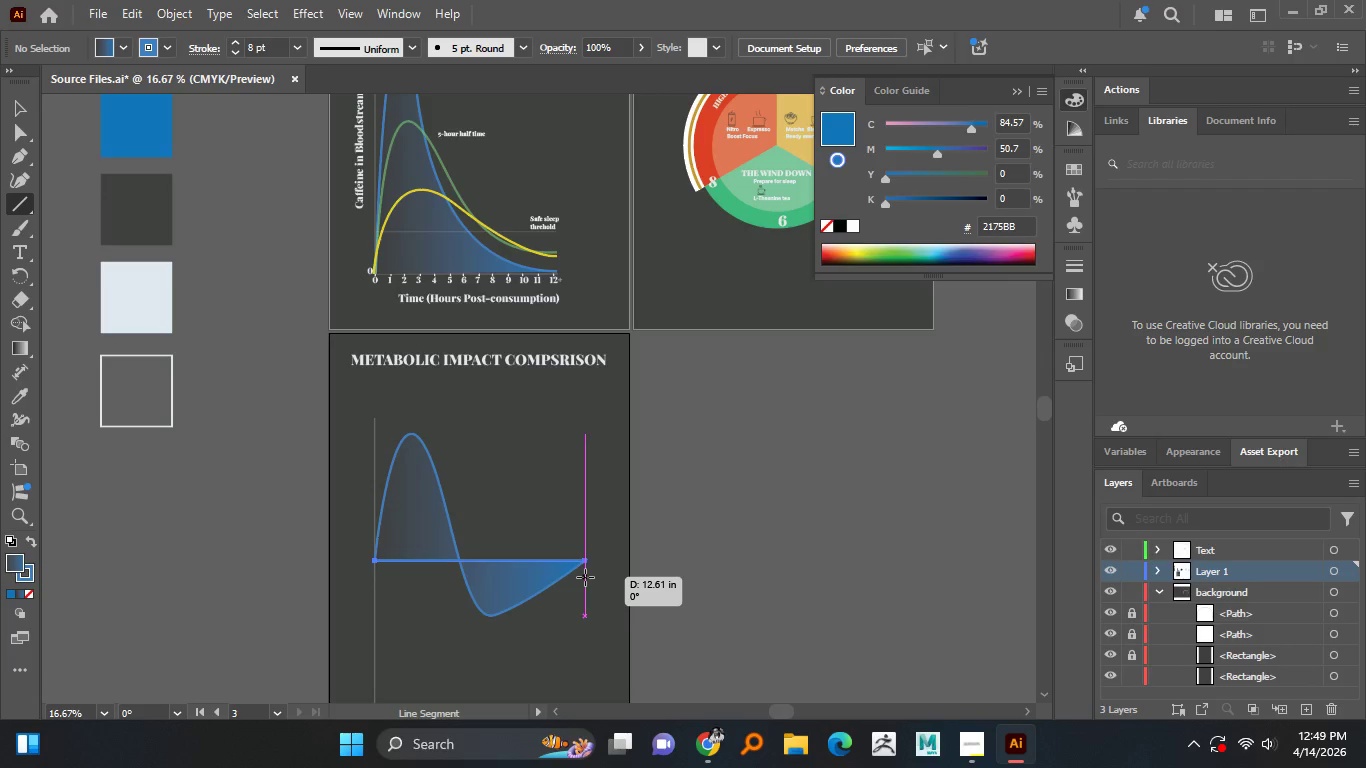 
hold_key(key=ShiftLeft, duration=1.5)
 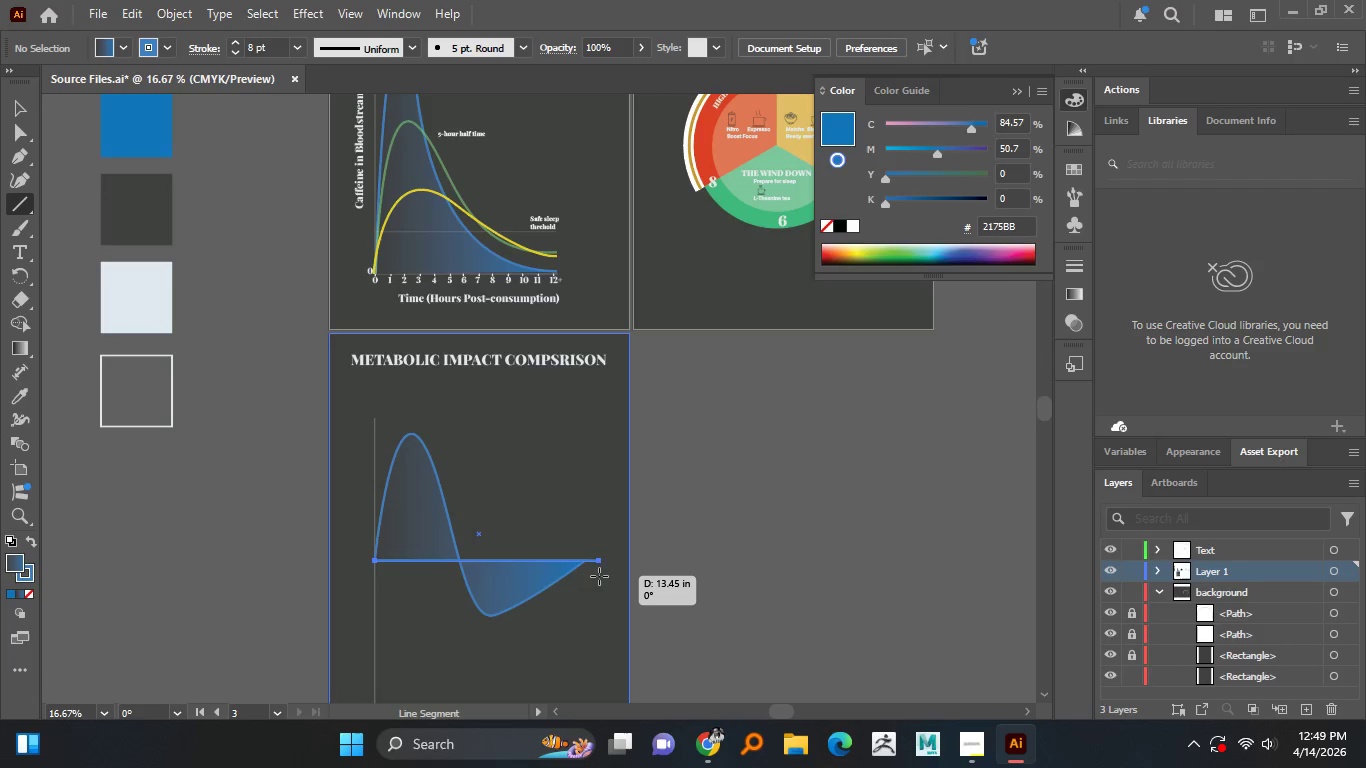 
hold_key(key=ShiftLeft, duration=1.45)
 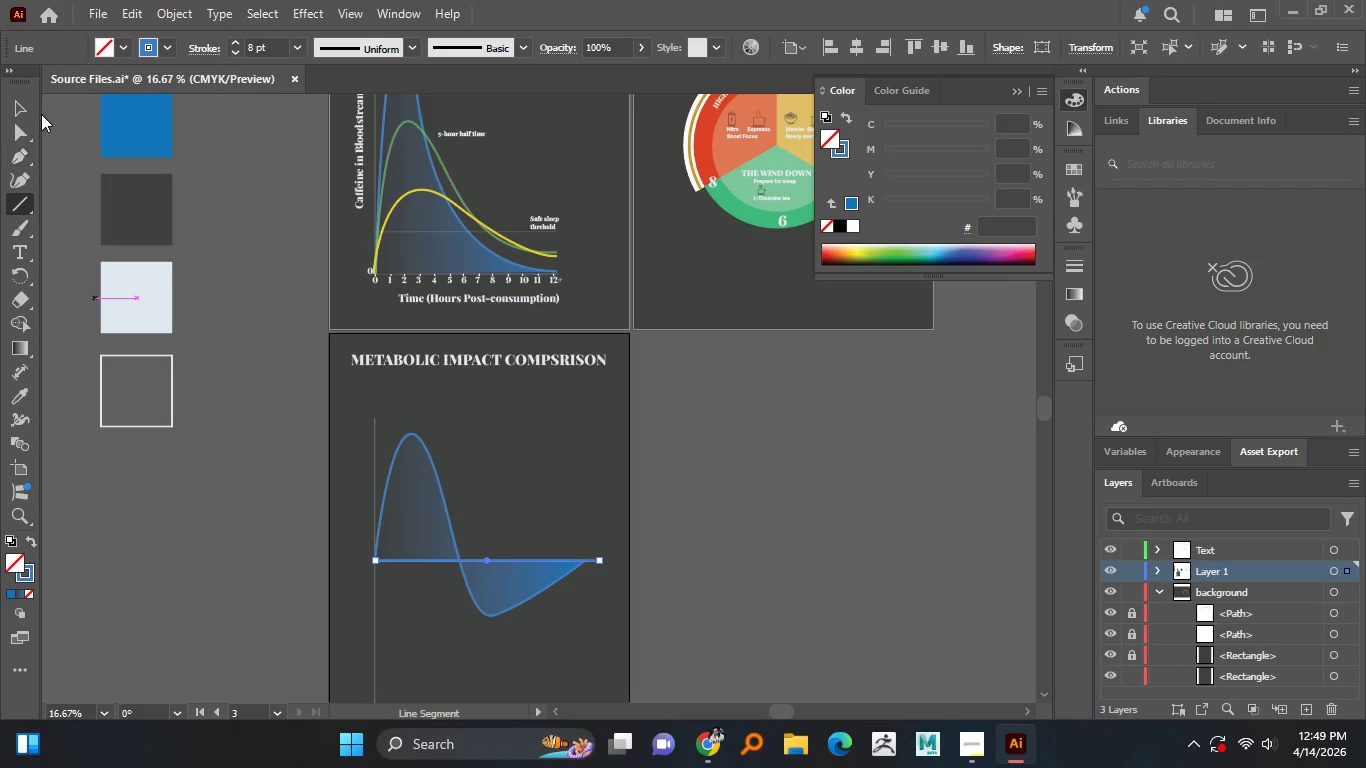 
left_click([23, 110])
 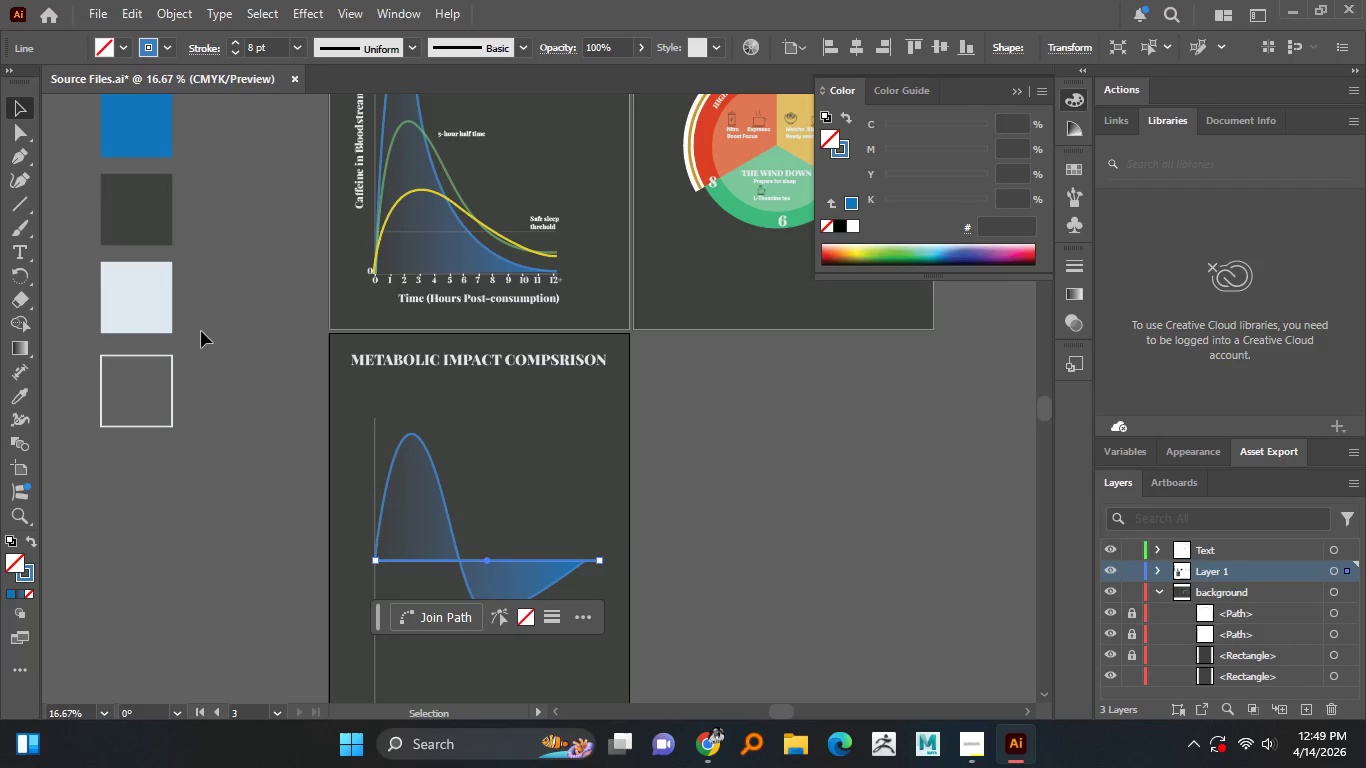 
left_click([206, 335])
 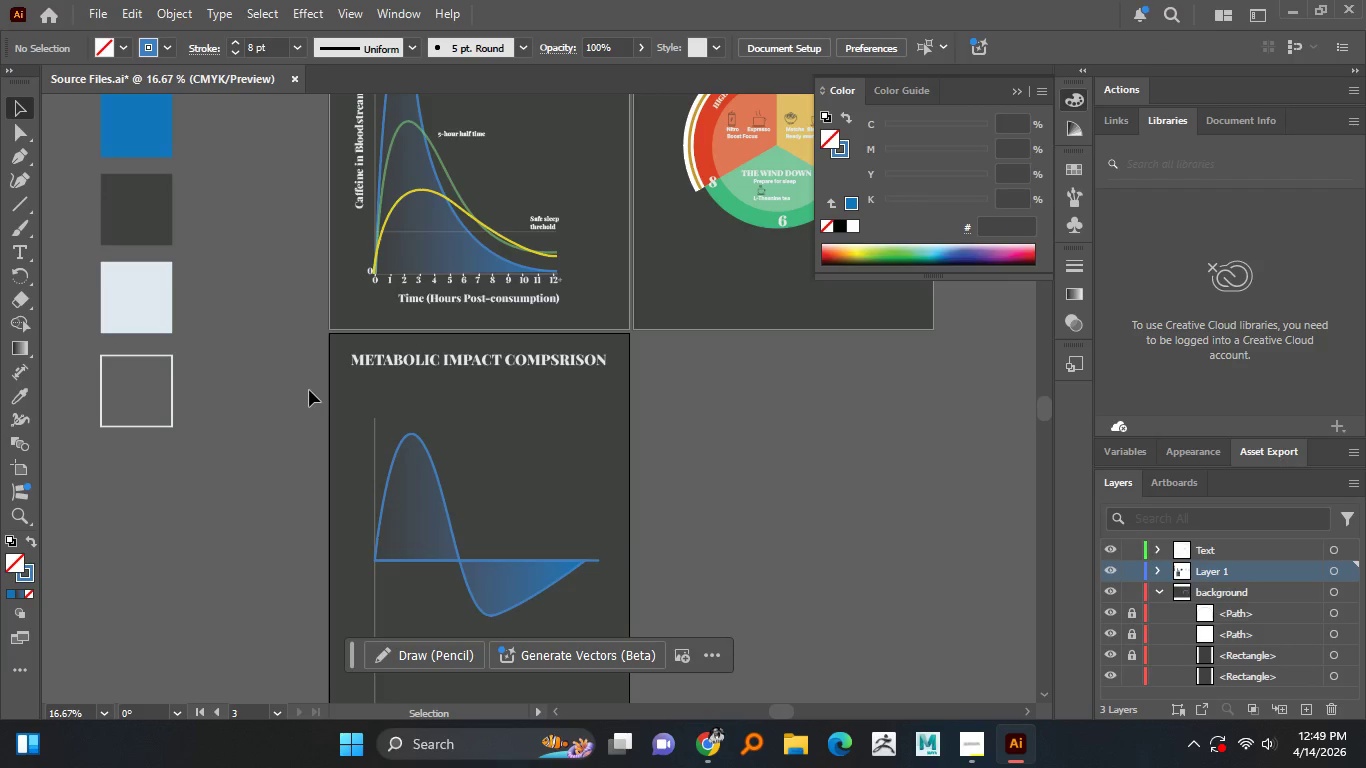 
key(Control+ControlLeft)
 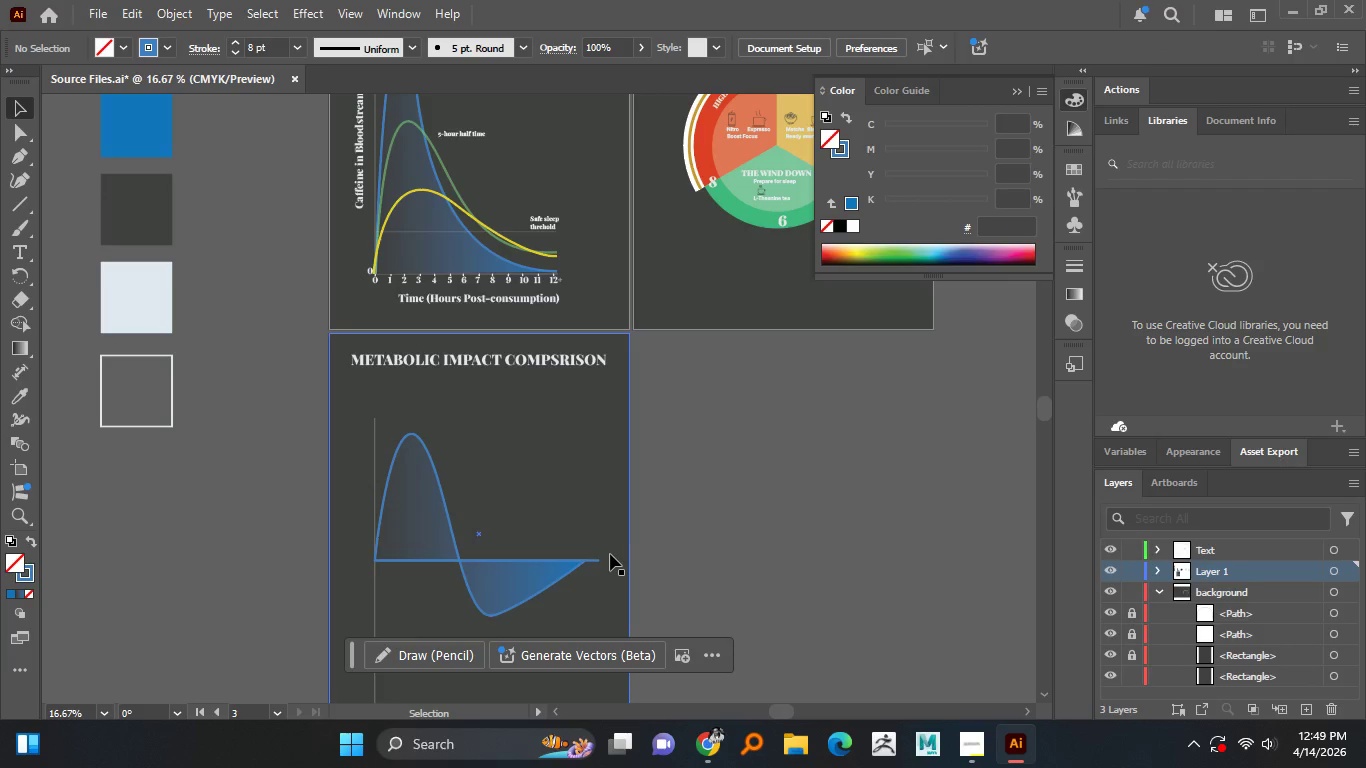 
key(Control+Z)
 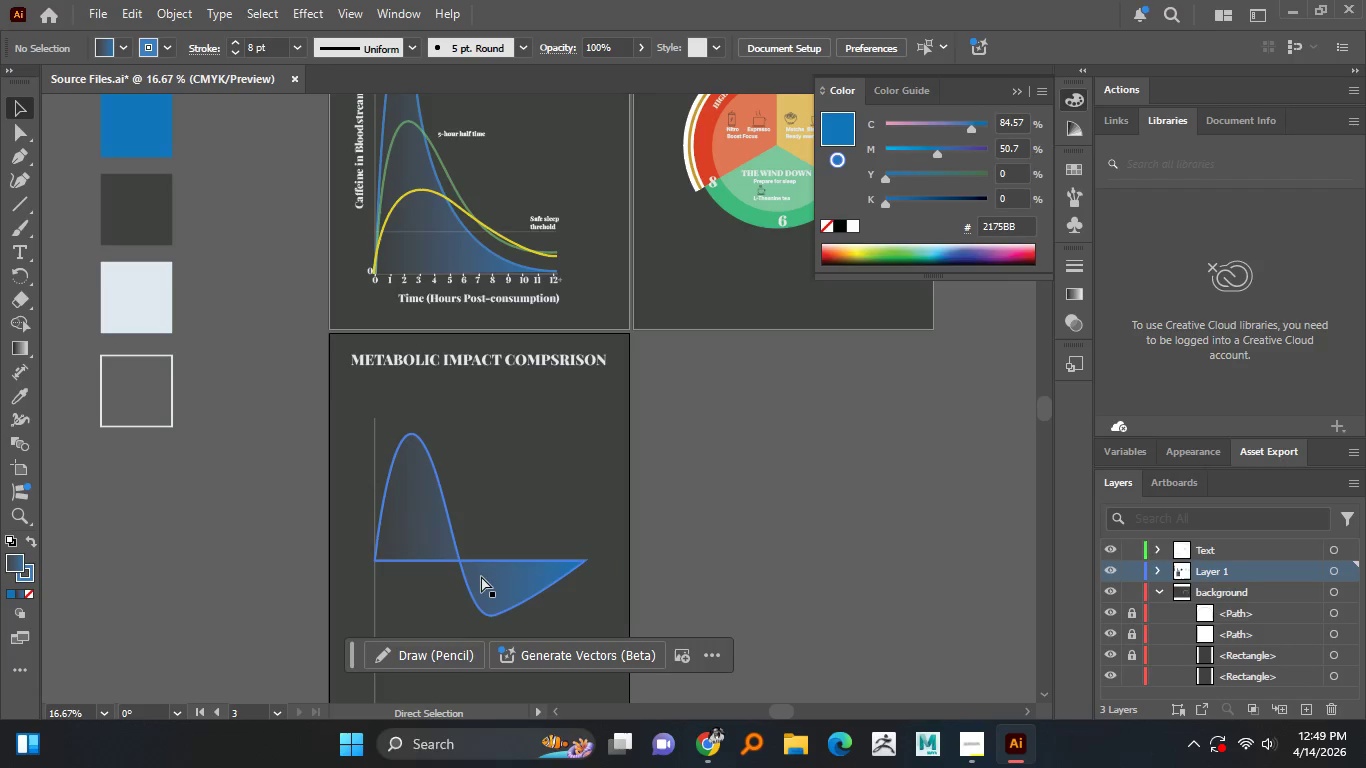 
key(Control+Z)
 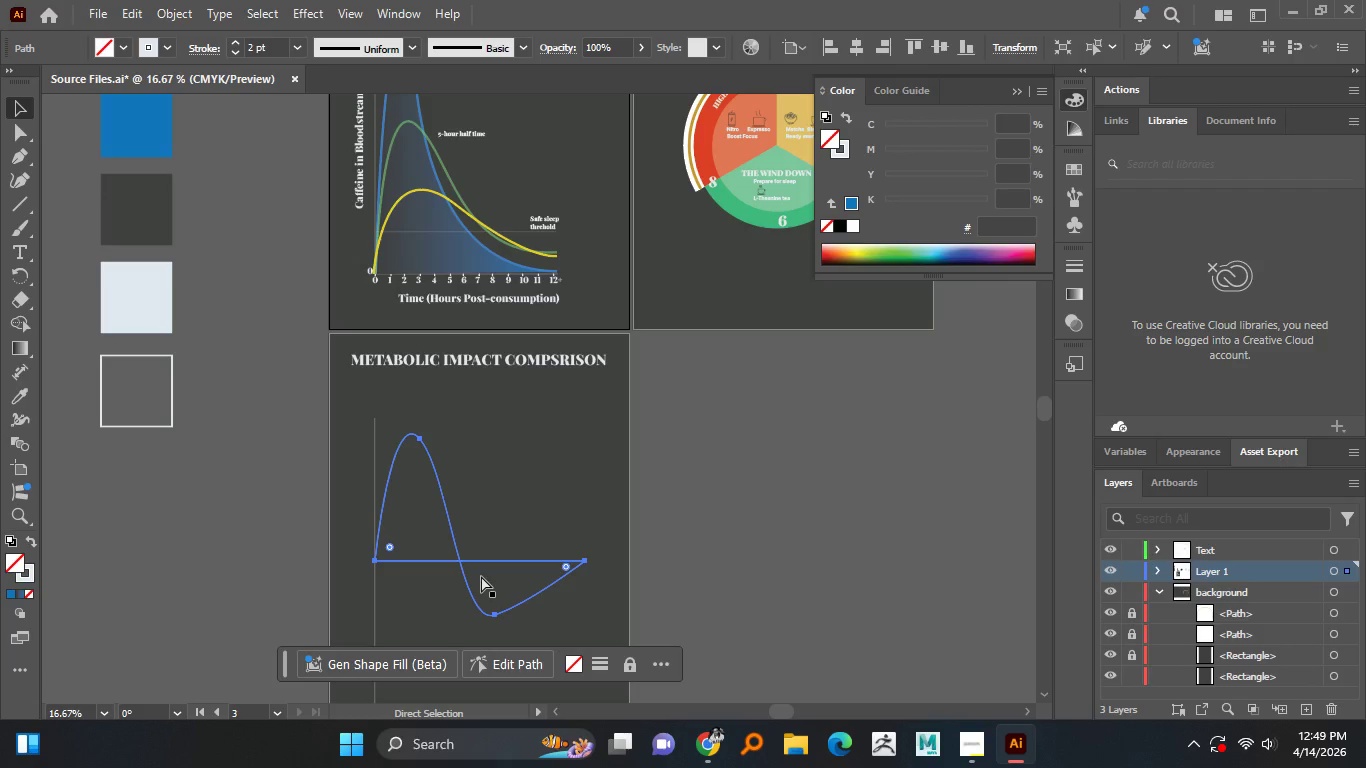 
key(Control+Z)
 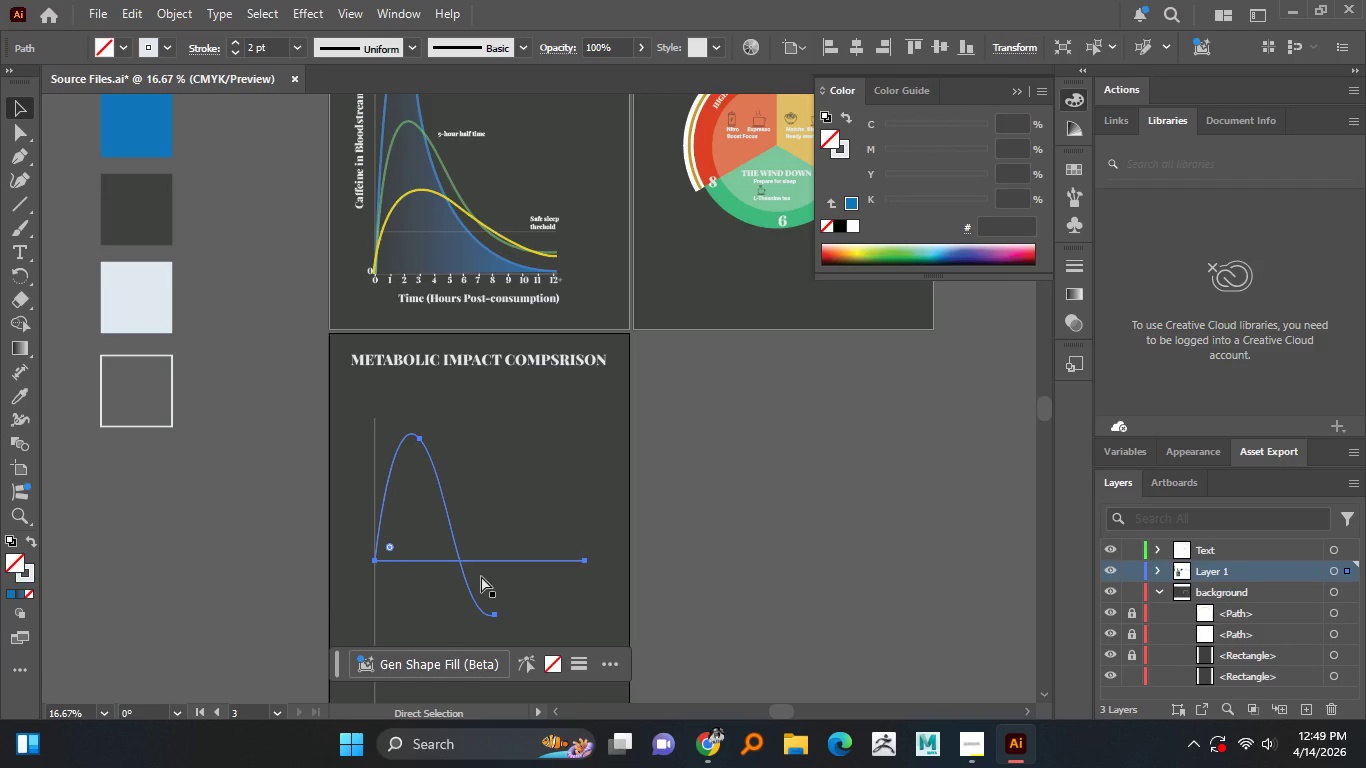 
key(Control+Shift+Z)
 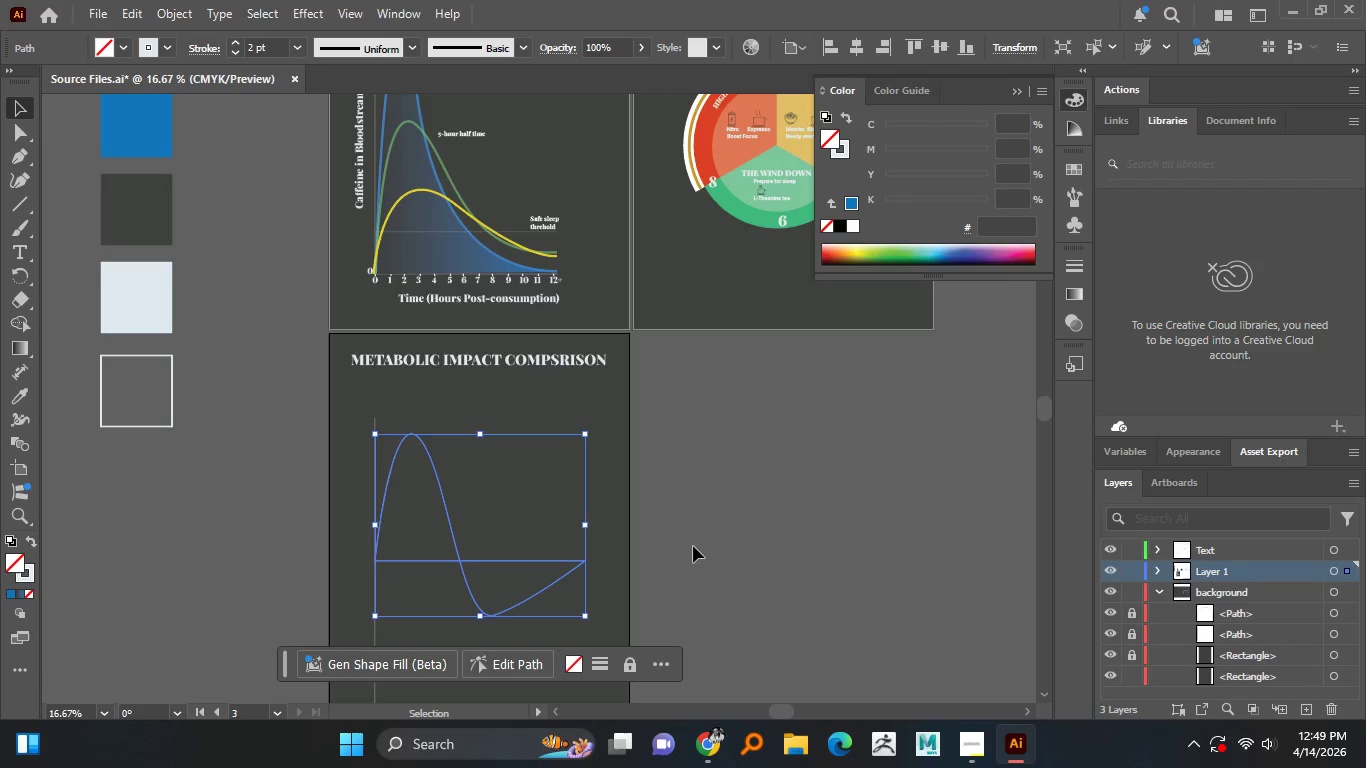 
left_click([695, 546])
 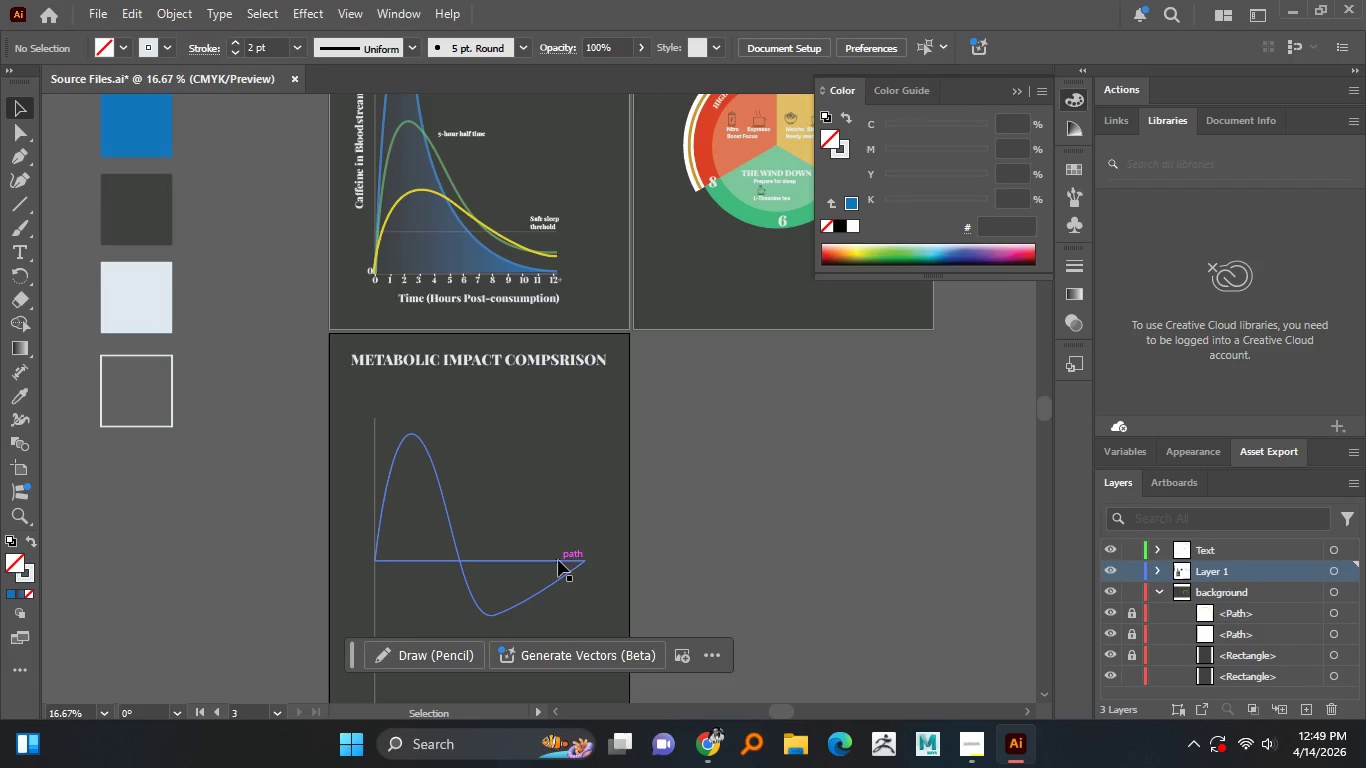 
left_click_drag(start_coordinate=[558, 562], to_coordinate=[625, 563])
 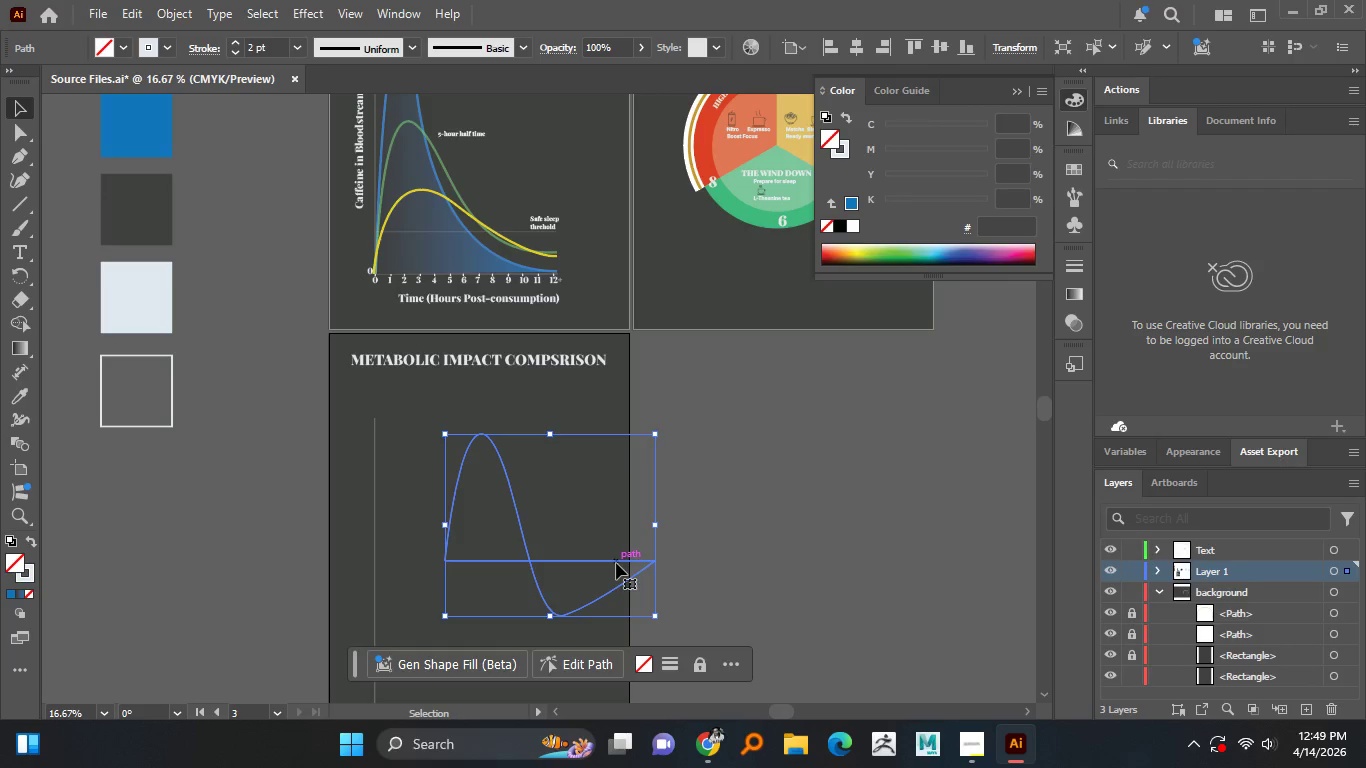 
key(Control+Z)
 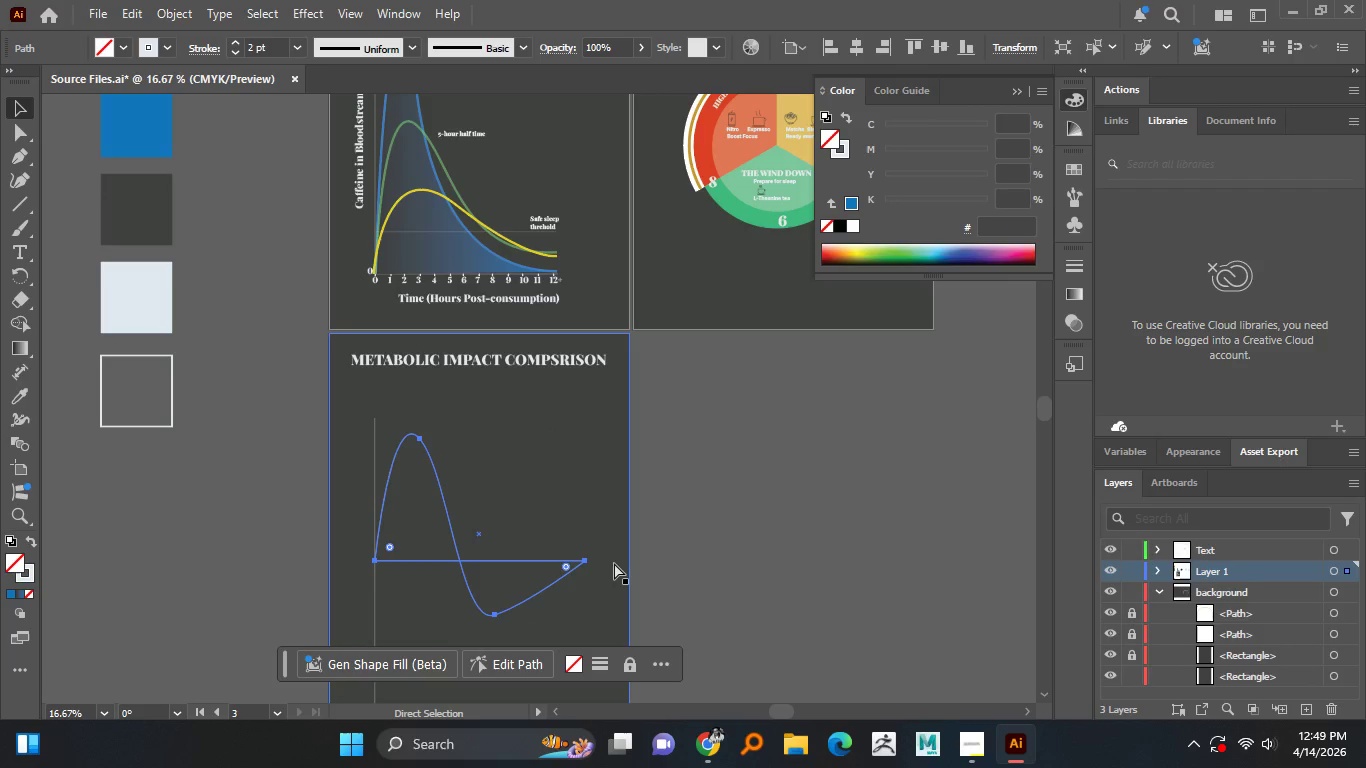 
key(Control+Shift+Z)
 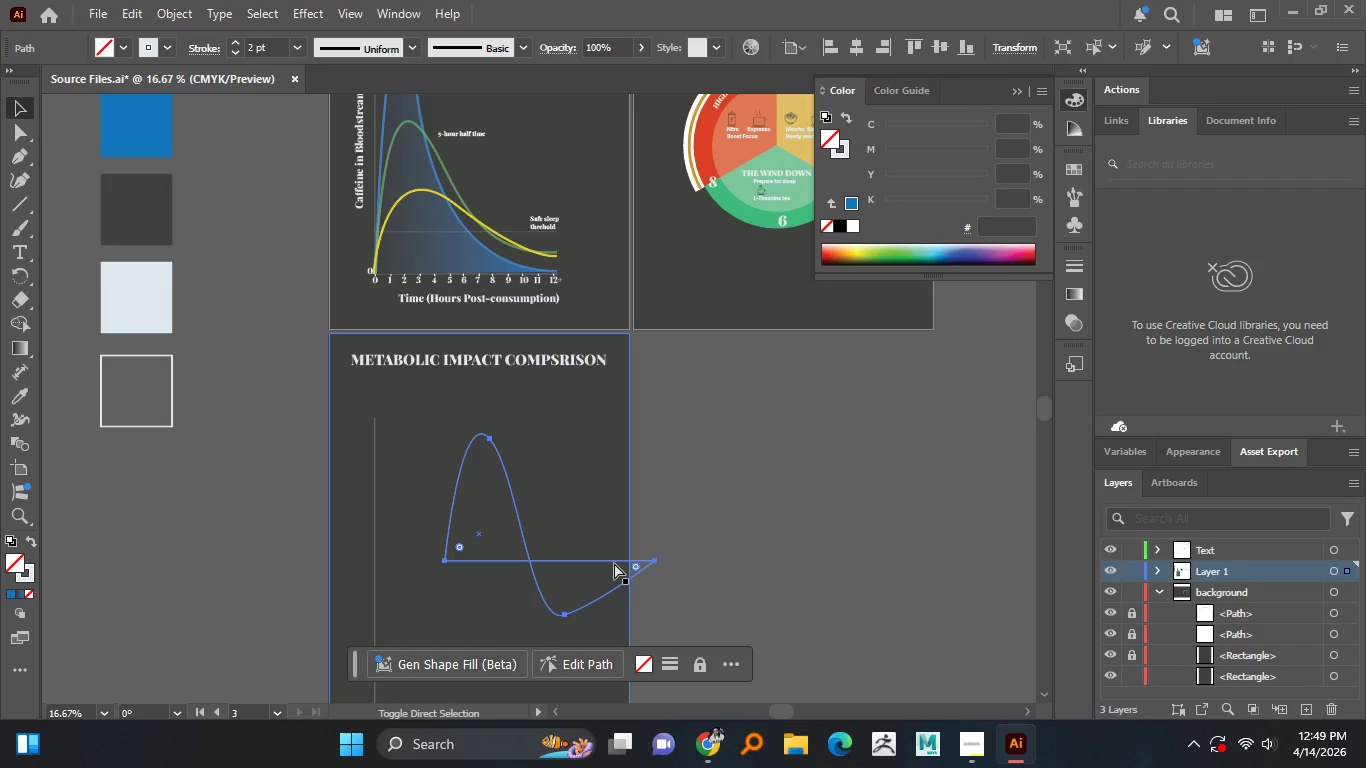 
key(Control+Shift+Z)
 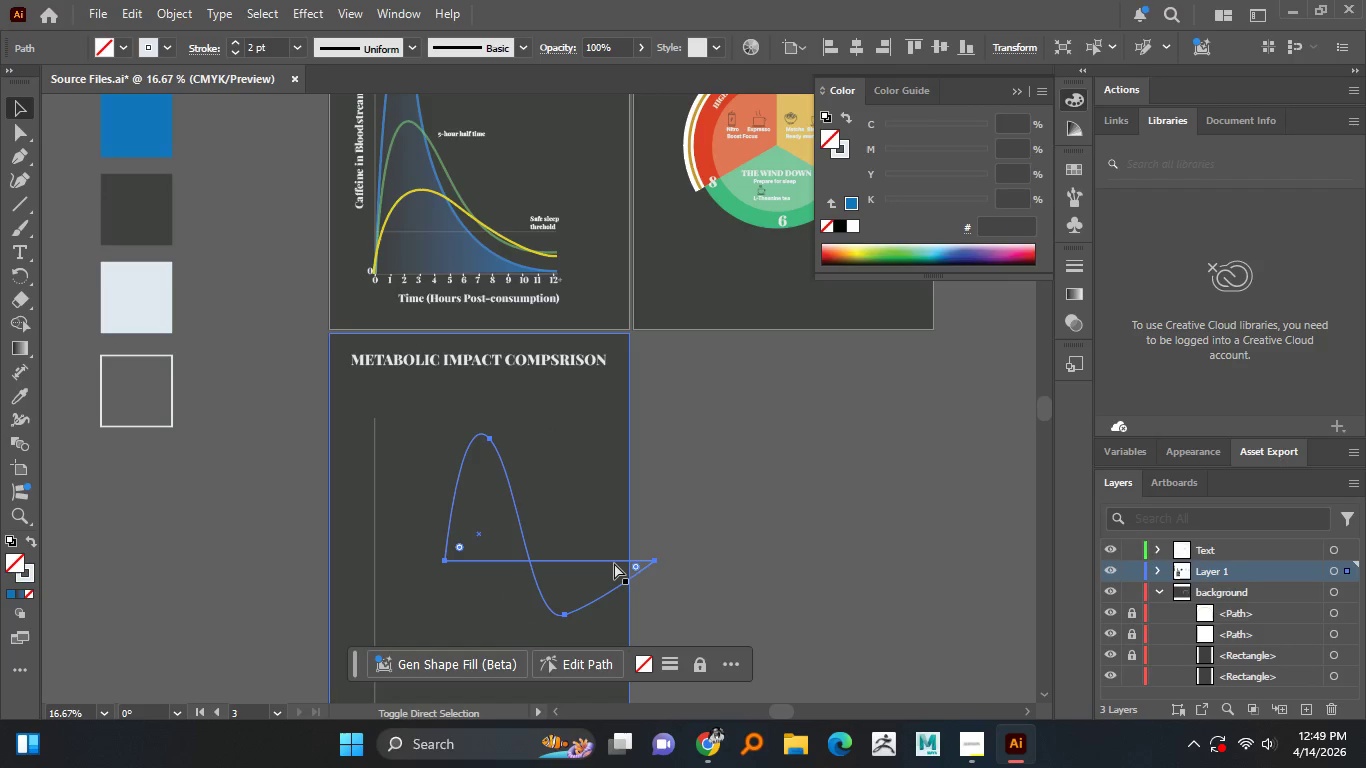 
key(Control+Shift+Z)
 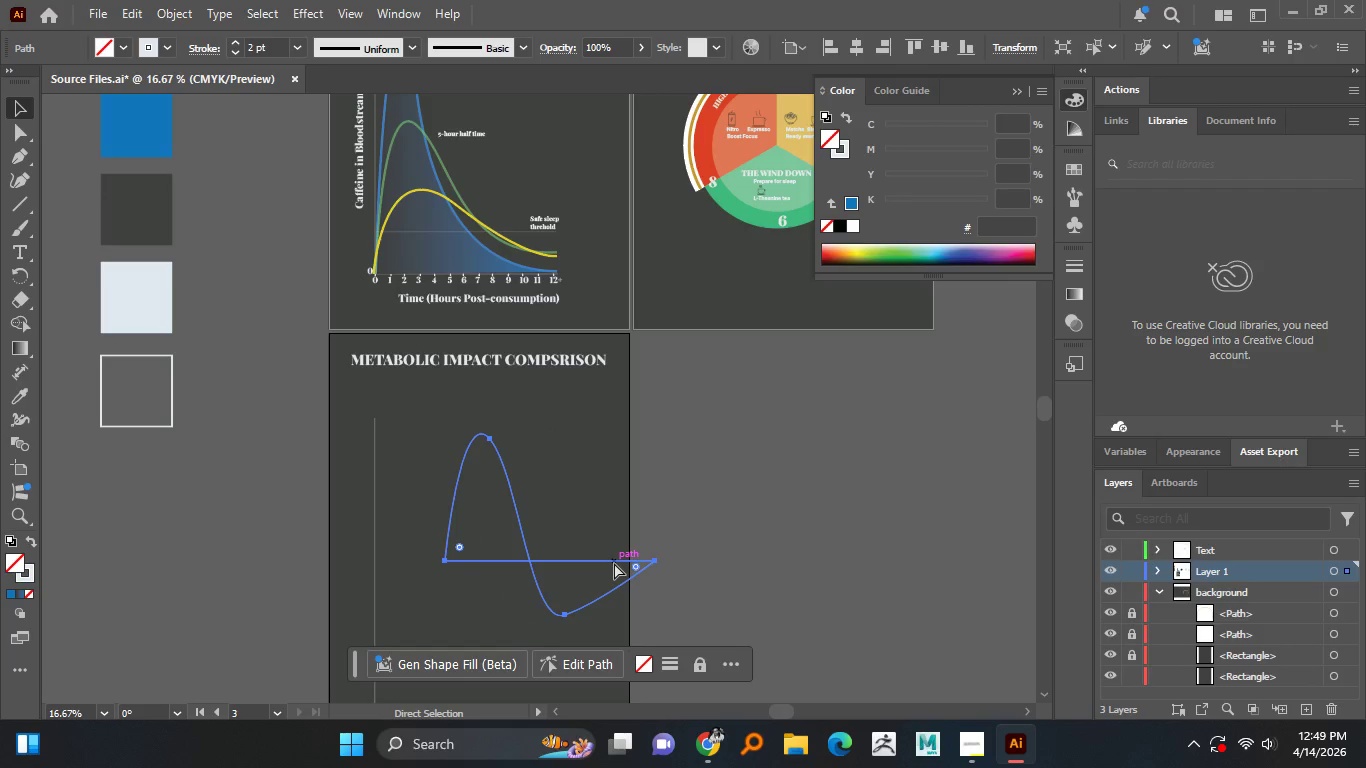 
key(Control+Z)
 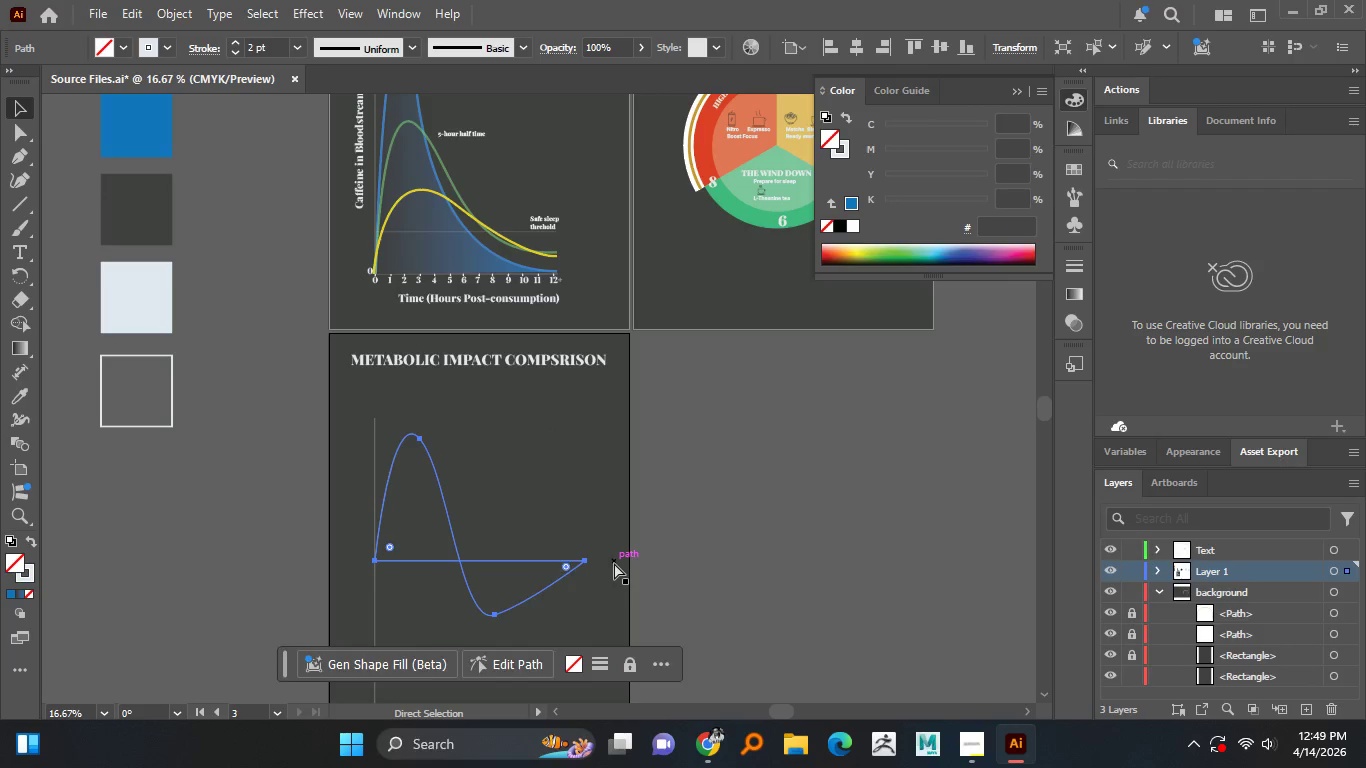 
key(Control+Z)
 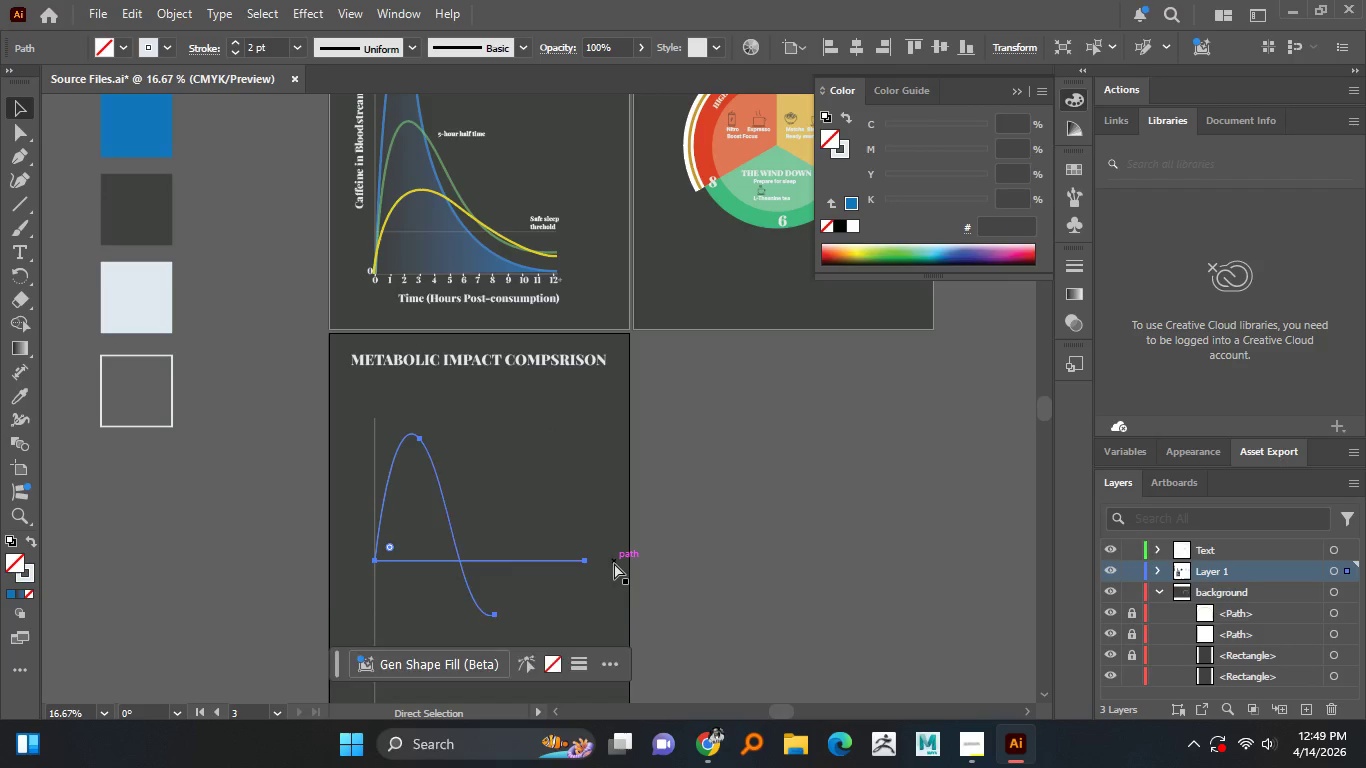 
key(Control+Z)
 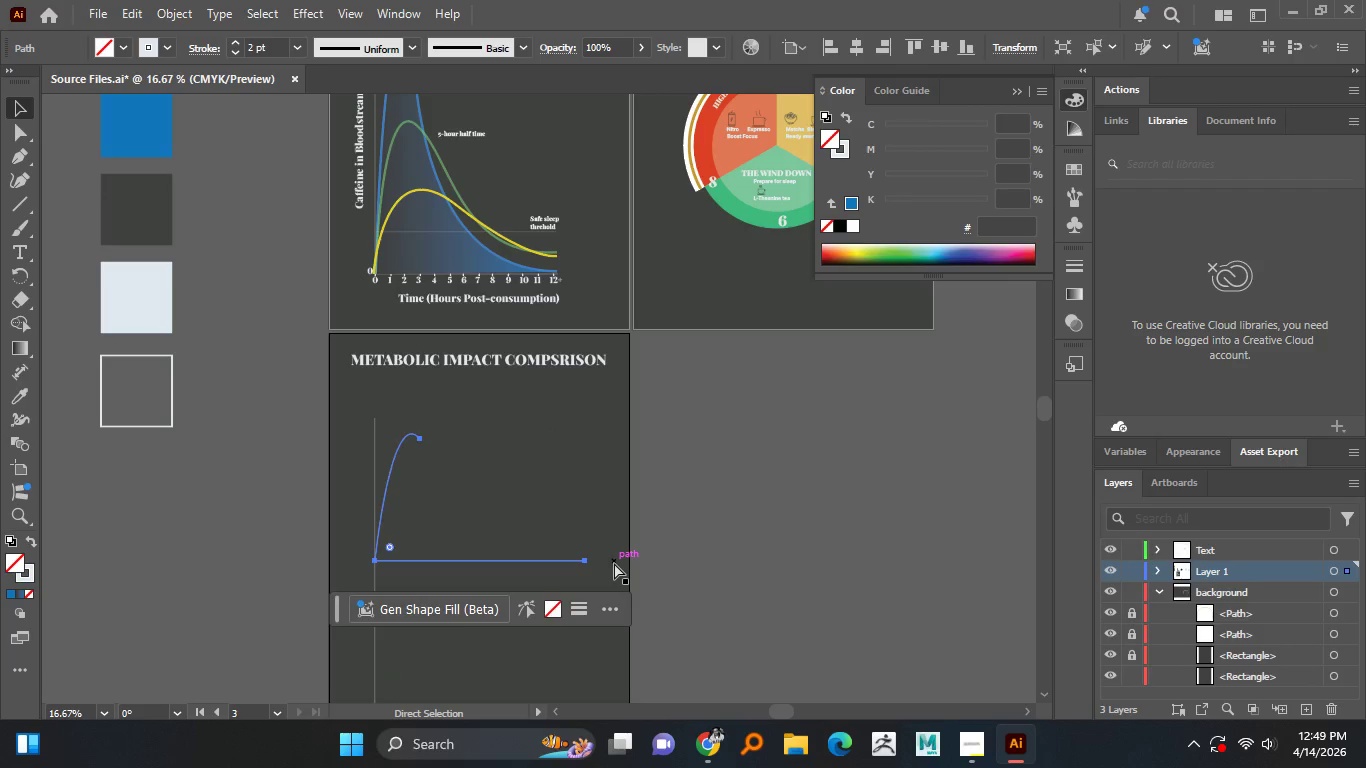 
key(Control+Z)
 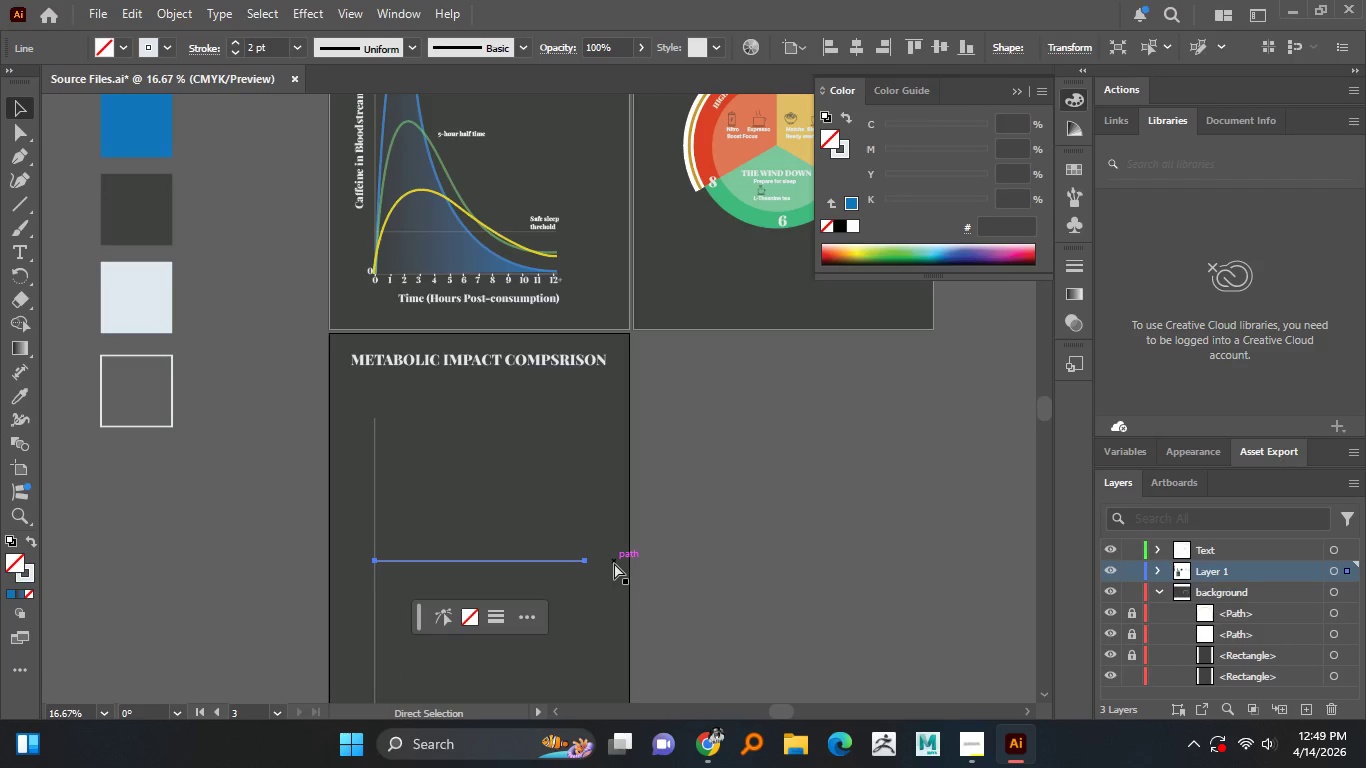 
key(Control+Shift+Z)
 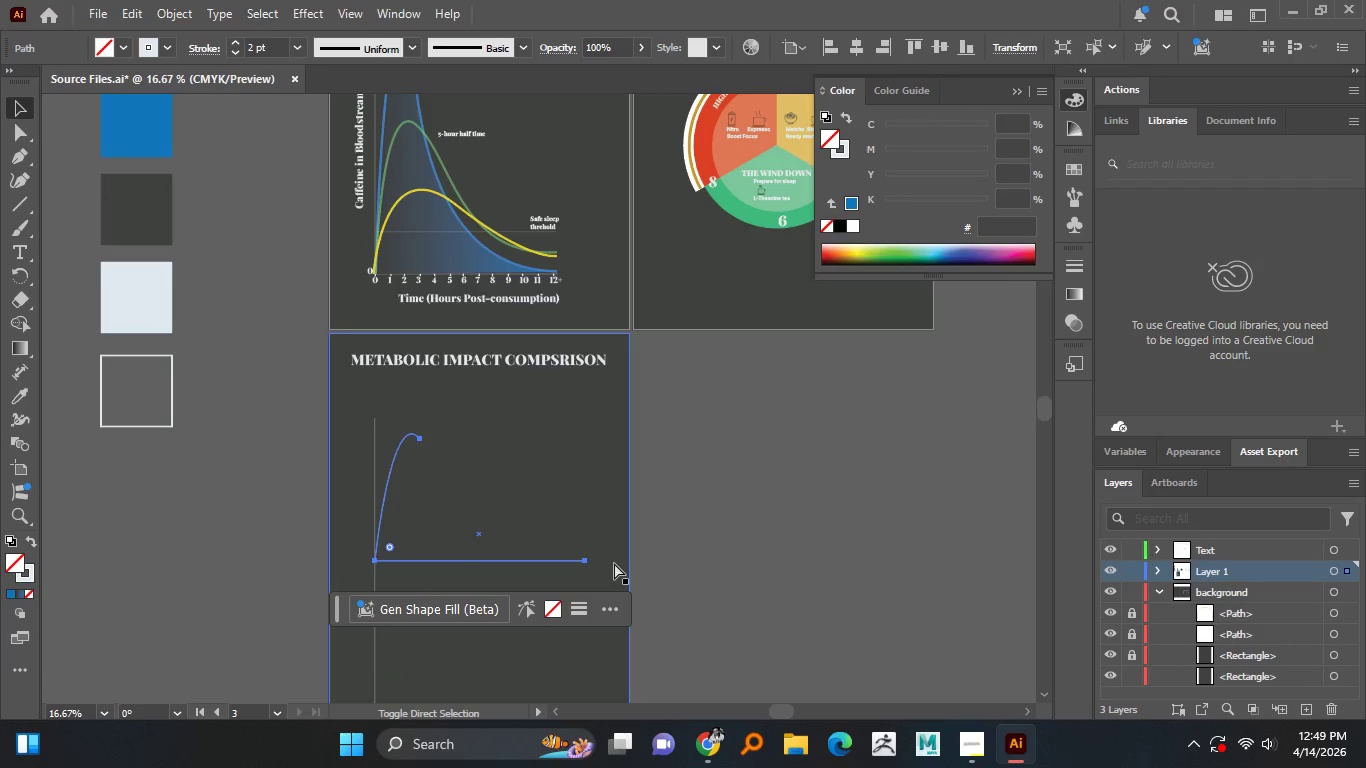 
key(Control+Shift+Z)
 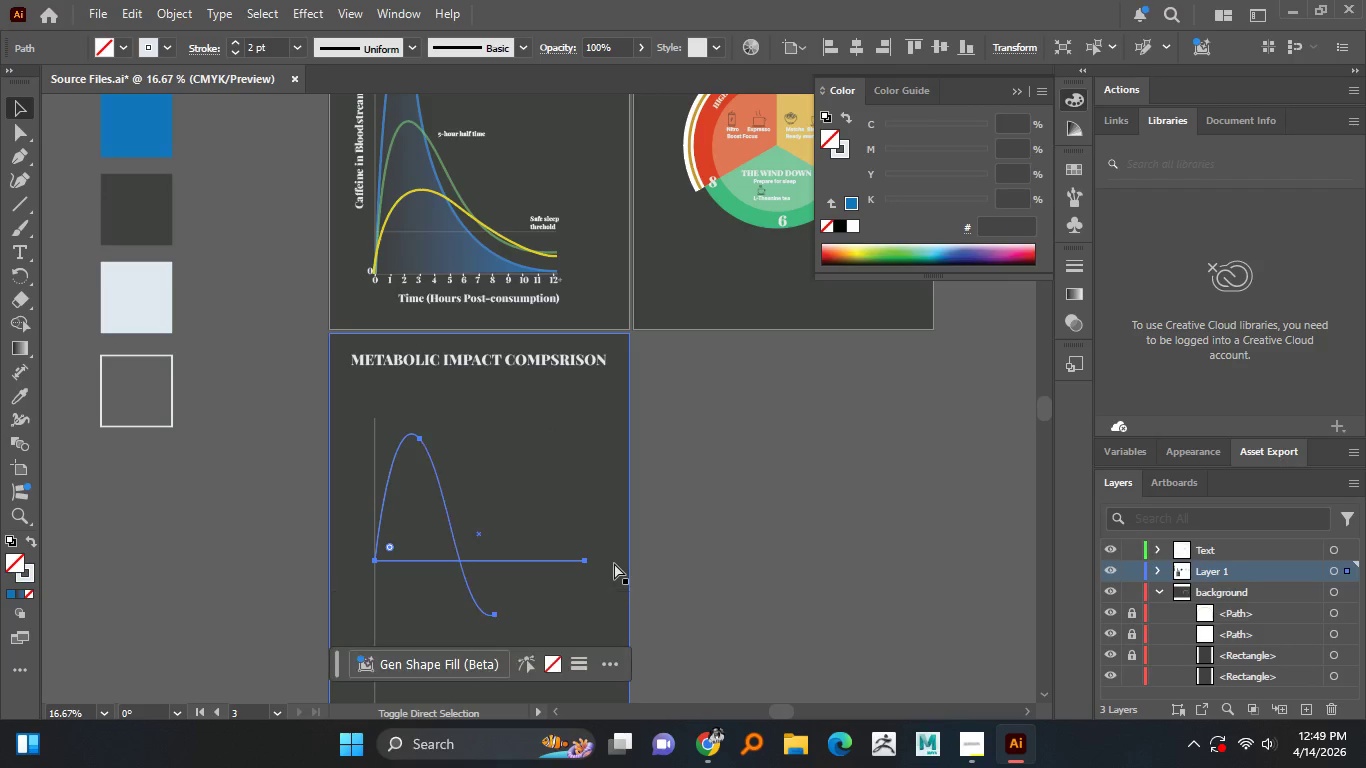 
key(Control+Shift+Z)
 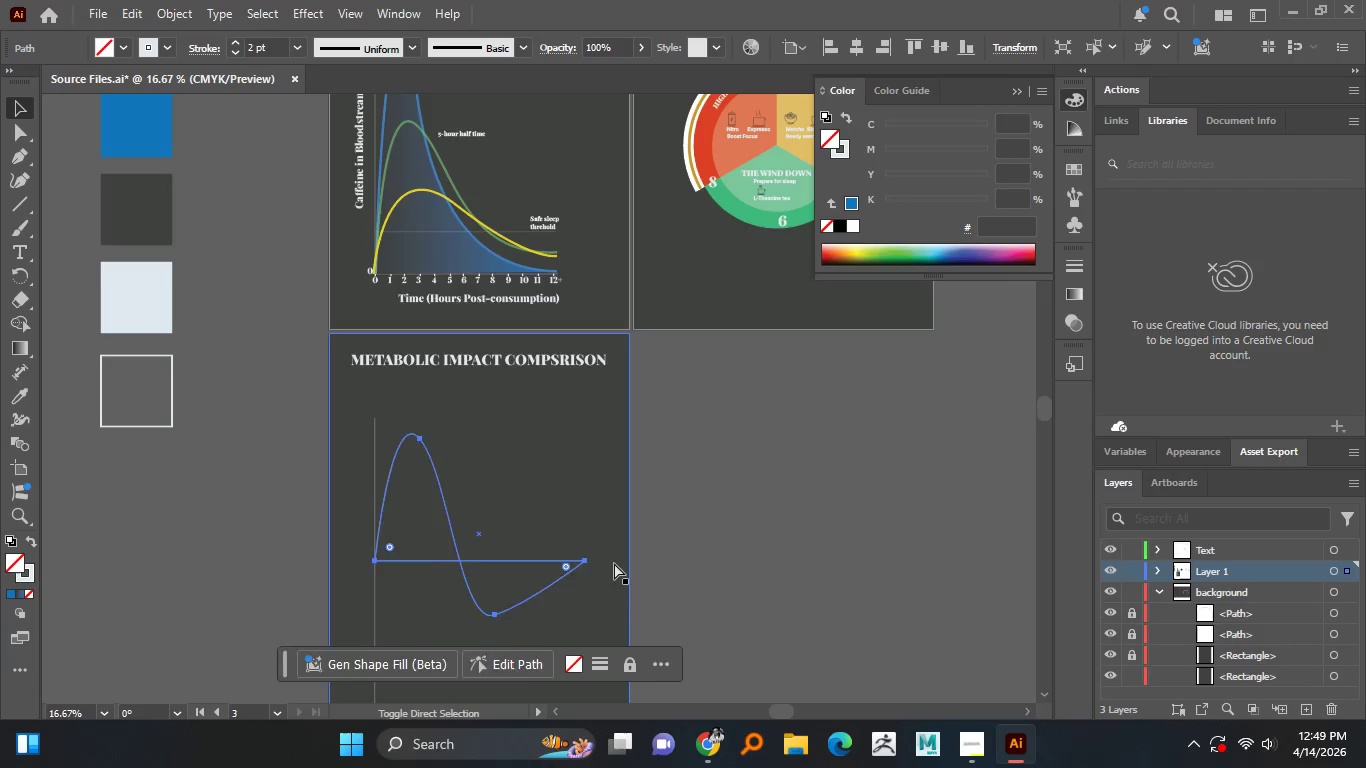 
key(Control+Shift+Z)
 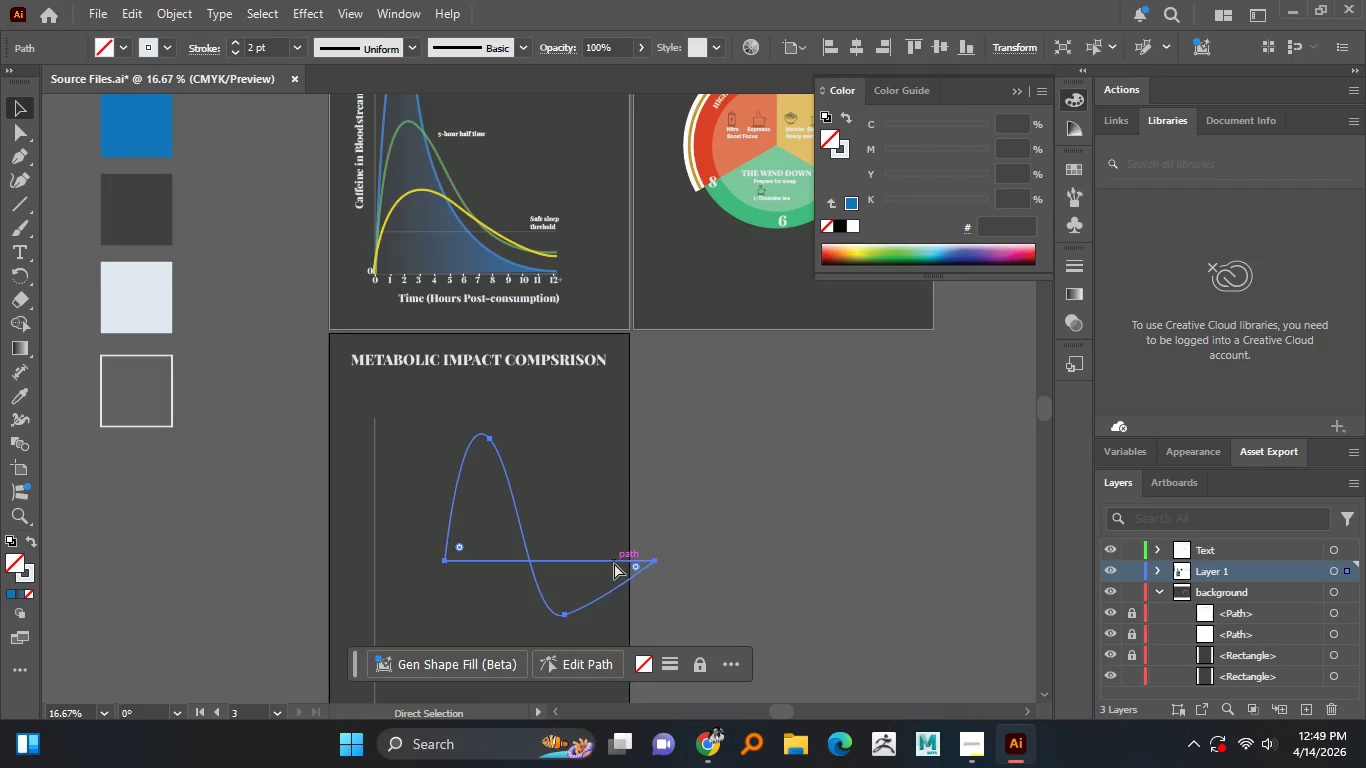 
key(Control+Z)
 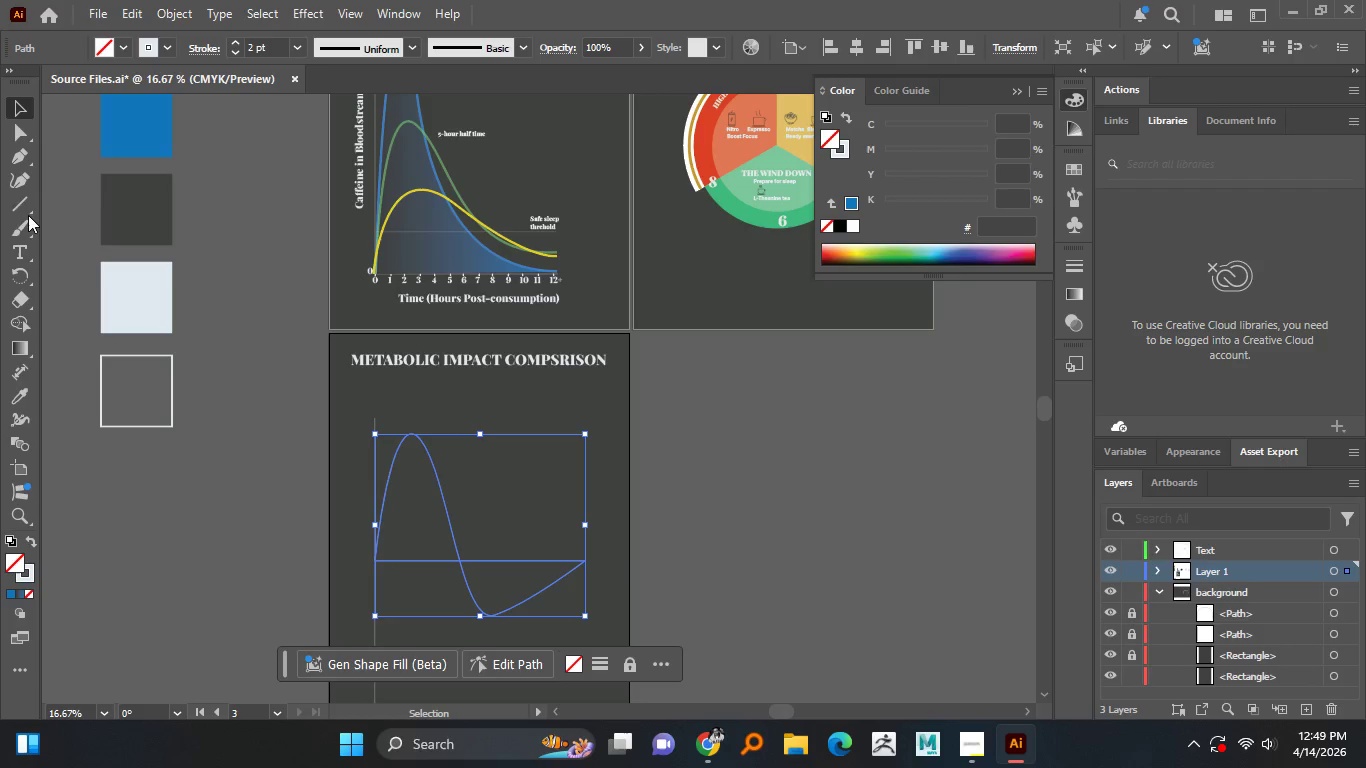 
left_click([26, 211])
 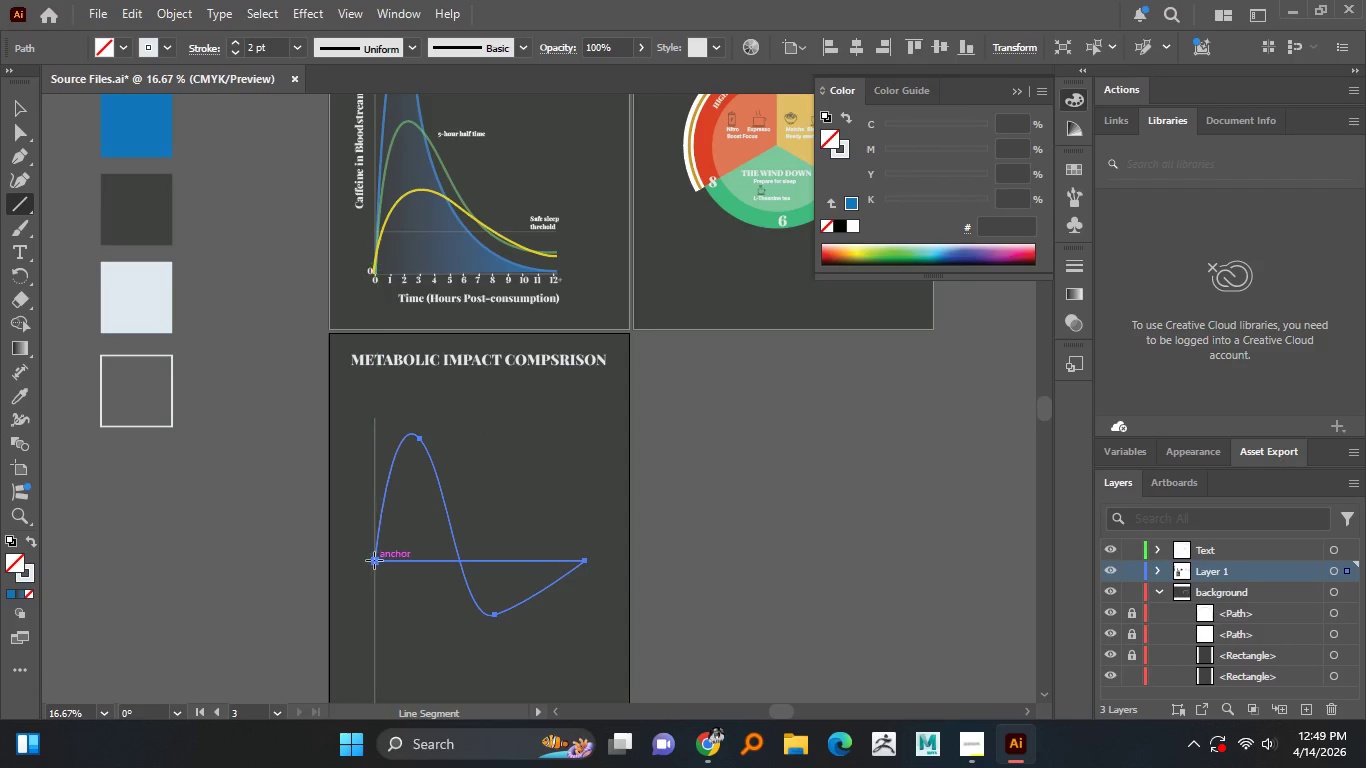 
left_click_drag(start_coordinate=[374, 560], to_coordinate=[600, 580])
 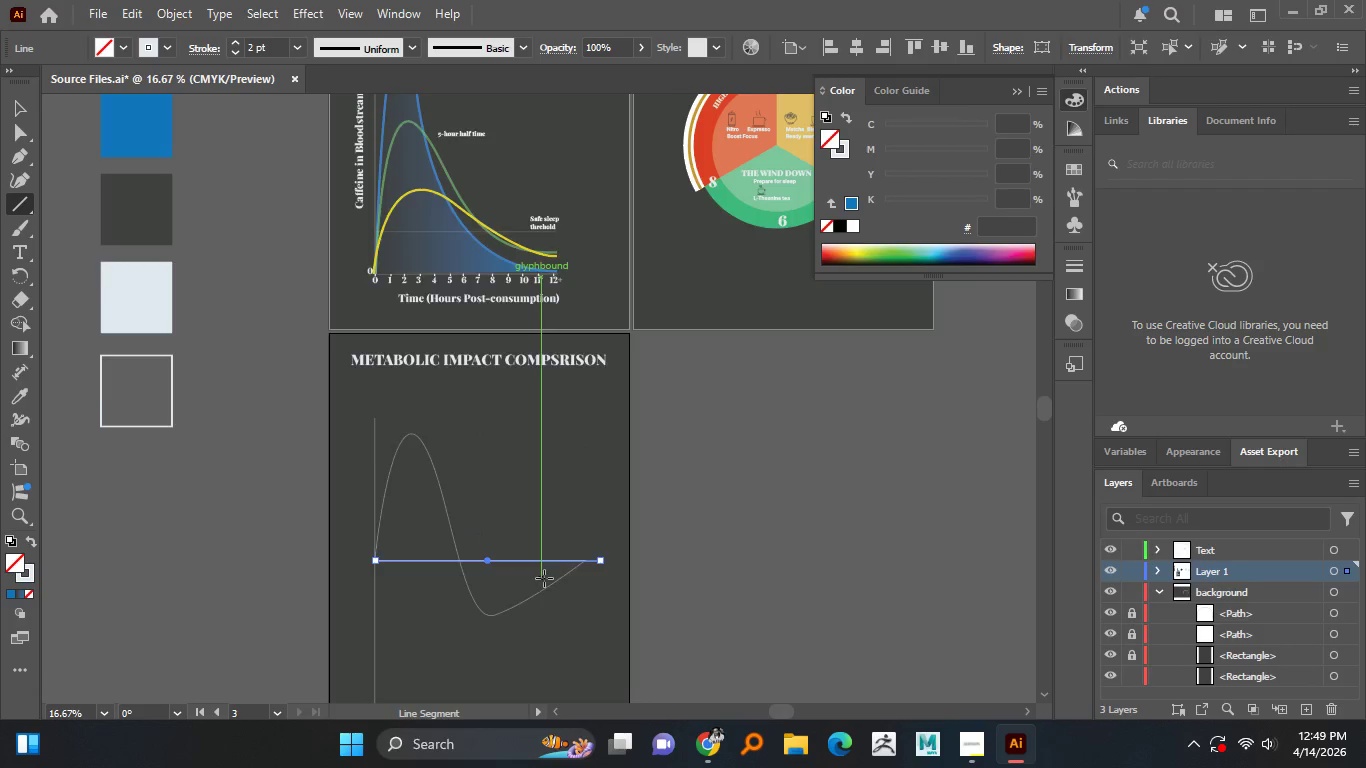 
hold_key(key=ShiftLeft, duration=1.51)
 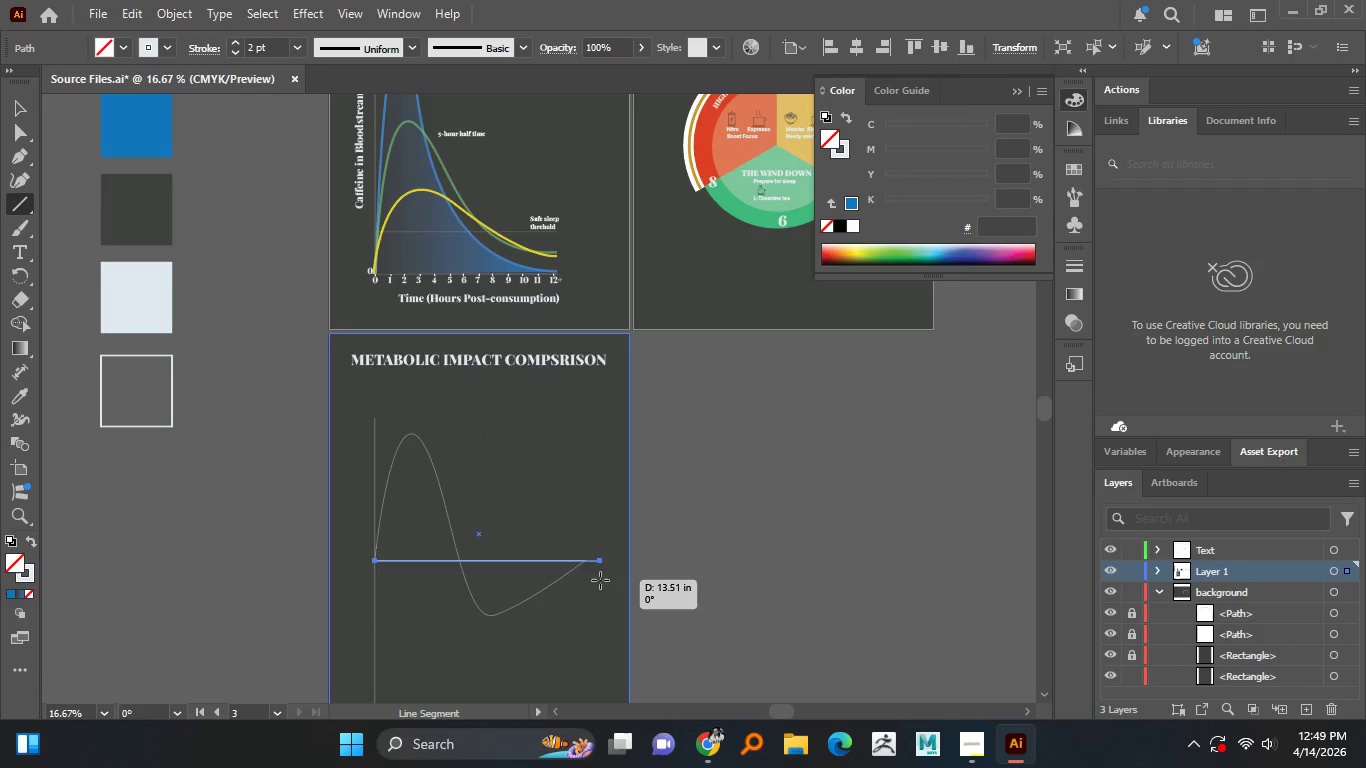 
hold_key(key=ShiftLeft, duration=0.83)
 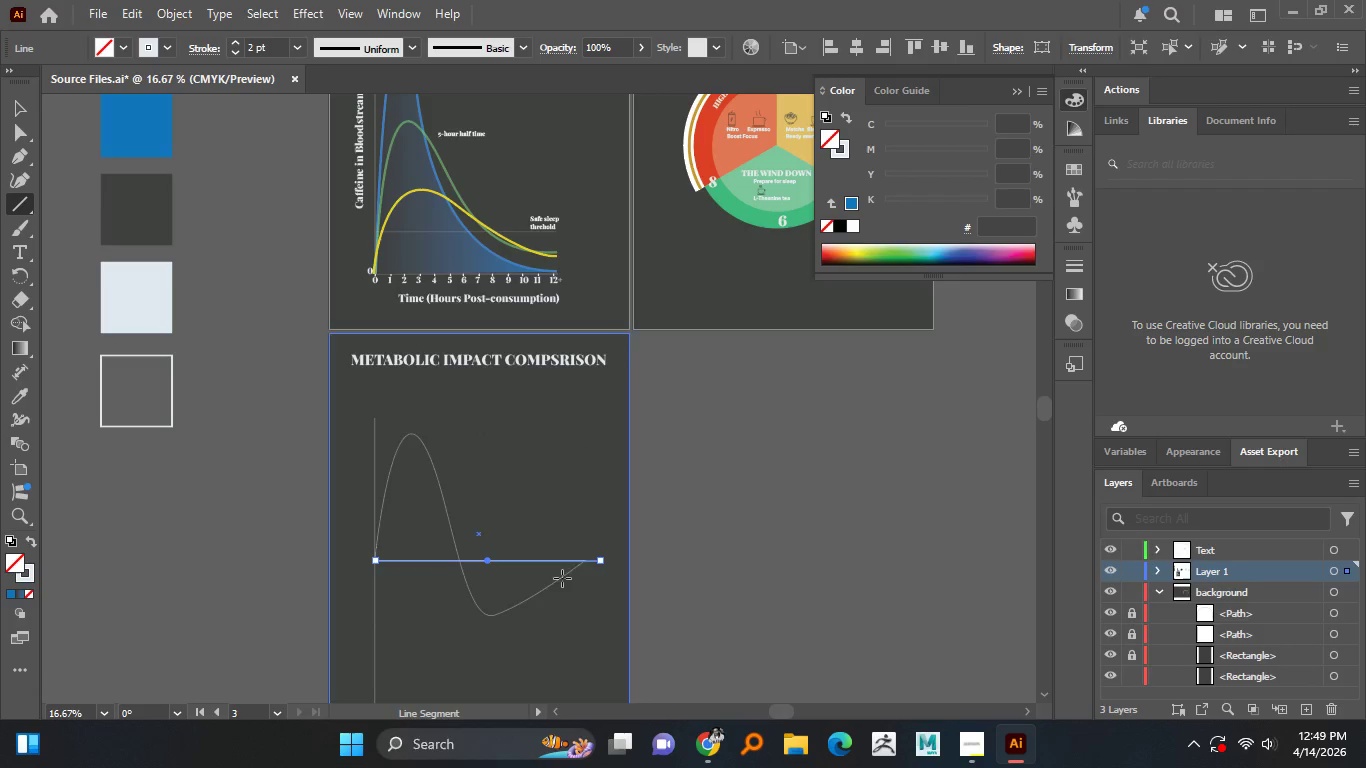 
hold_key(key=MetaLeft, duration=0.8)
scroll: coordinate [544, 578], scroll_direction: up, amount: 2.0
 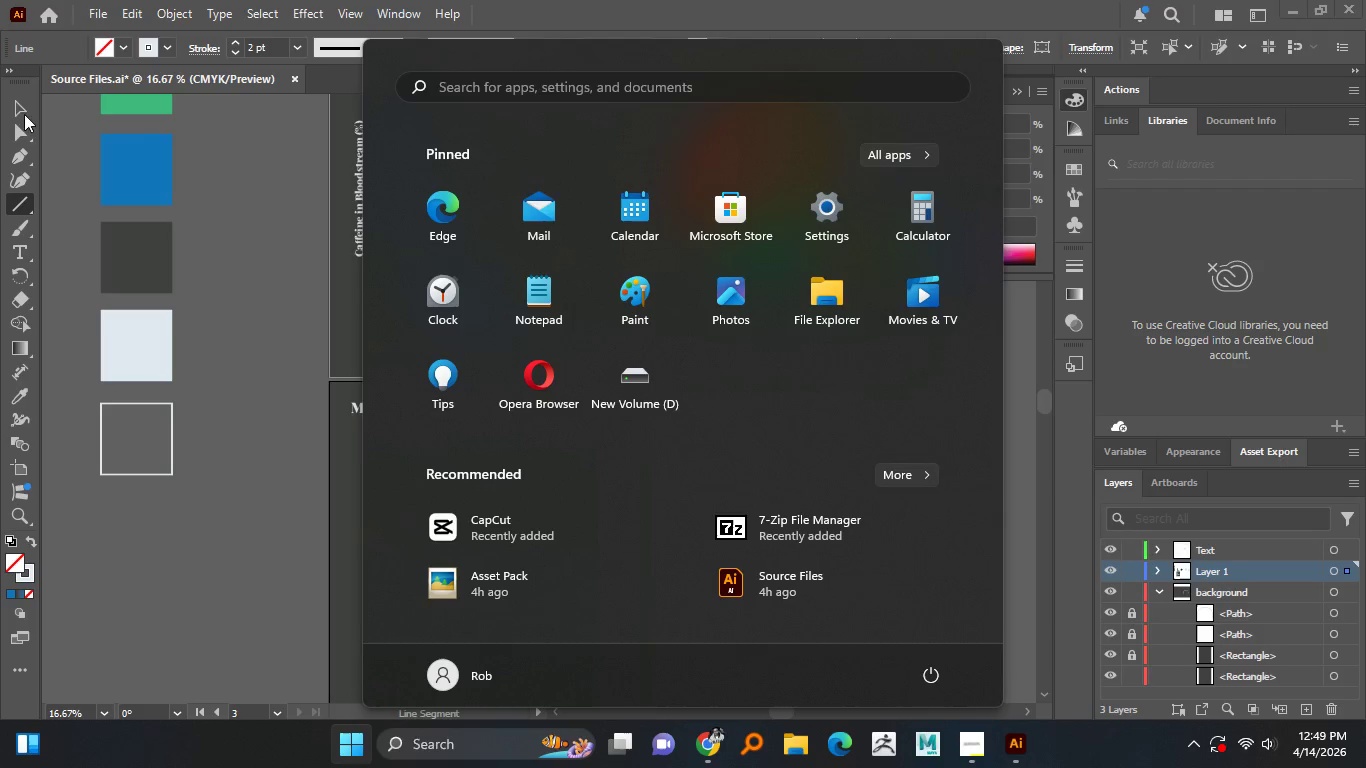 
left_click([20, 109])
 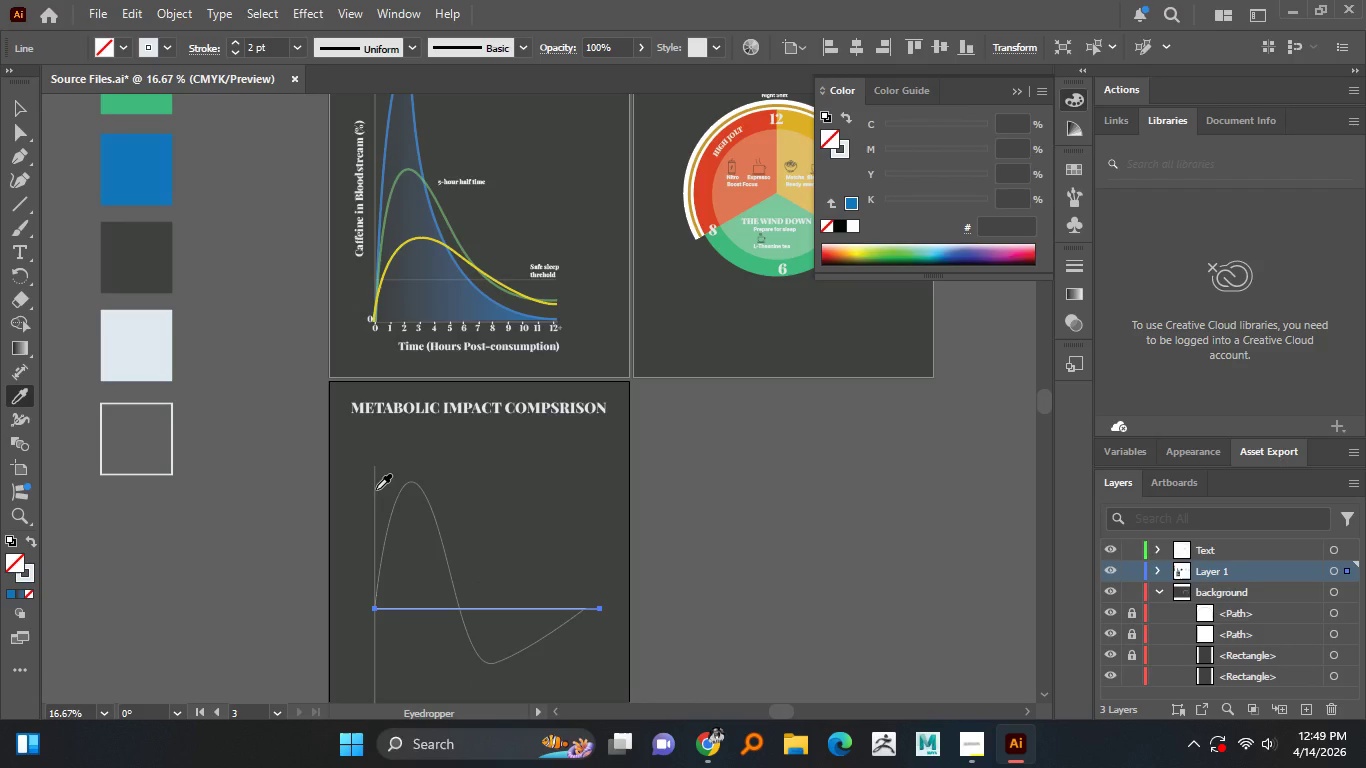 
left_click([375, 493])
 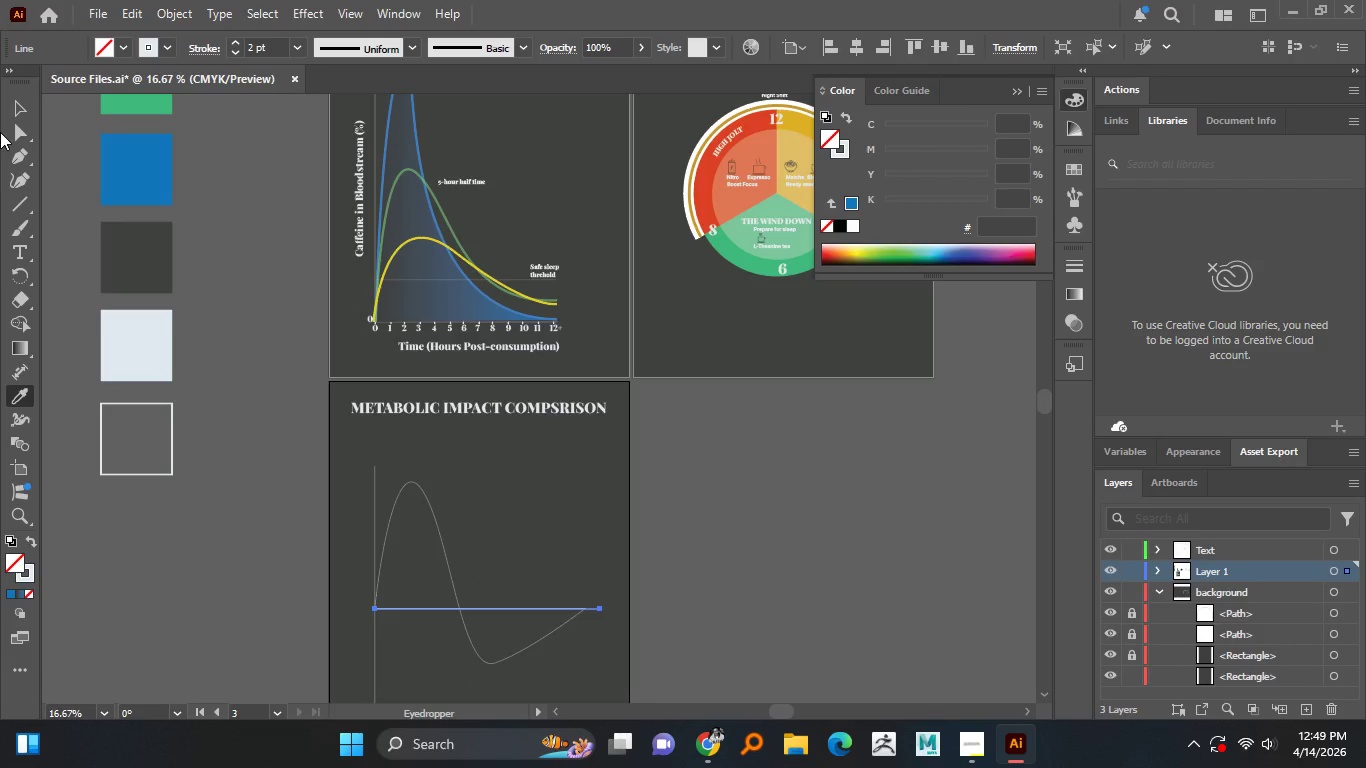 
left_click([18, 108])
 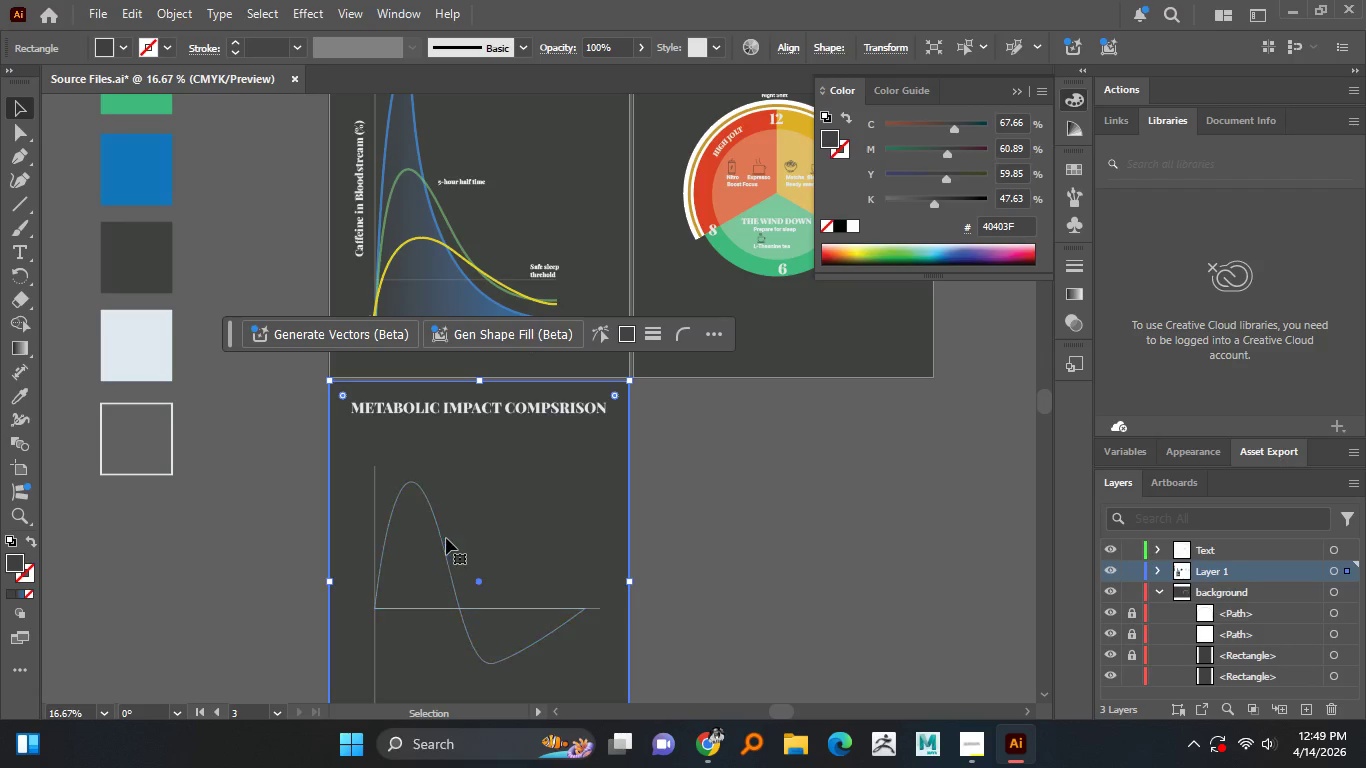 
left_click([440, 540])
 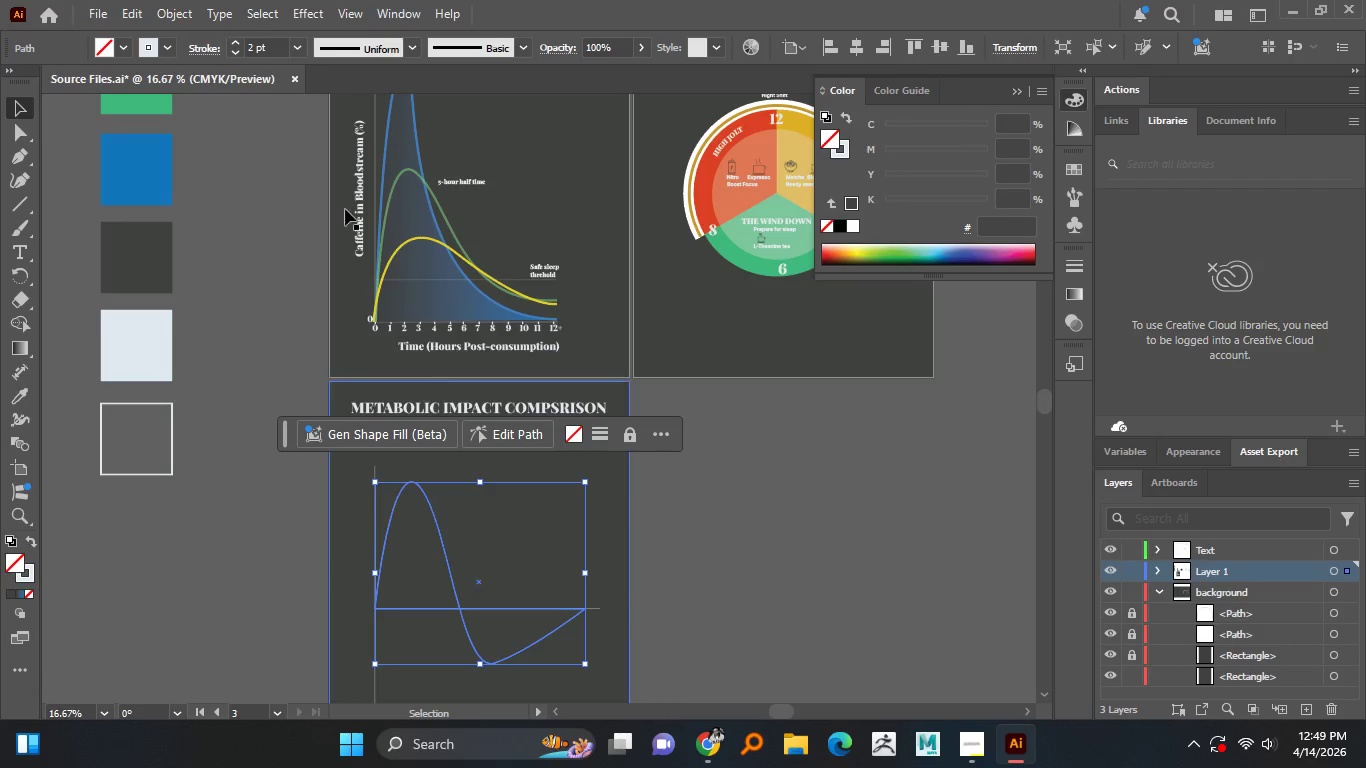 
key(Meta+MetaLeft)
 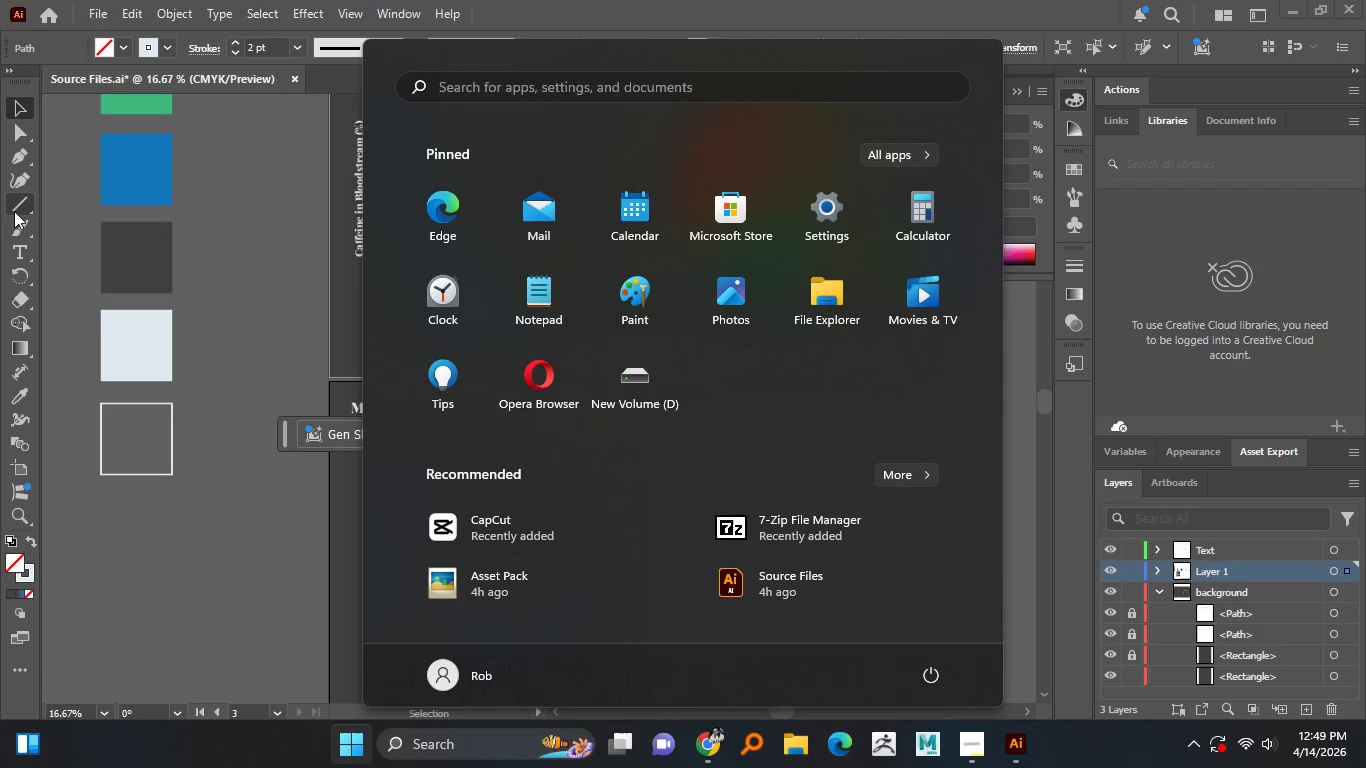 
key(Meta+MetaLeft)
 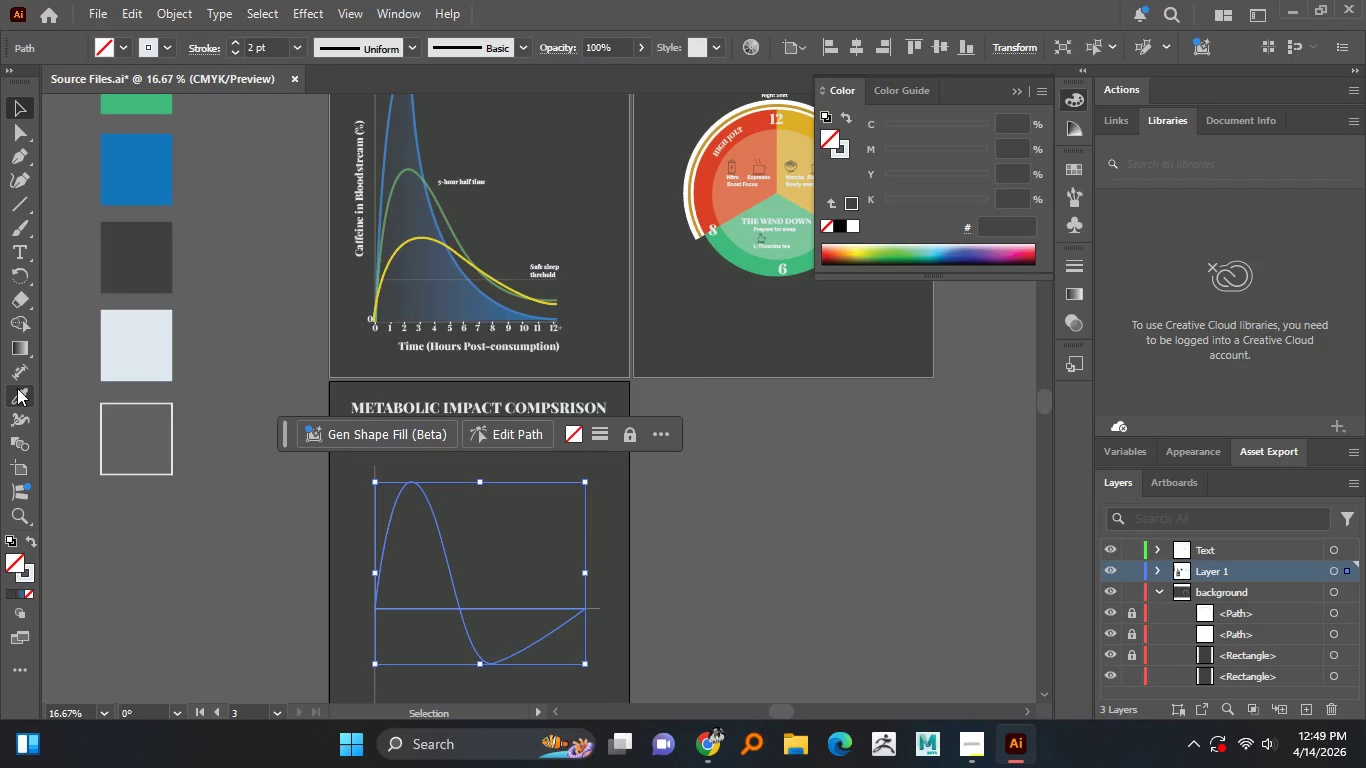 
left_click([17, 388])
 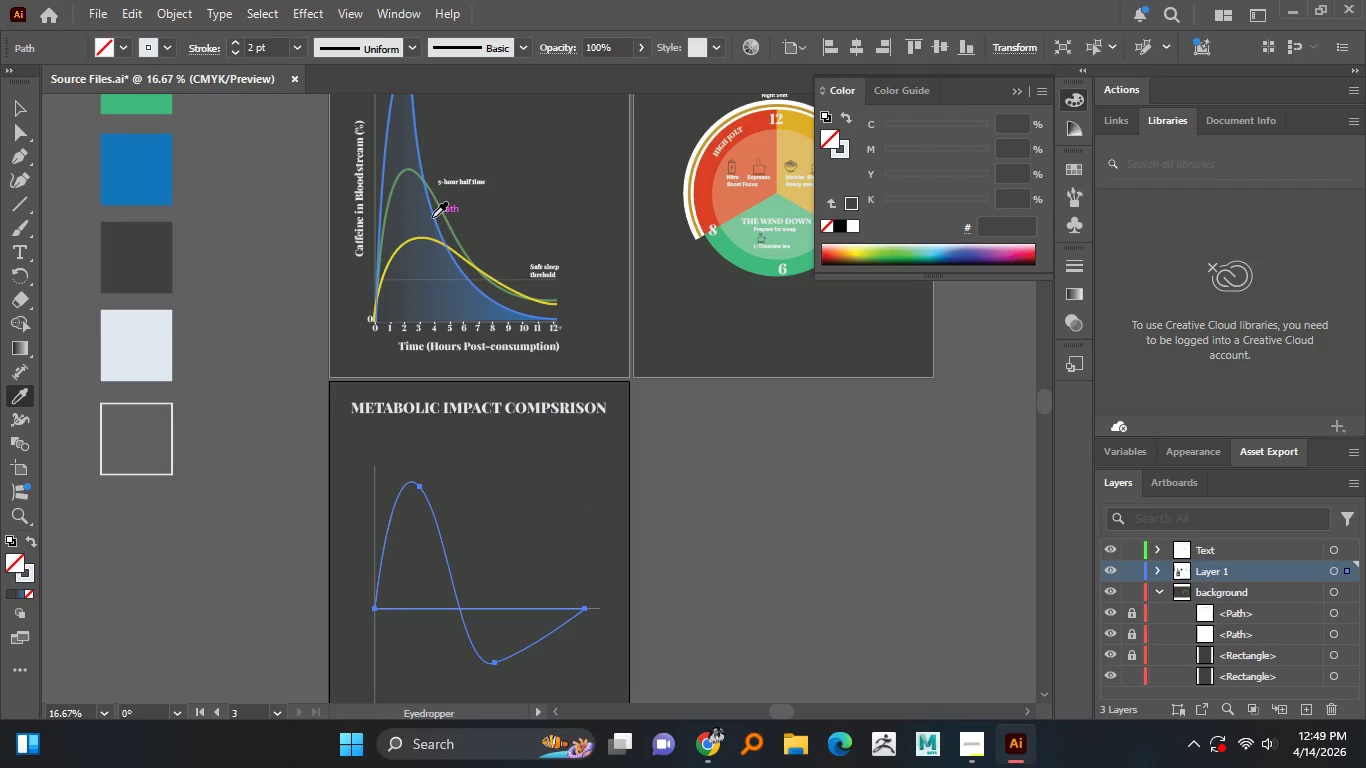 
left_click([432, 216])
 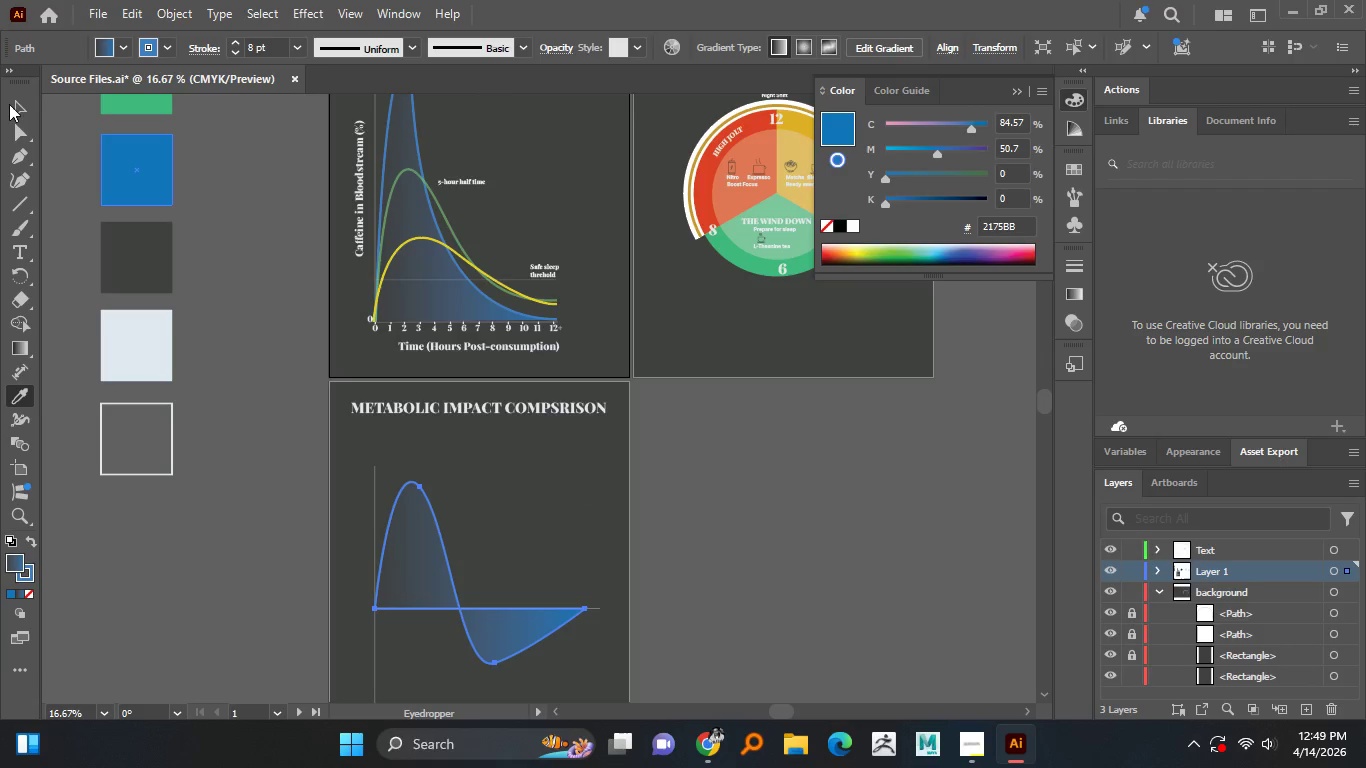 
left_click([13, 104])
 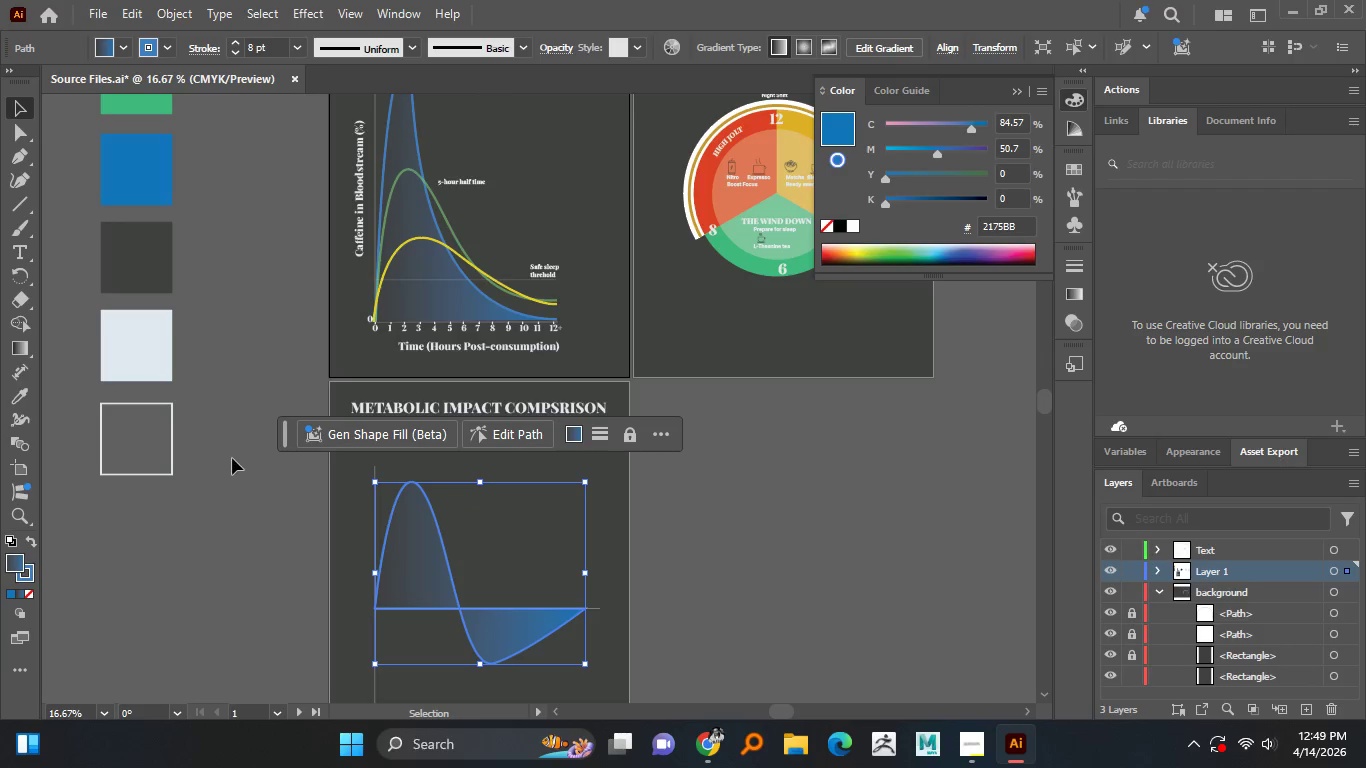 
left_click([237, 452])
 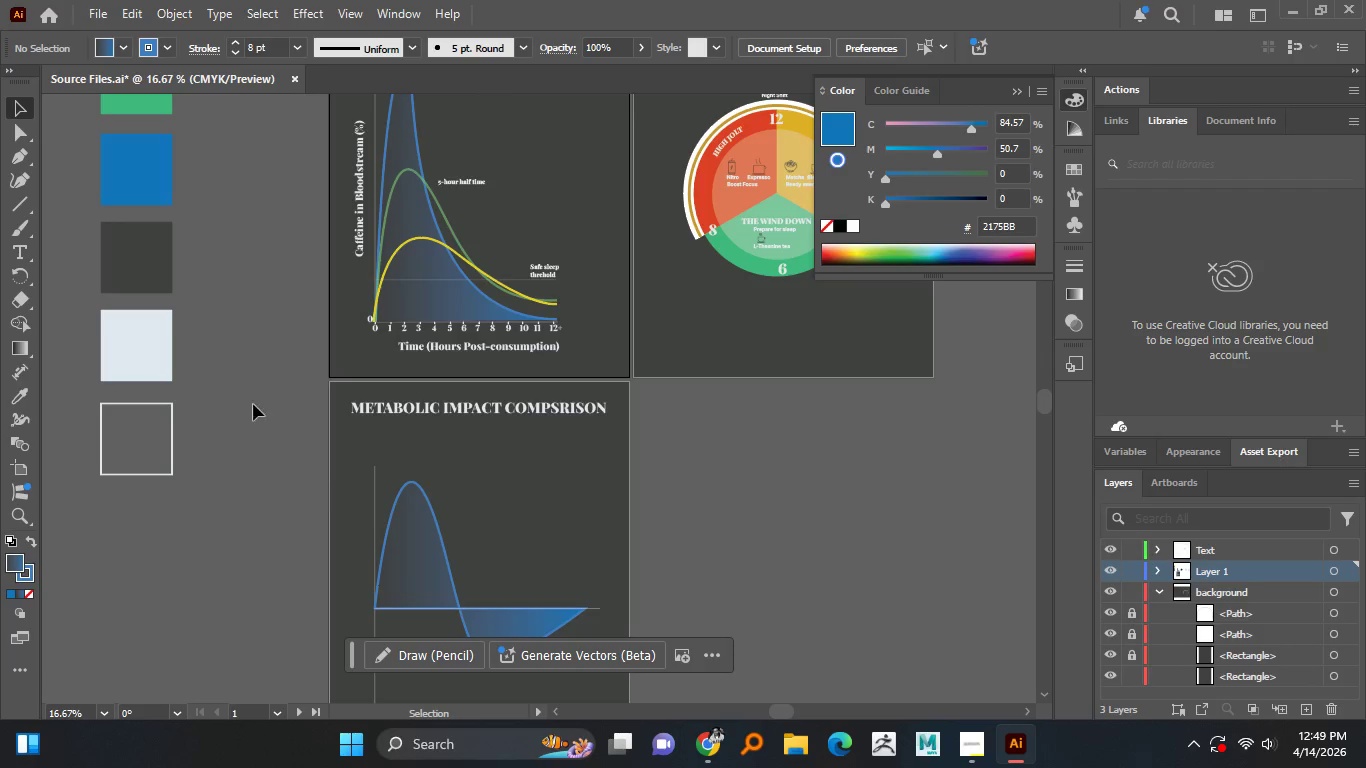 
hold_key(key=MetaLeft, duration=1.52)
scroll: coordinate [145, 316], scroll_direction: up, amount: 1.0
 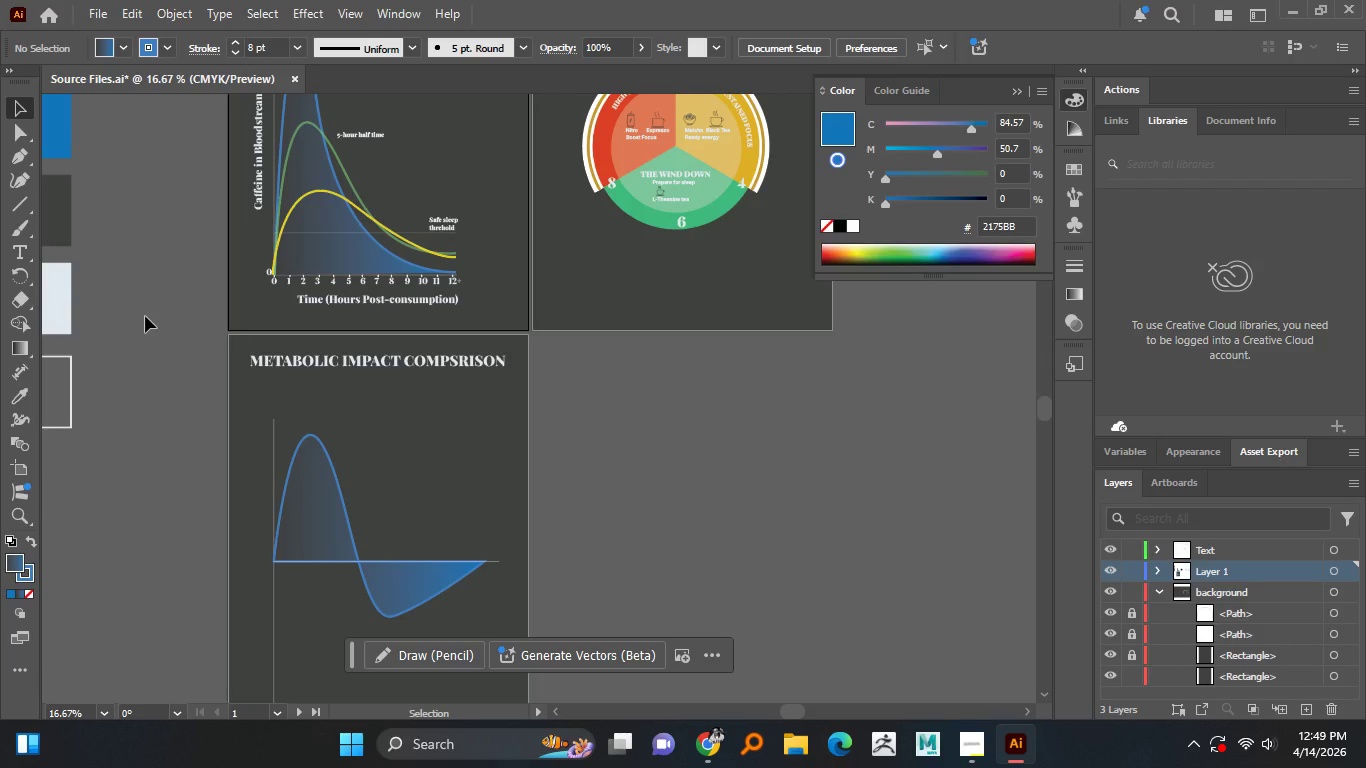 
key(Meta+MetaLeft)
 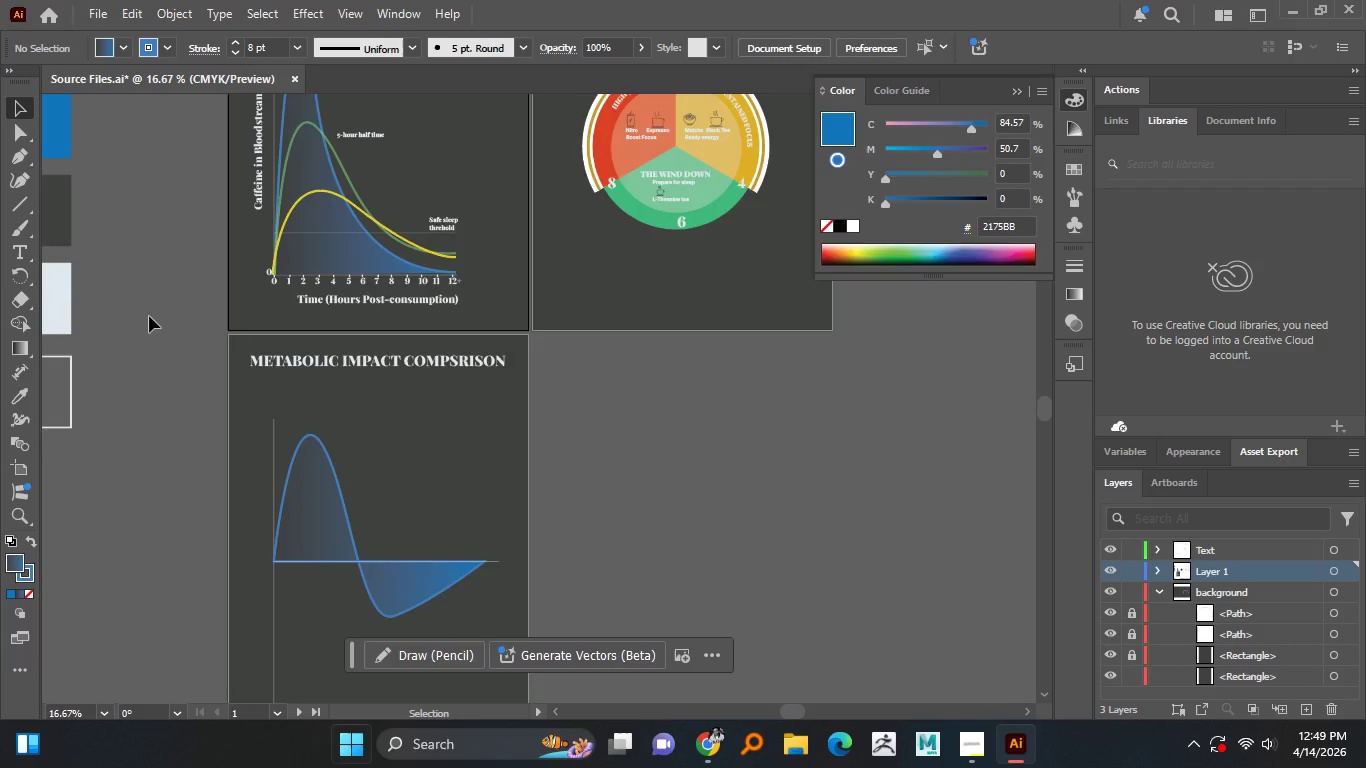 
key(Meta+MetaLeft)
 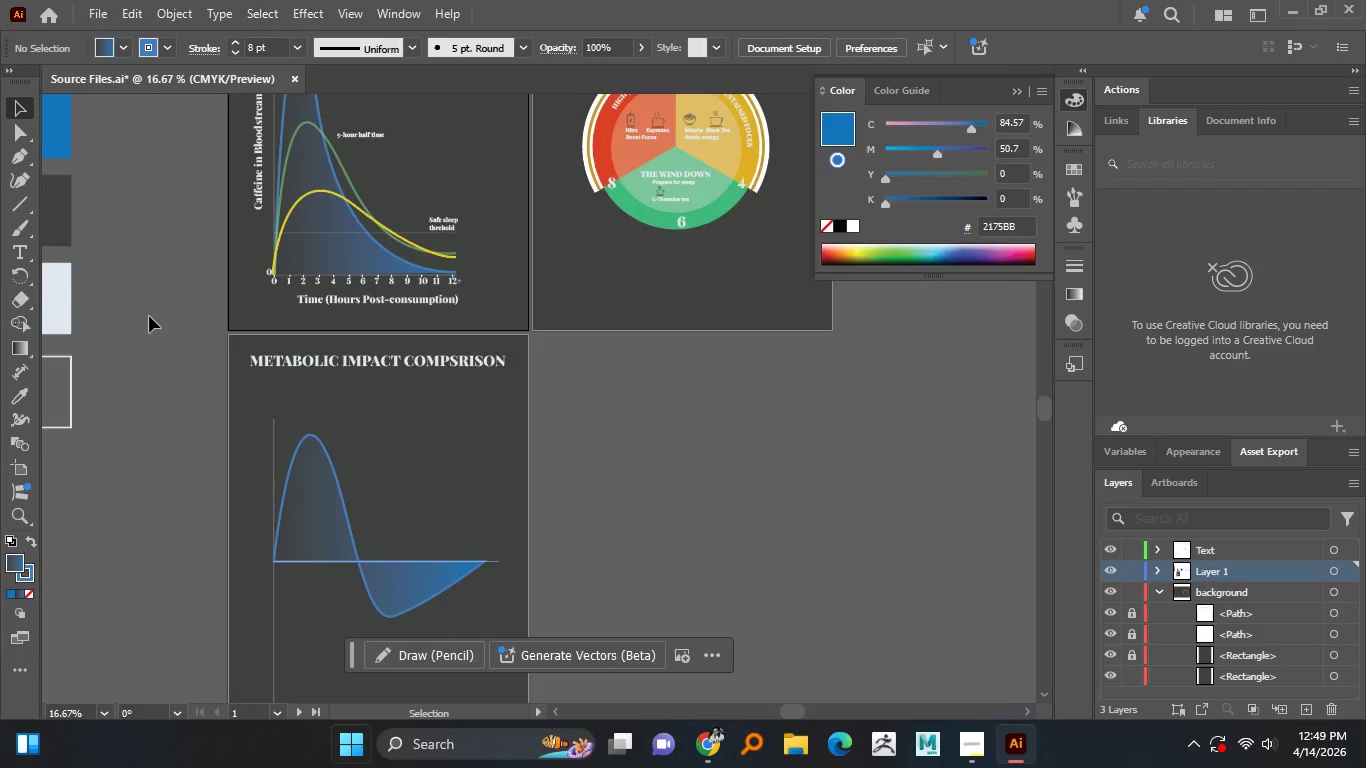 
key(Meta+MetaLeft)
 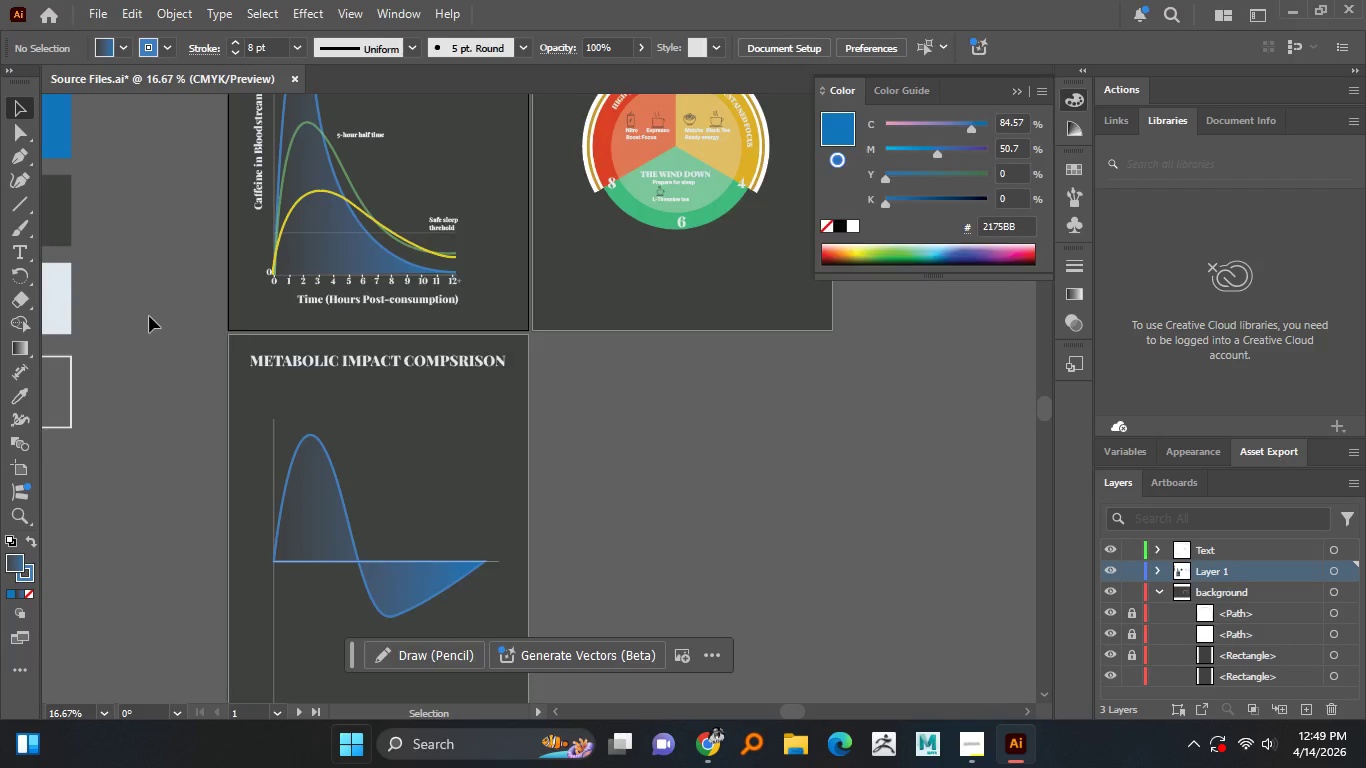 
key(Meta+MetaLeft)
 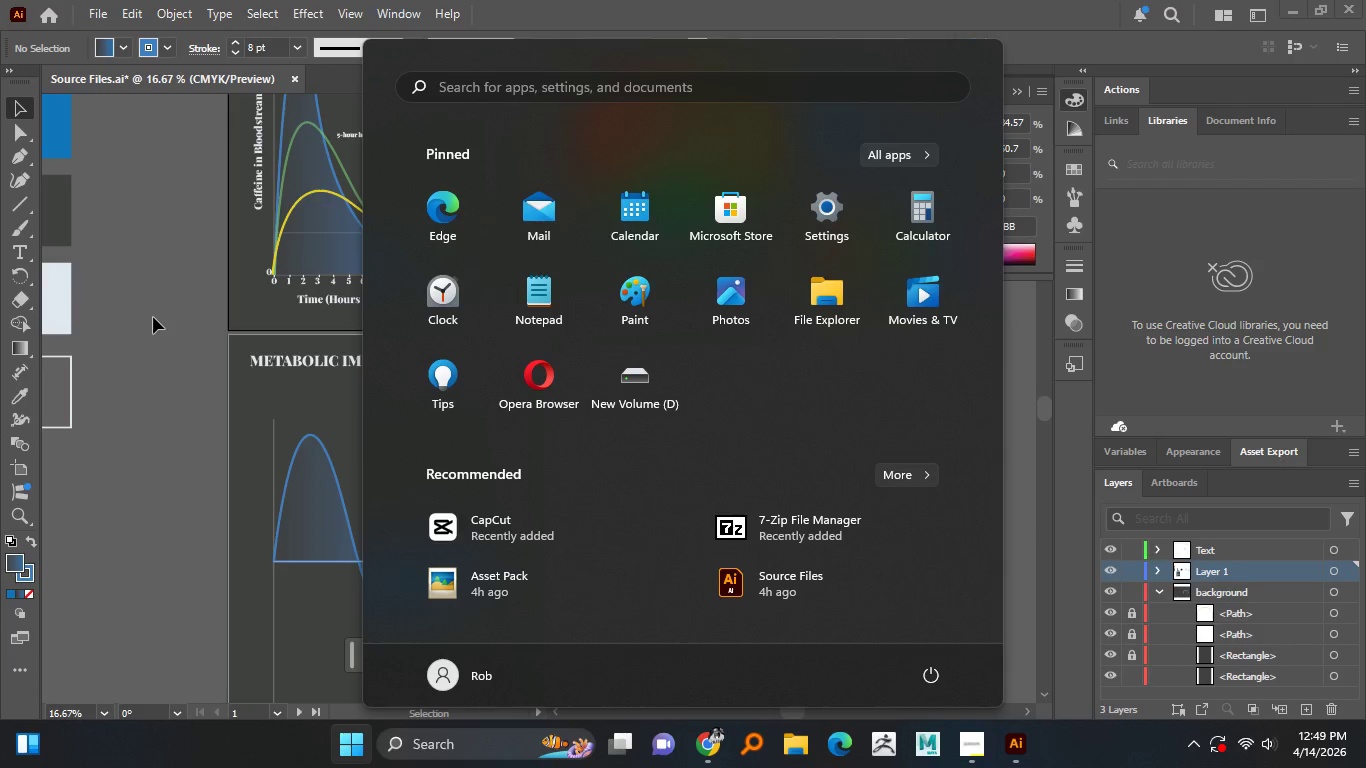 
wait(11.45)
 